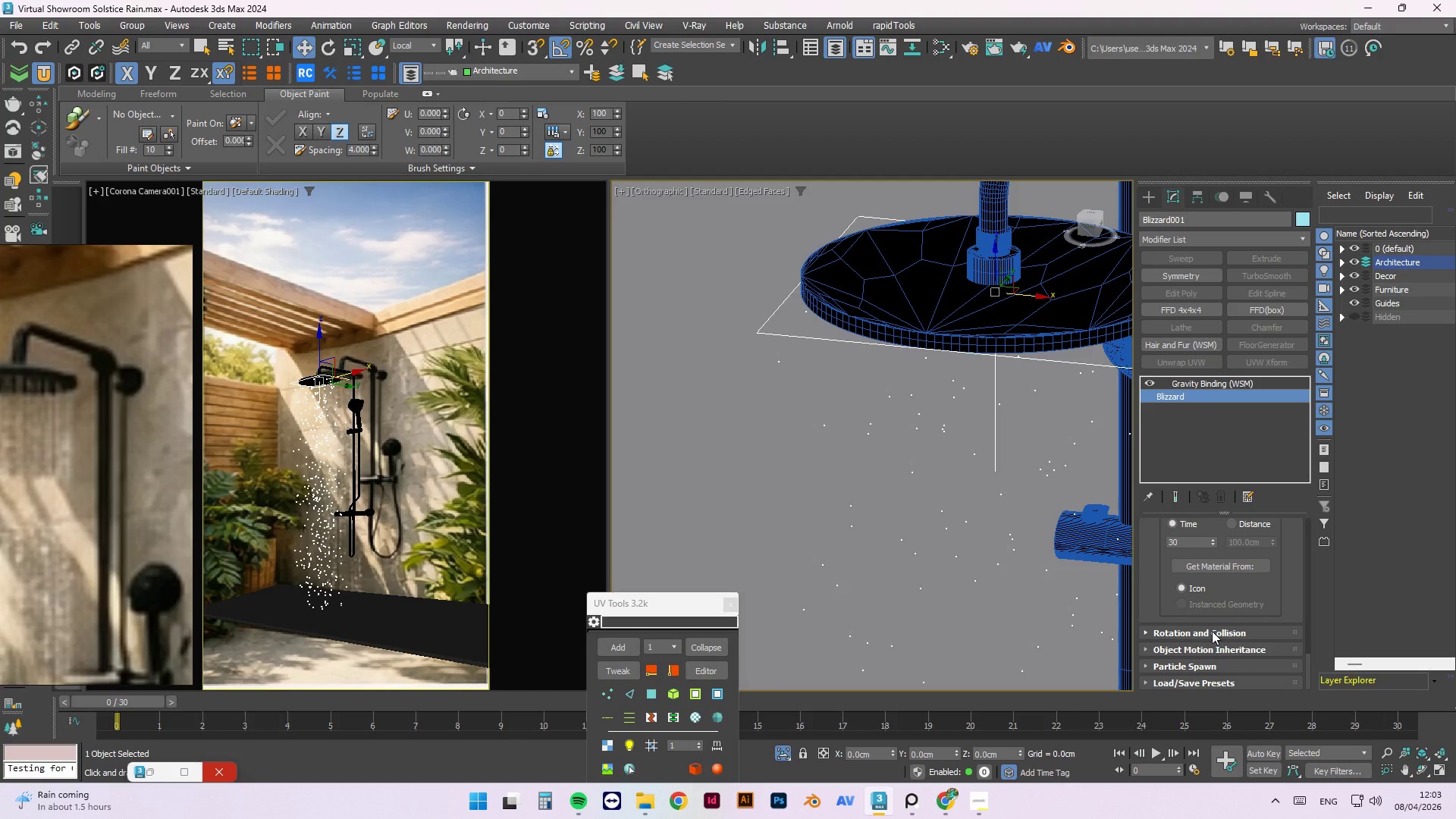 
wait(7.14)
 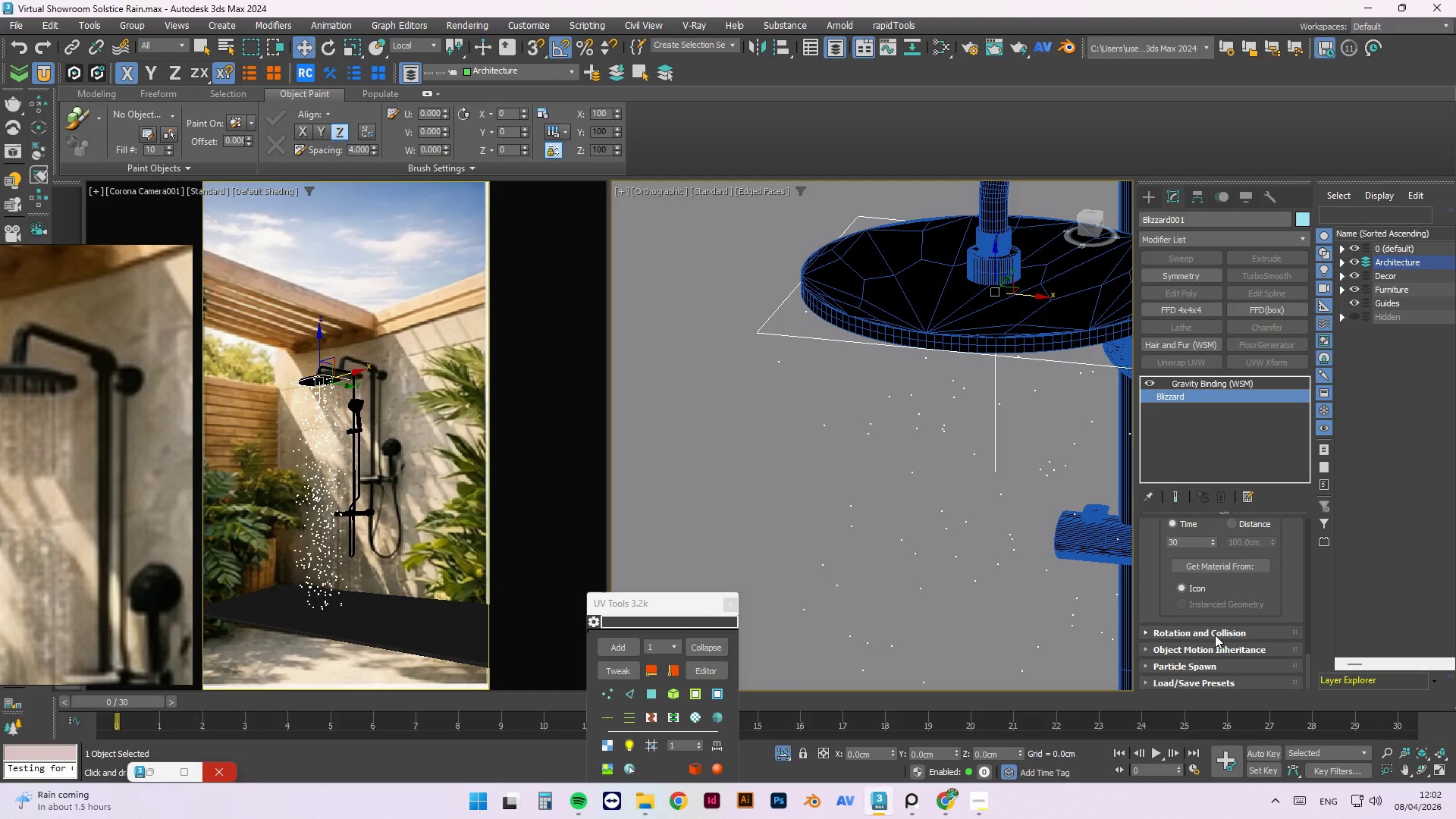 
scroll: coordinate [895, 344], scroll_direction: down, amount: 6.0
 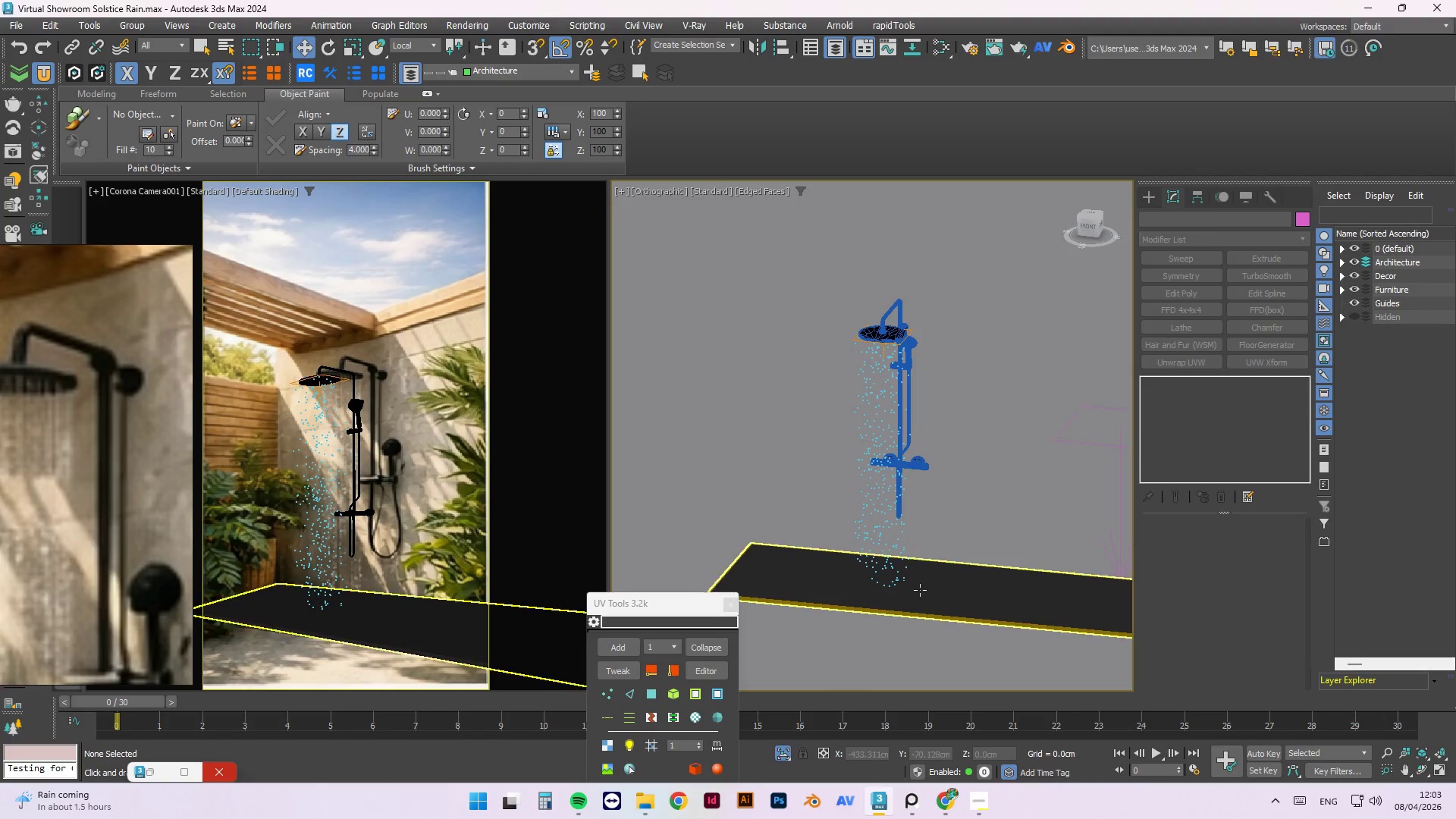 
left_click([918, 593])
 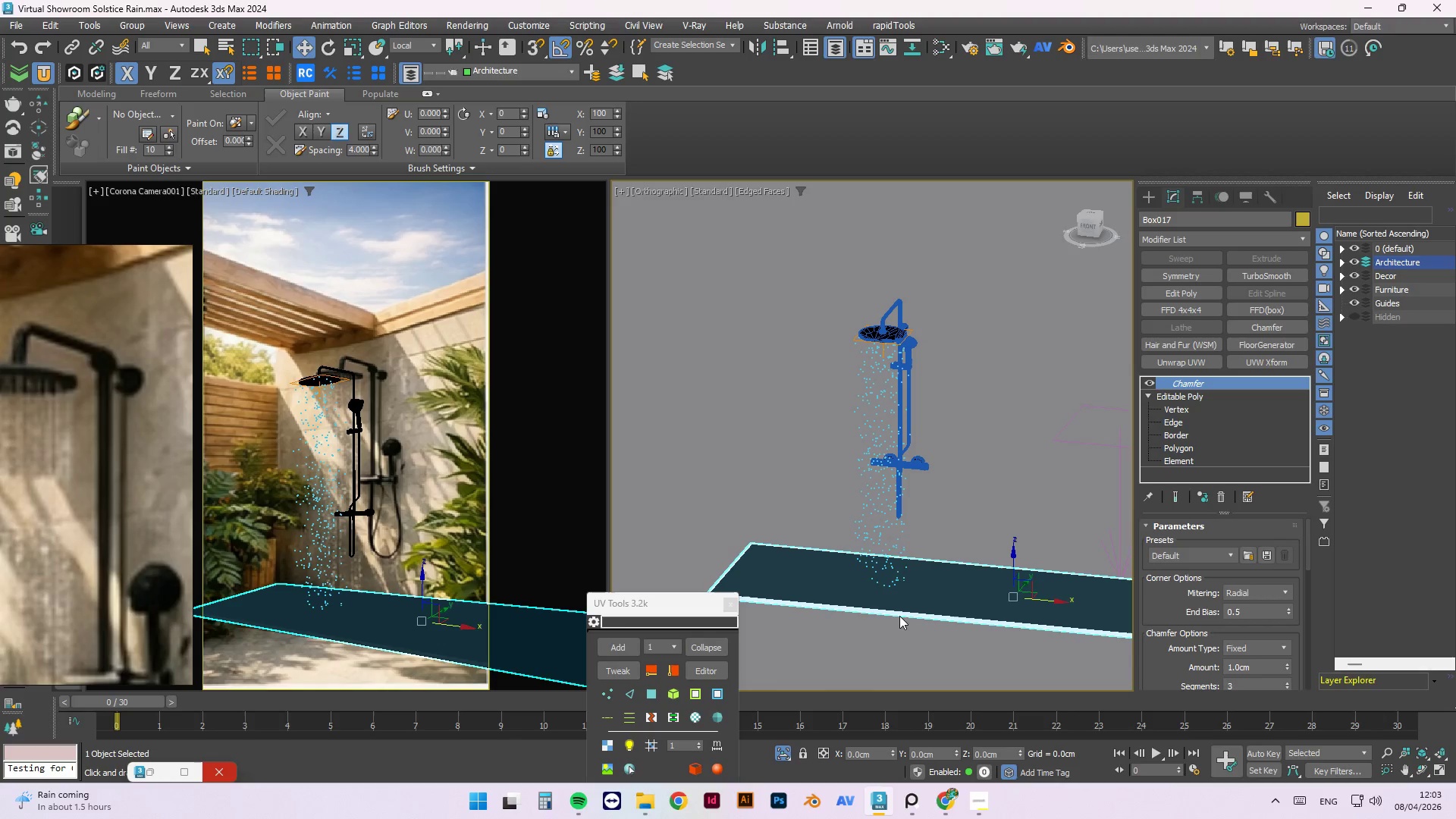 
scroll: coordinate [911, 612], scroll_direction: up, amount: 2.0
 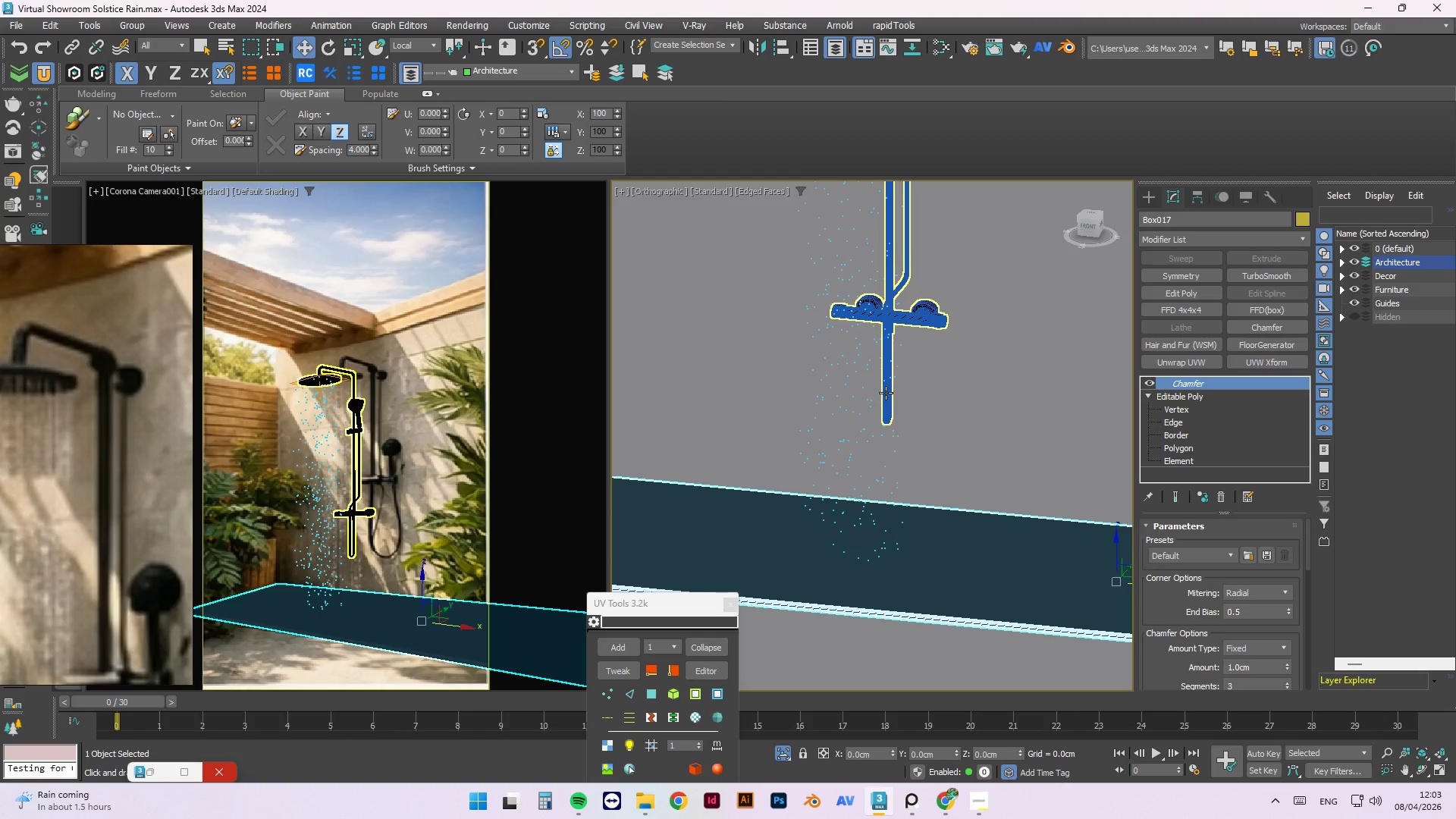 
wait(28.54)
 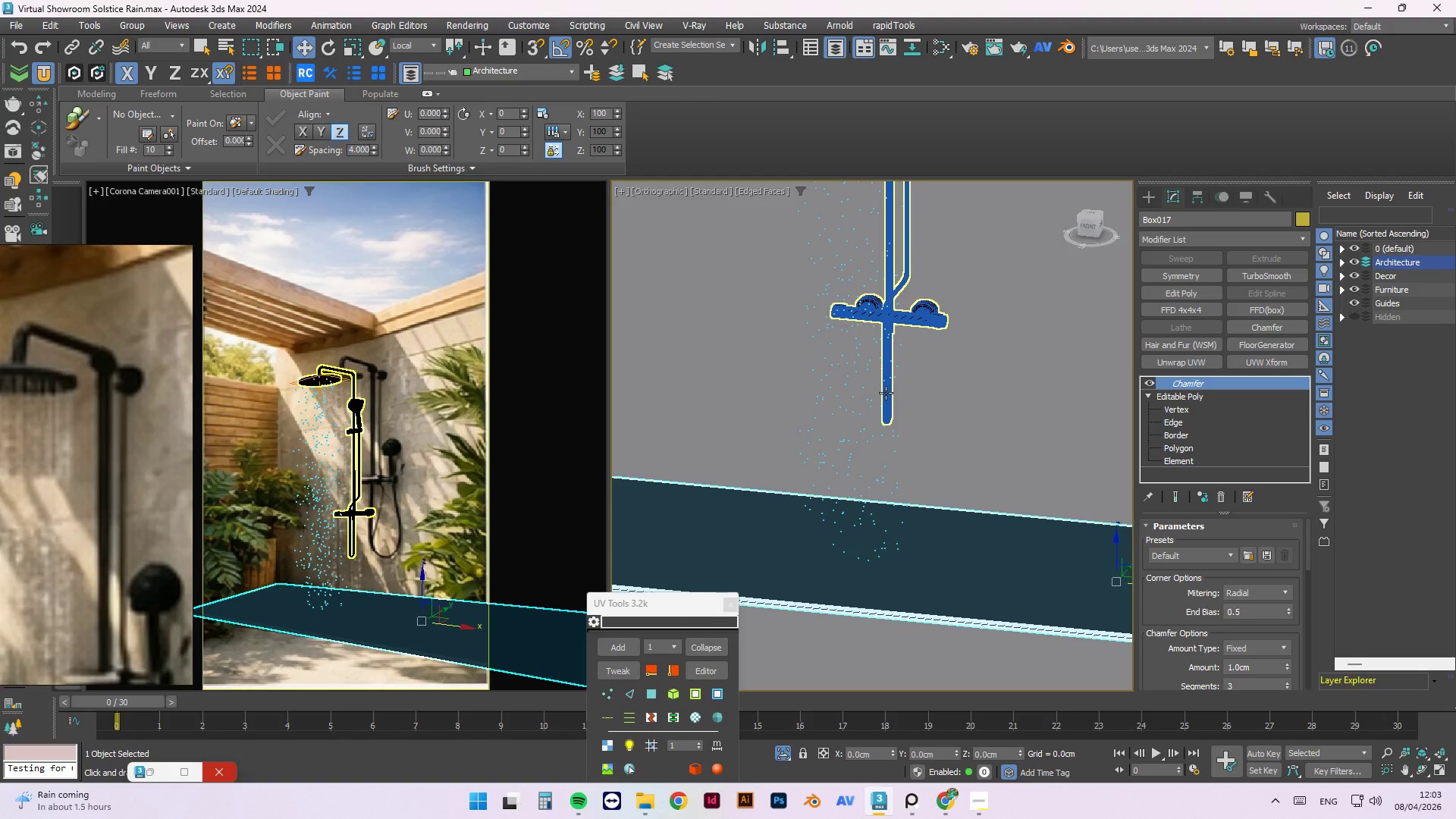 
scroll: coordinate [839, 422], scroll_direction: down, amount: 2.0
 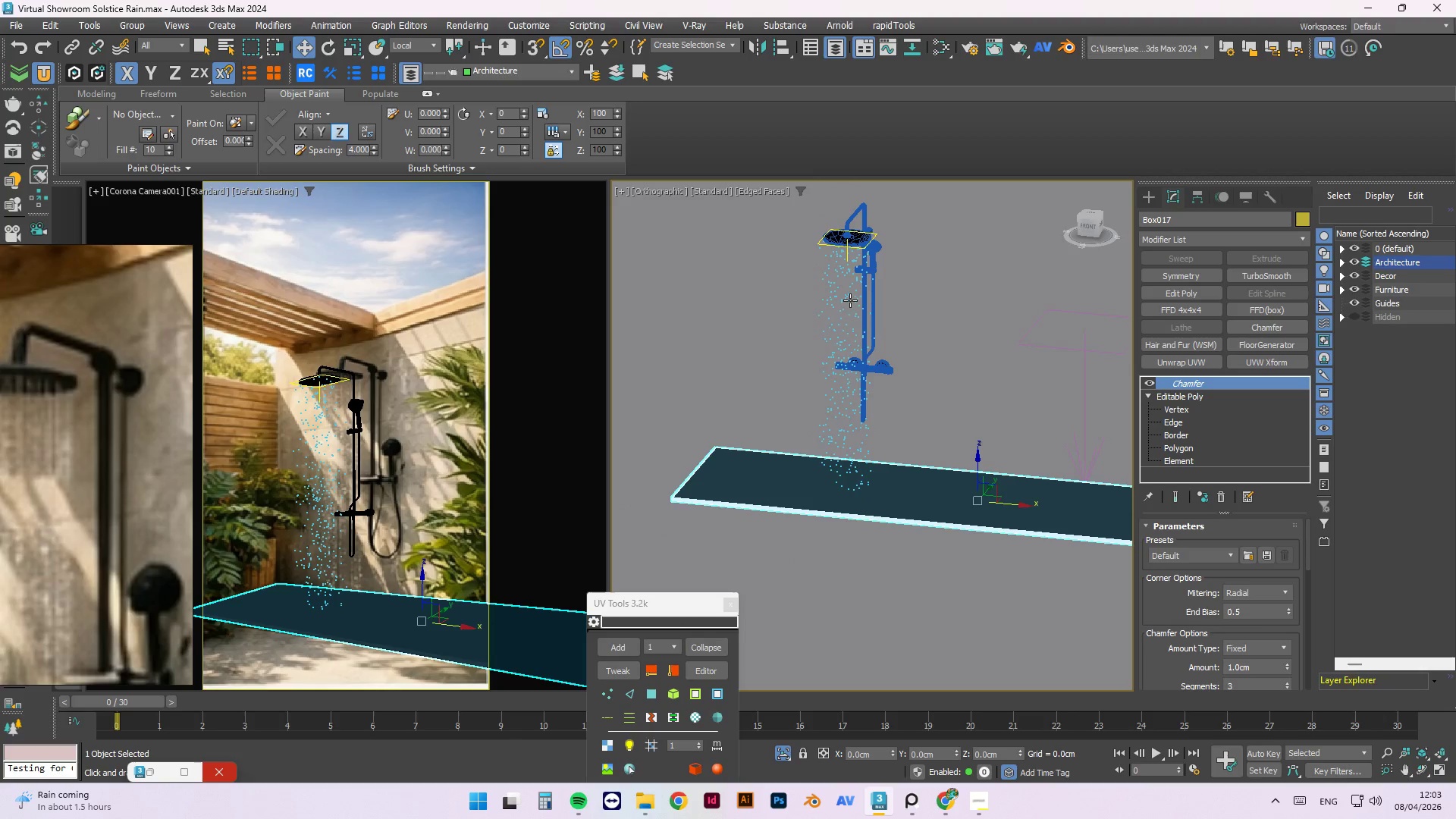 
left_click([846, 300])
 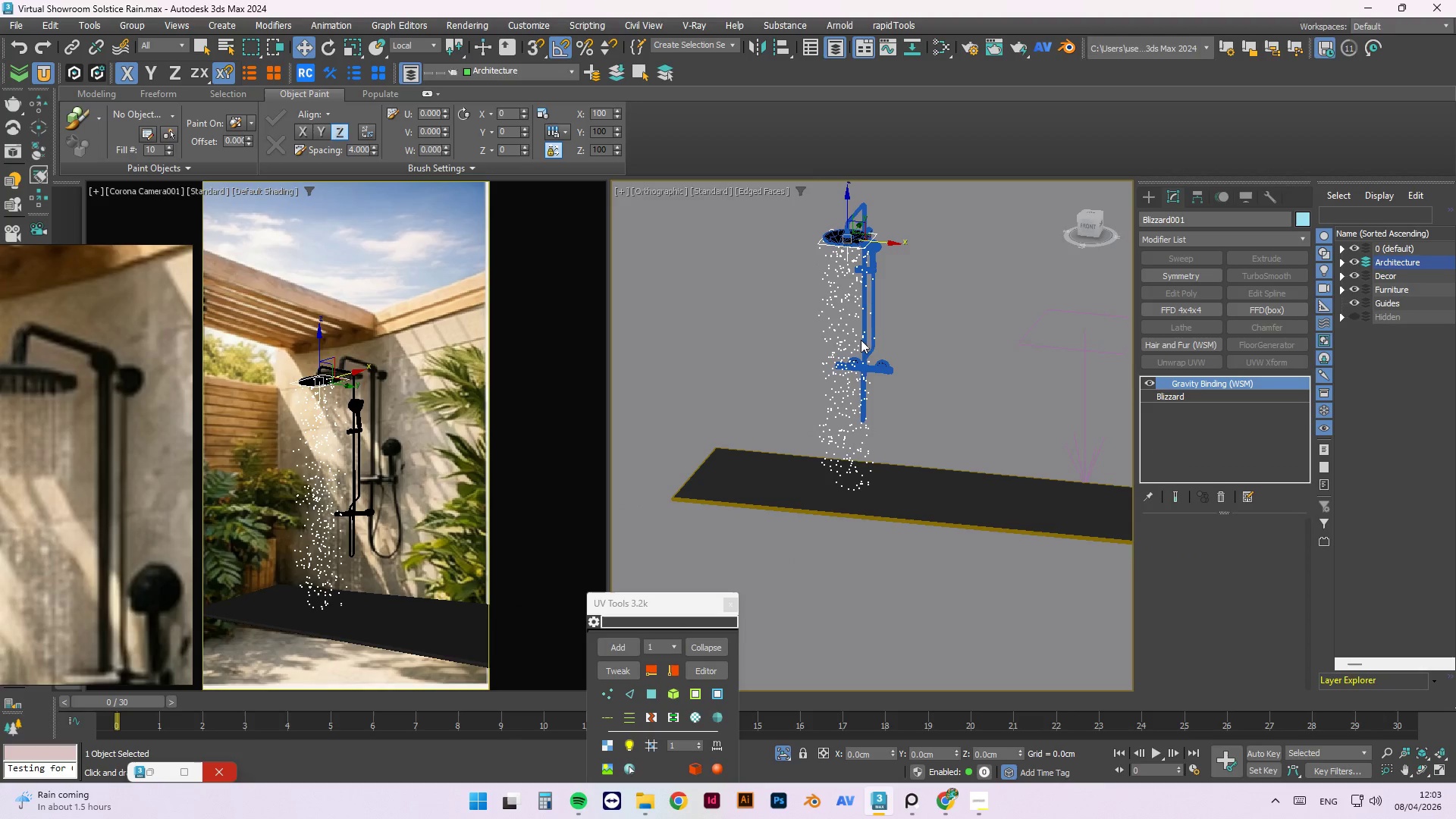 
scroll: coordinate [789, 551], scroll_direction: up, amount: 4.0
 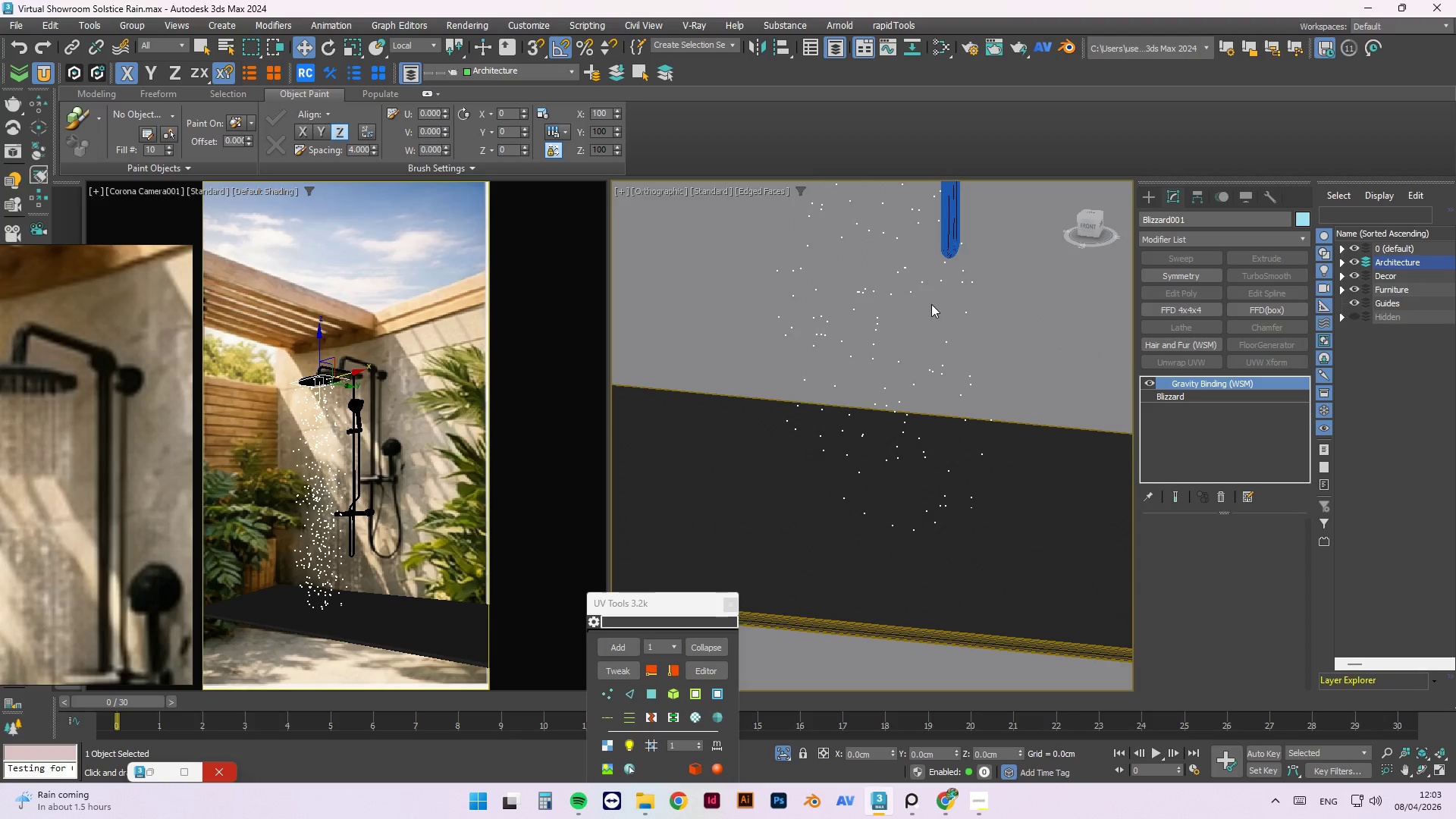 
scroll: coordinate [855, 372], scroll_direction: down, amount: 2.0
 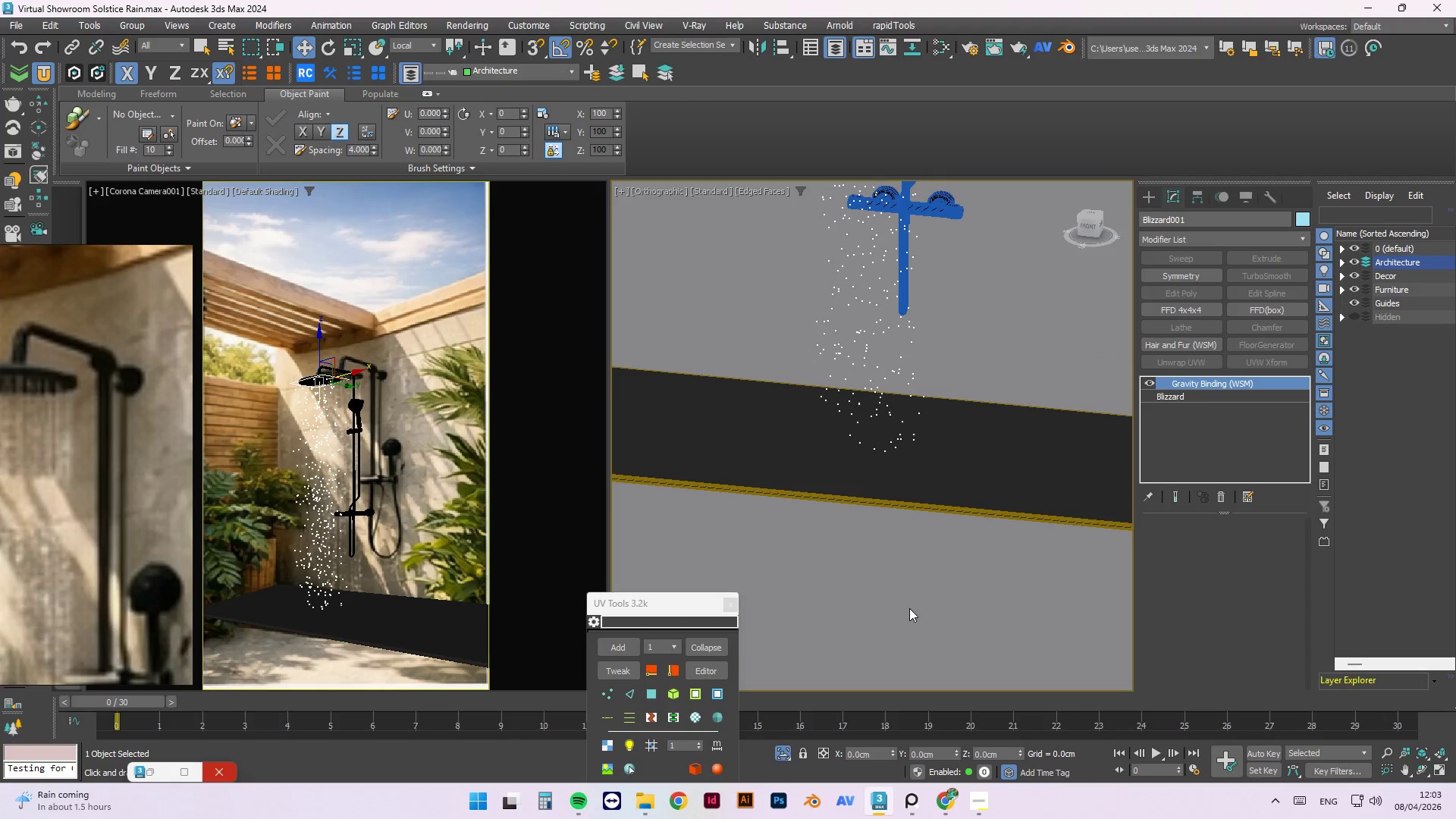 
wait(7.59)
 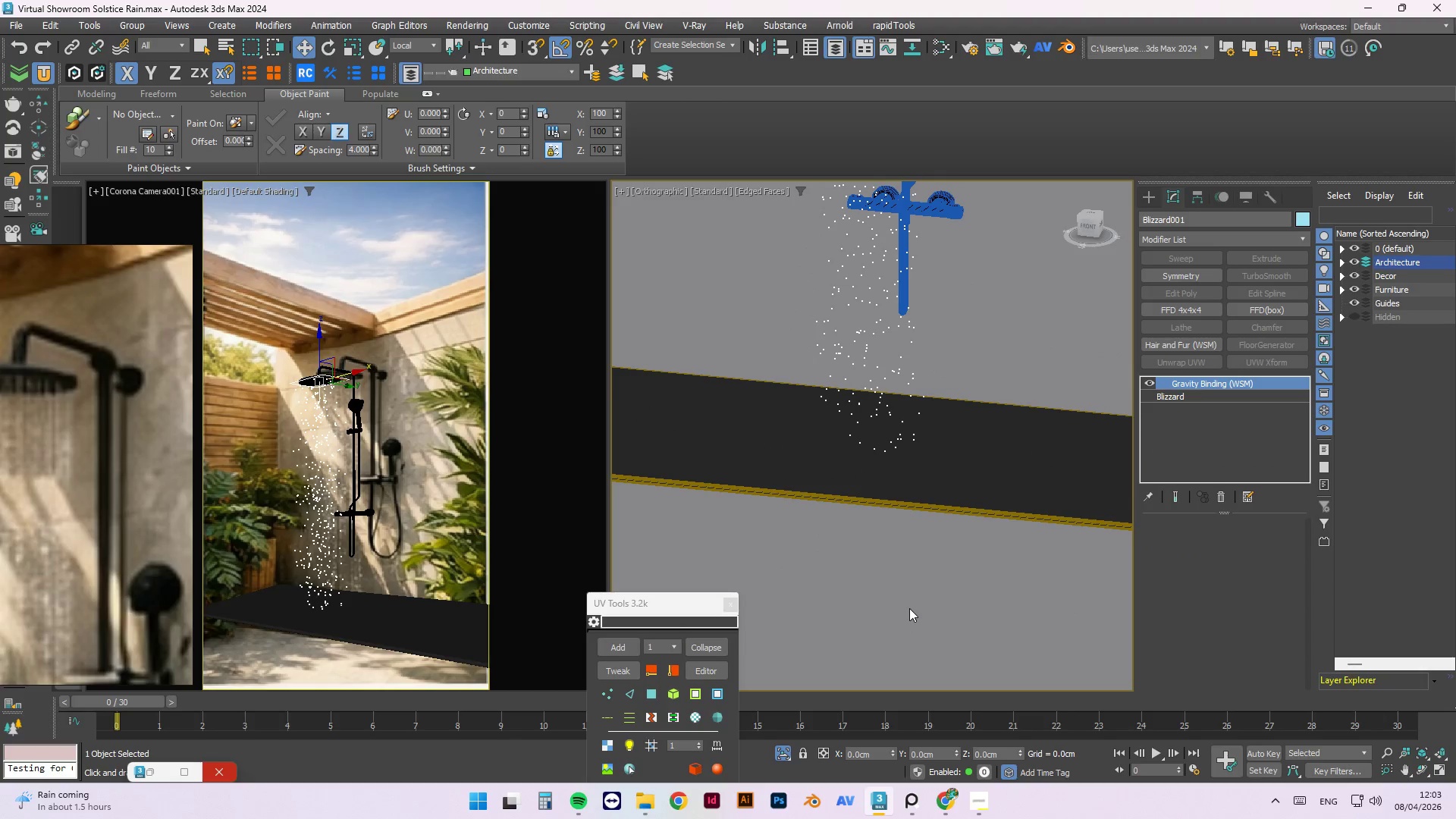 
scroll: coordinate [851, 391], scroll_direction: down, amount: 2.0
 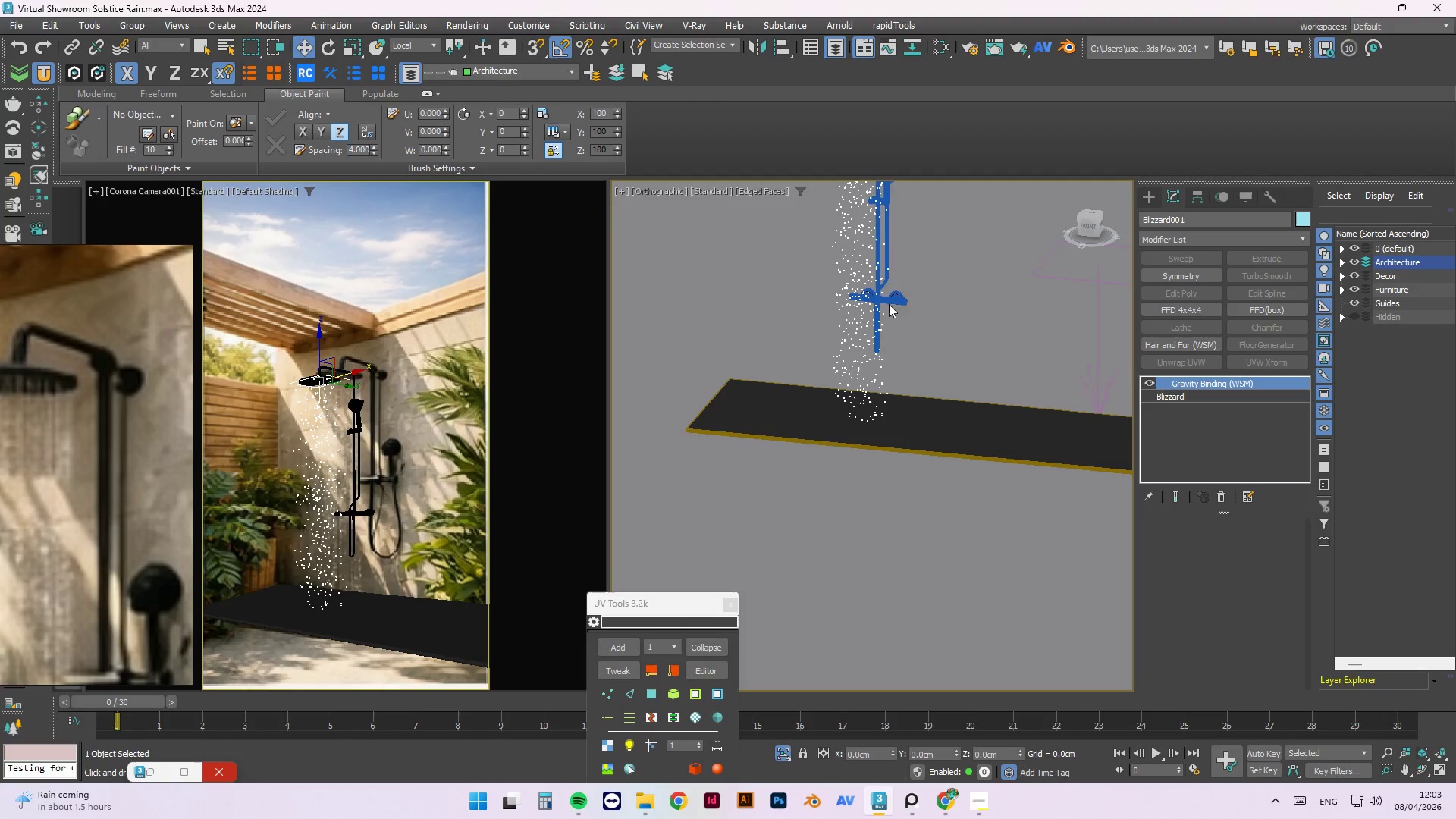 
scroll: coordinate [916, 286], scroll_direction: up, amount: 2.0
 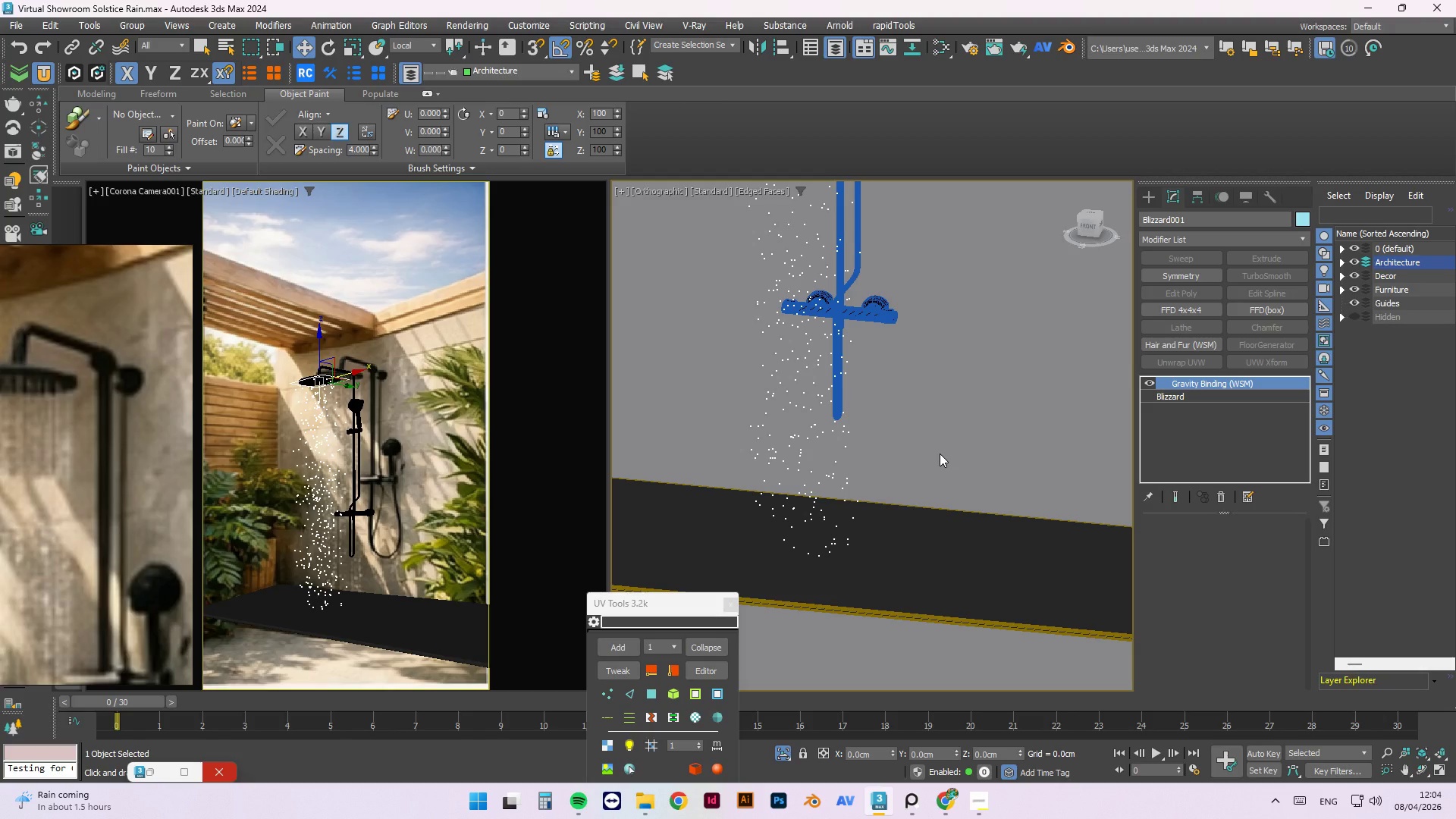 
wait(15.65)
 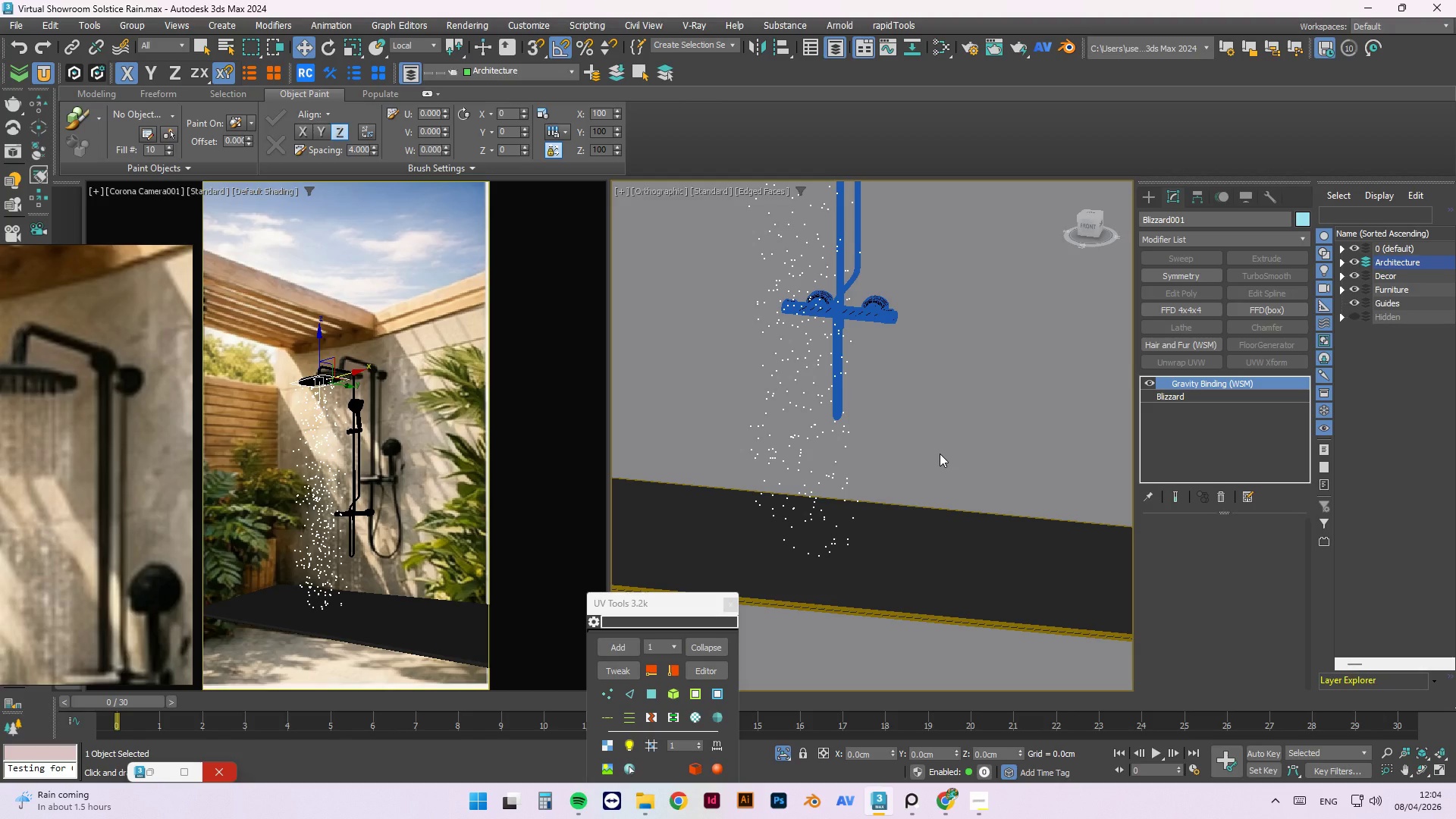 
scroll: coordinate [674, 387], scroll_direction: up, amount: 3.0
 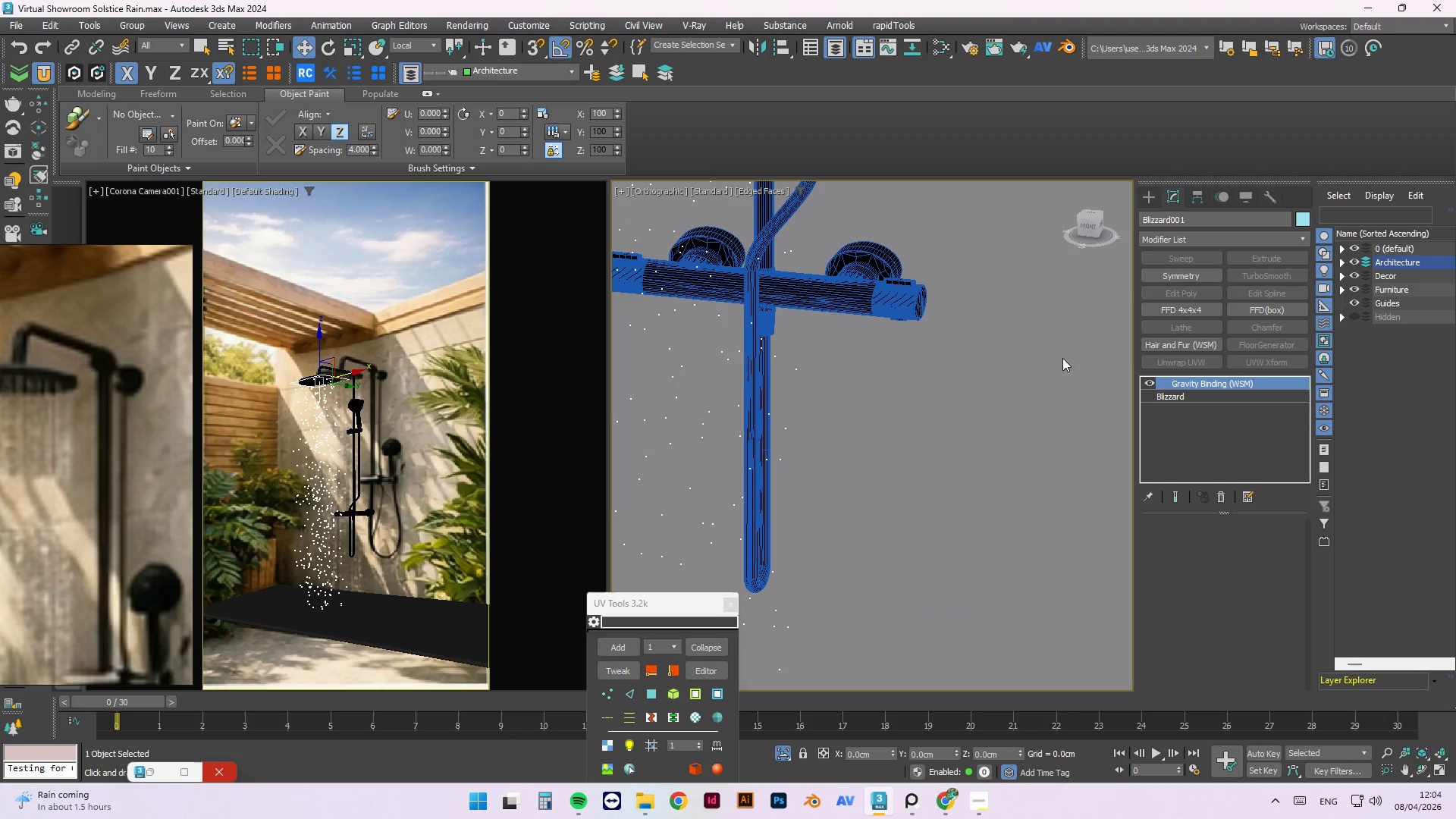 
scroll: coordinate [1062, 362], scroll_direction: down, amount: 4.0
 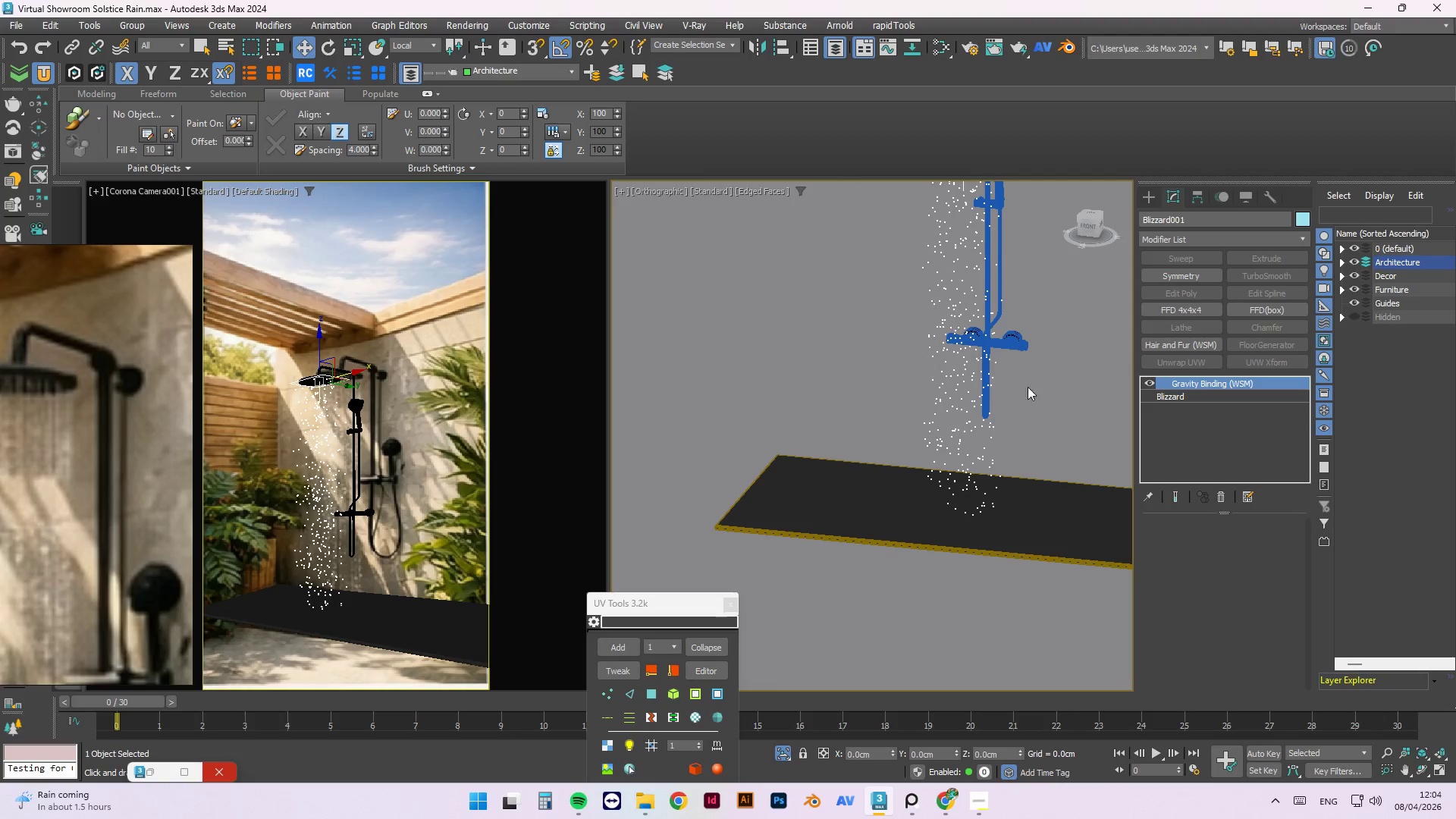 
left_click([1052, 394])
 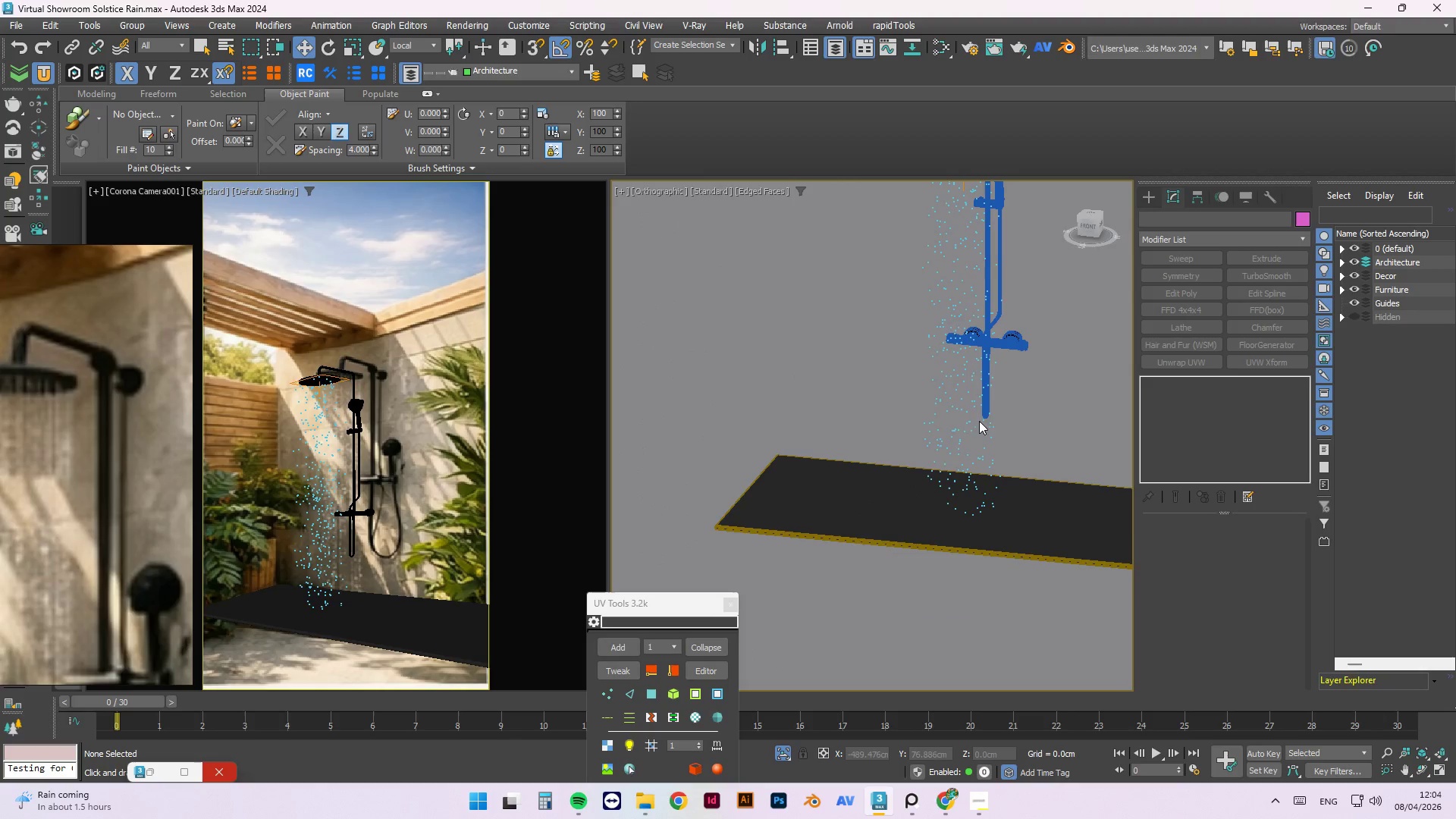 
scroll: coordinate [962, 428], scroll_direction: up, amount: 2.0
 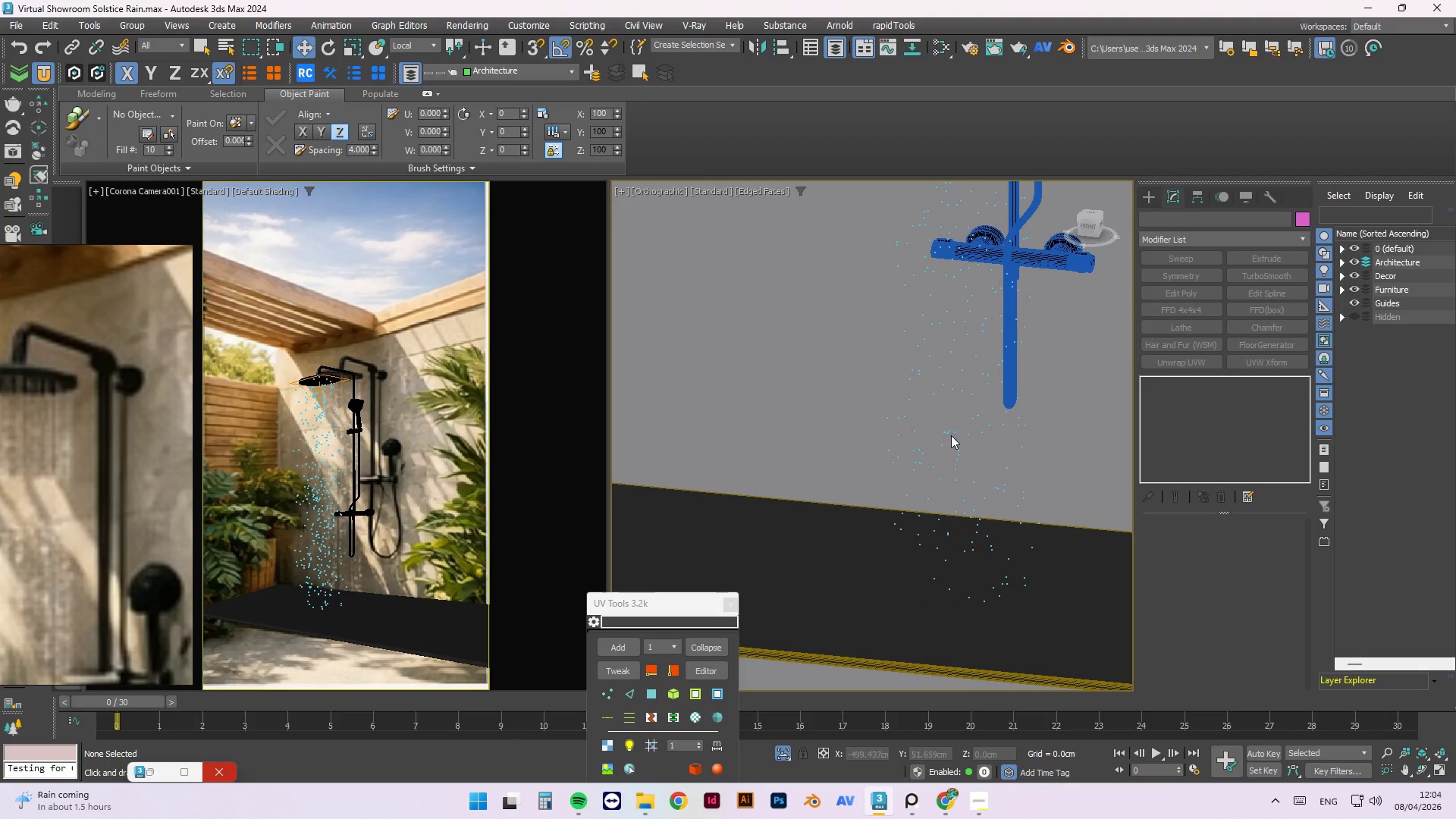 
left_click([949, 435])
 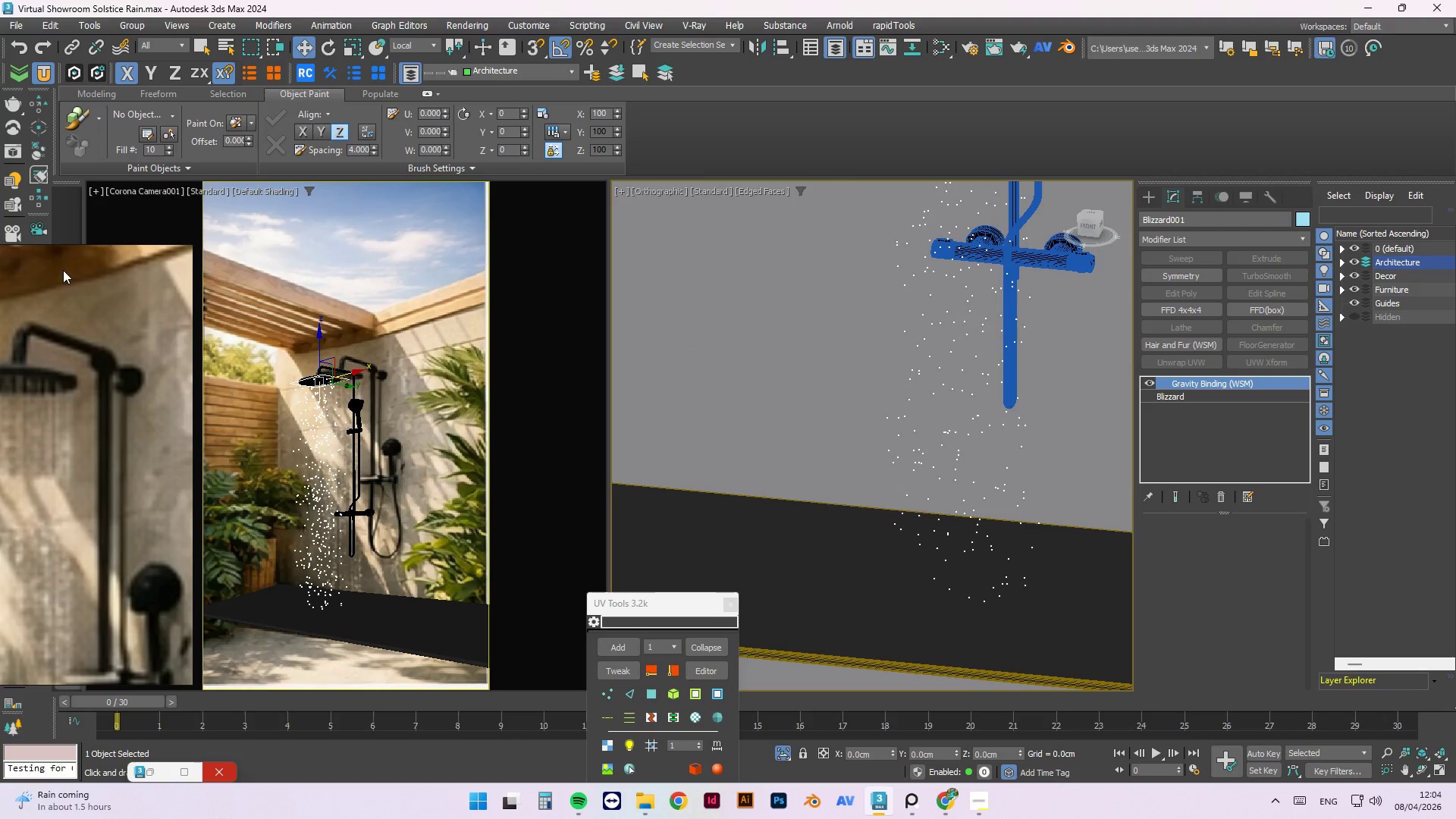 
left_click_drag(start_coordinate=[58, 258], to_coordinate=[378, 268])
 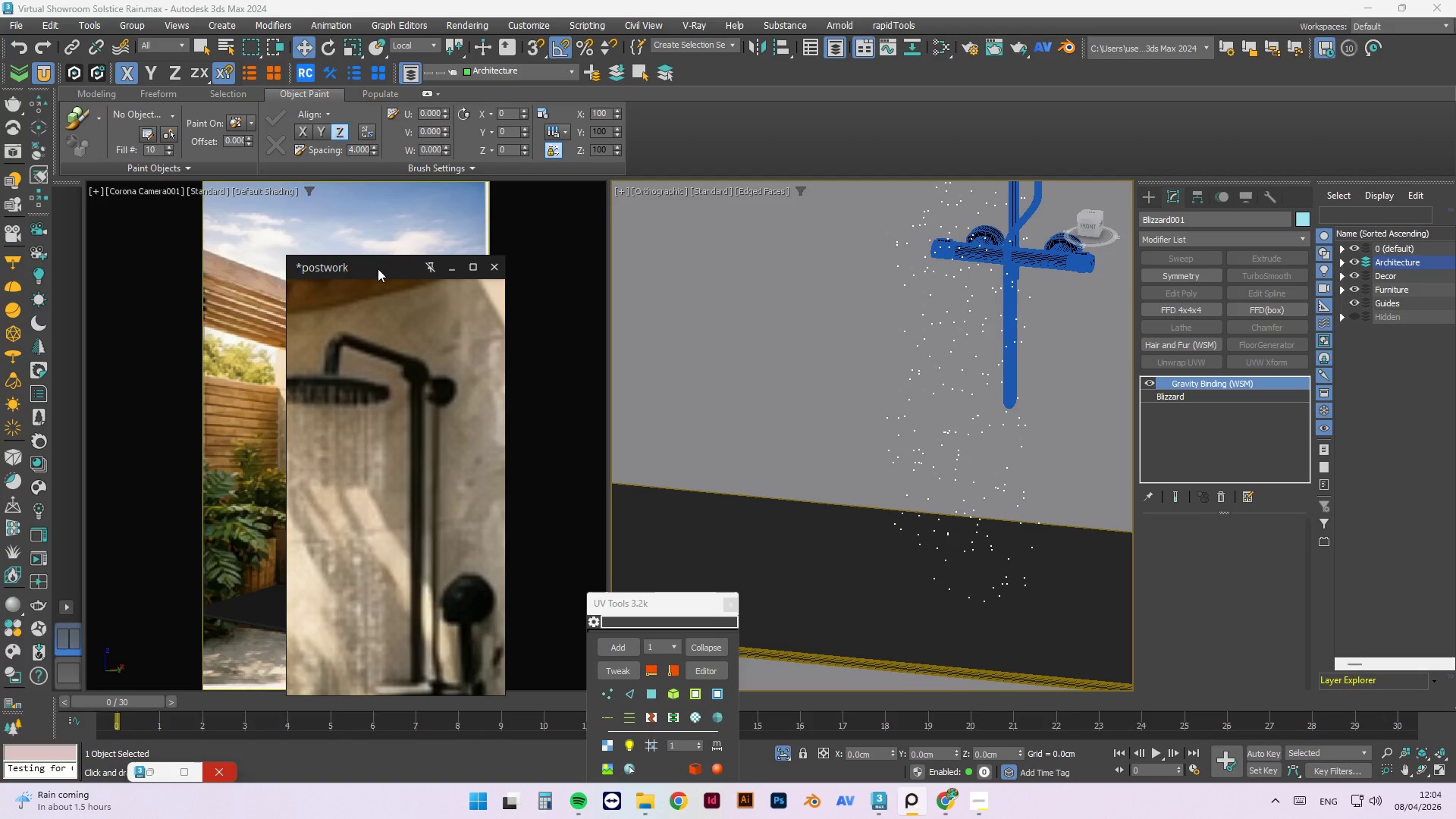 
wait(8.73)
 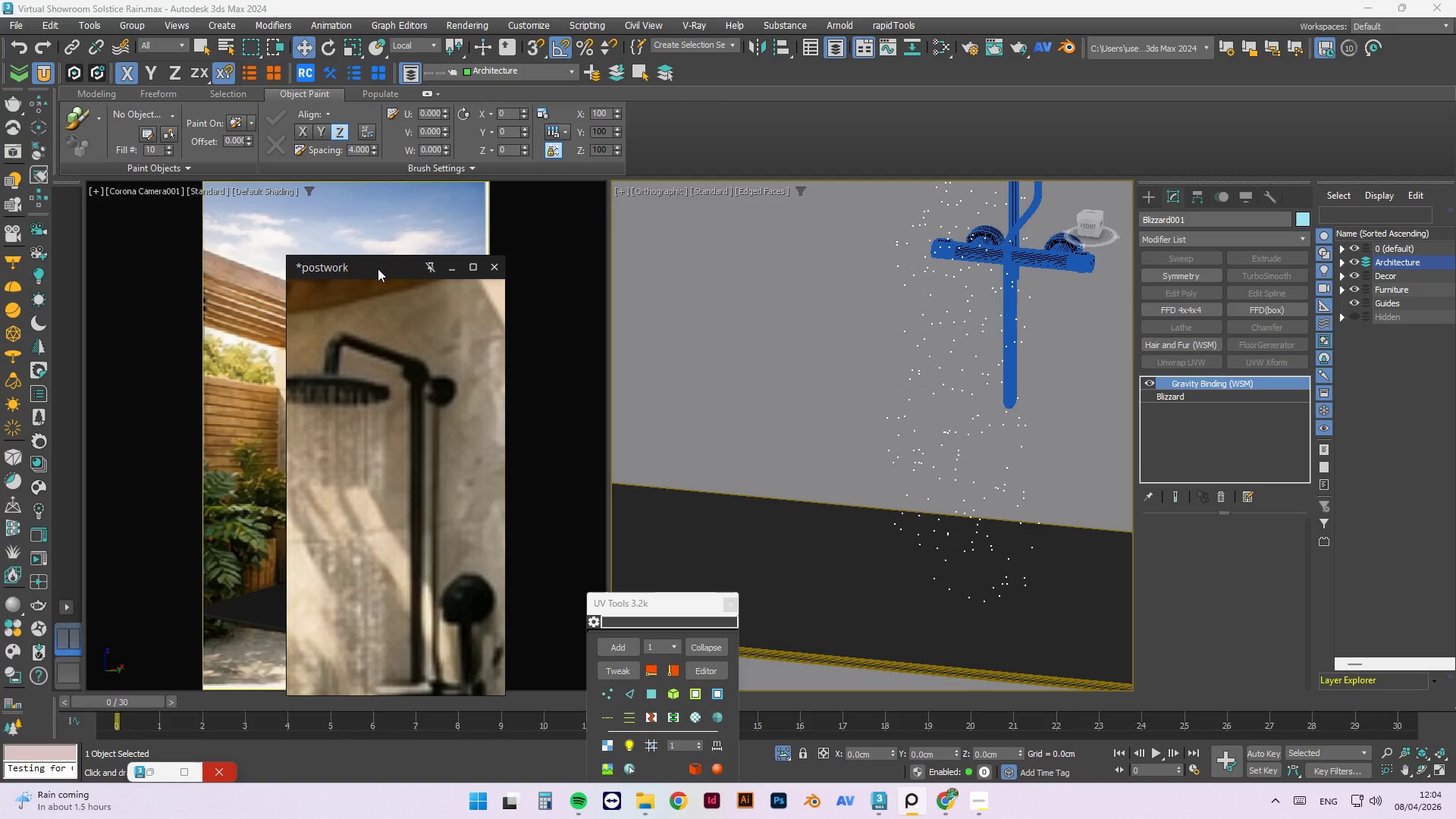 
mouse_move([322, 105])
 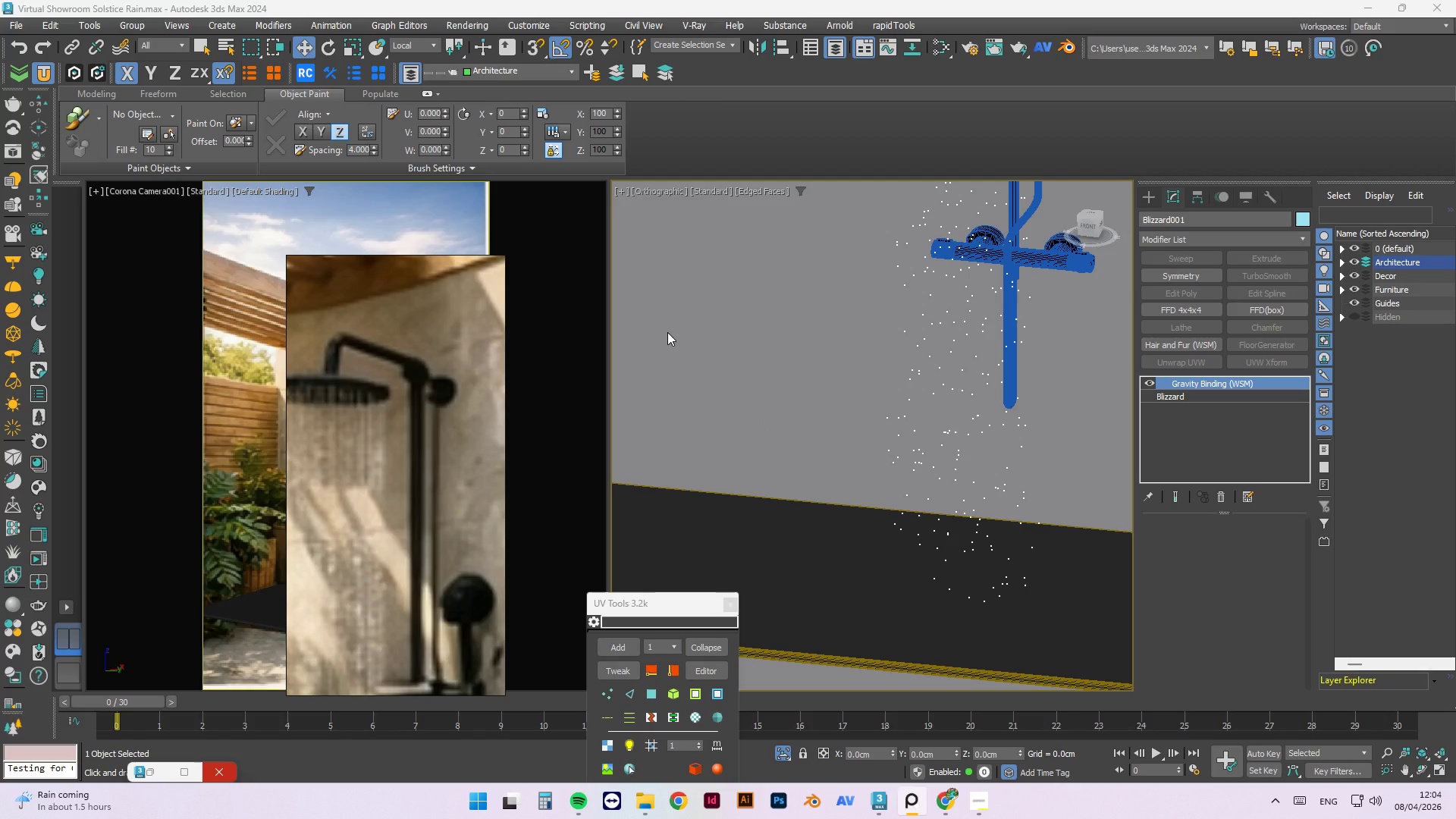 
scroll: coordinate [834, 415], scroll_direction: down, amount: 4.0
 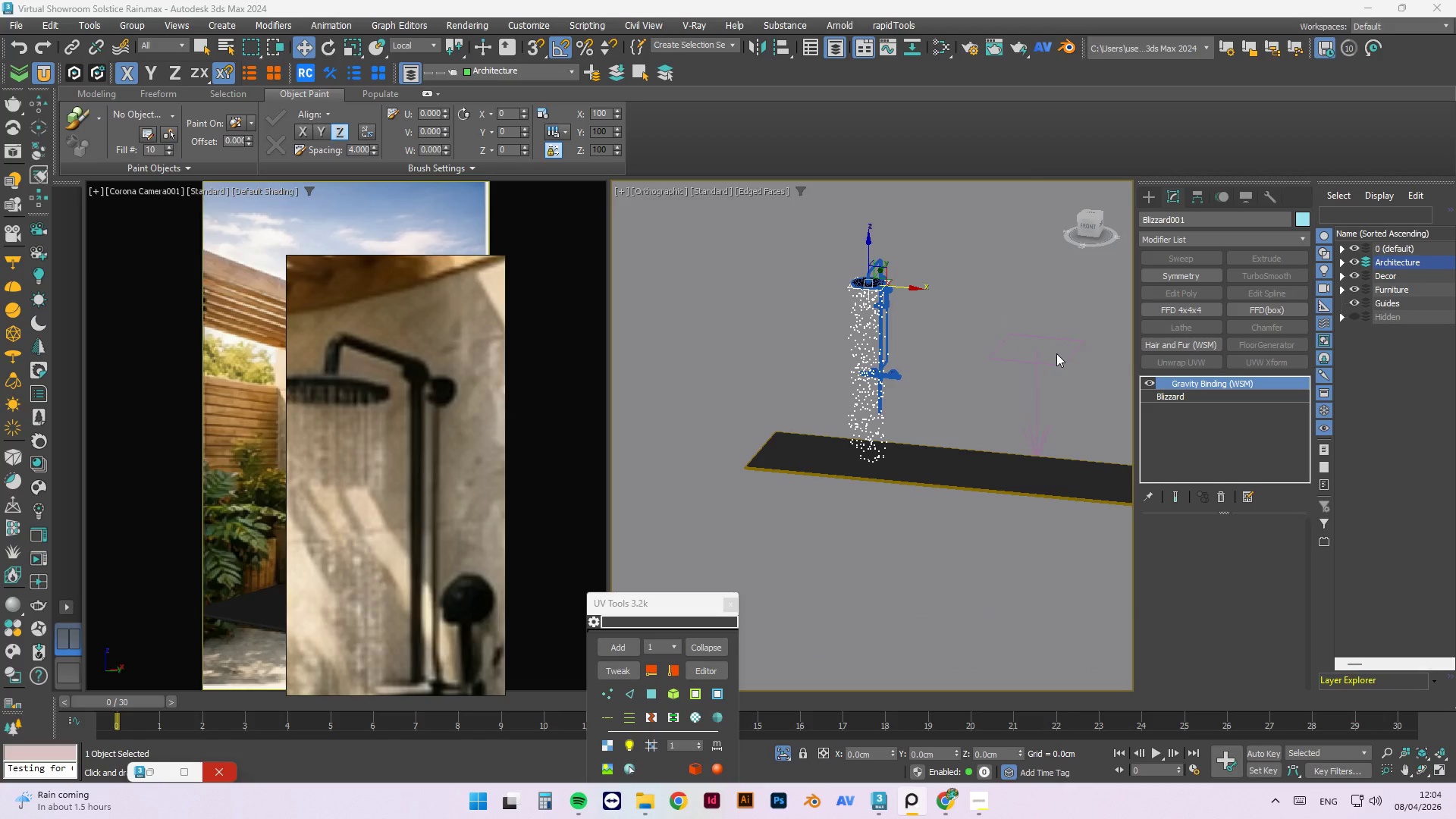 
left_click([1047, 365])
 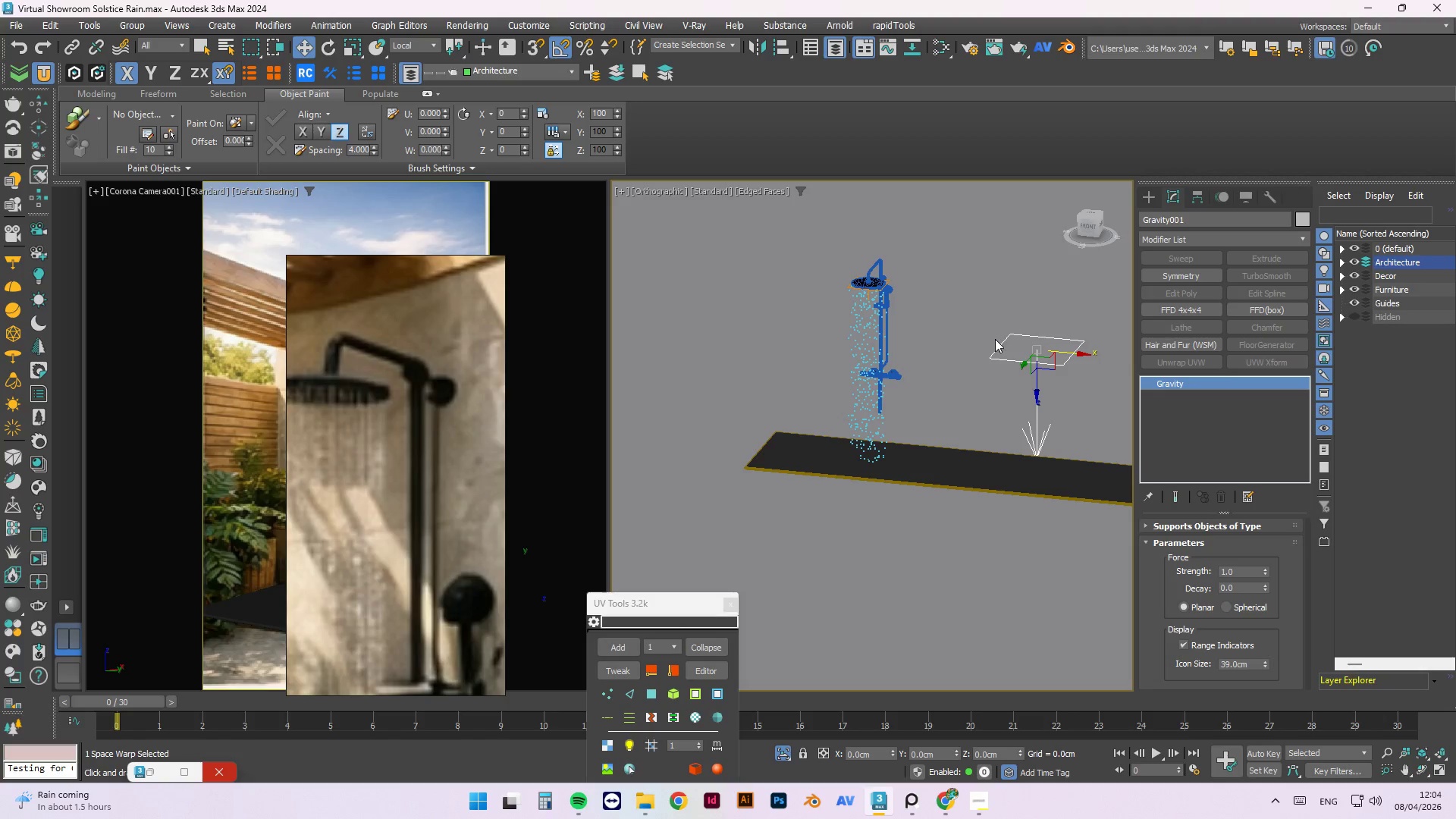 
scroll: coordinate [890, 285], scroll_direction: up, amount: 2.0
 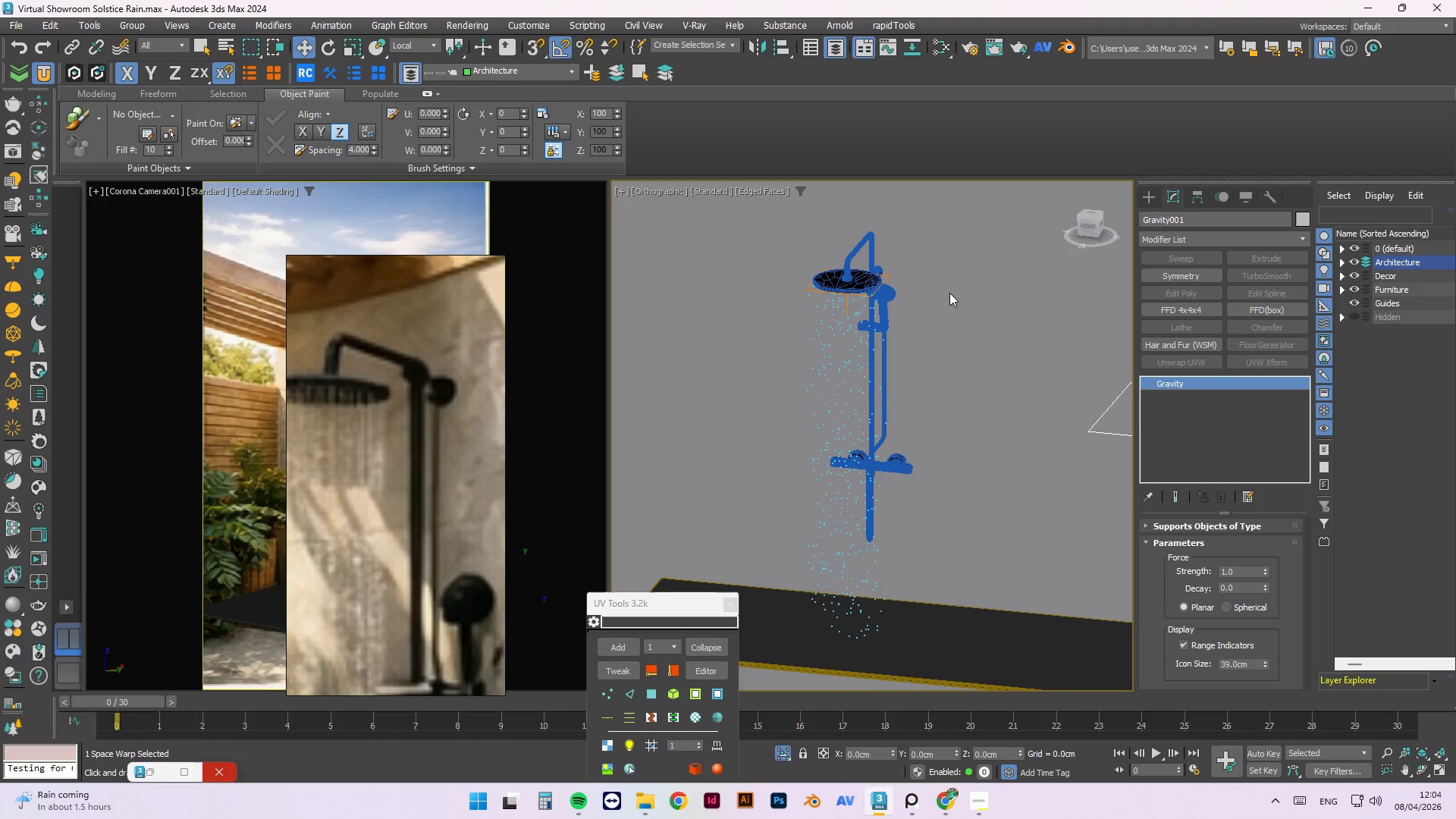 
left_click([950, 293])
 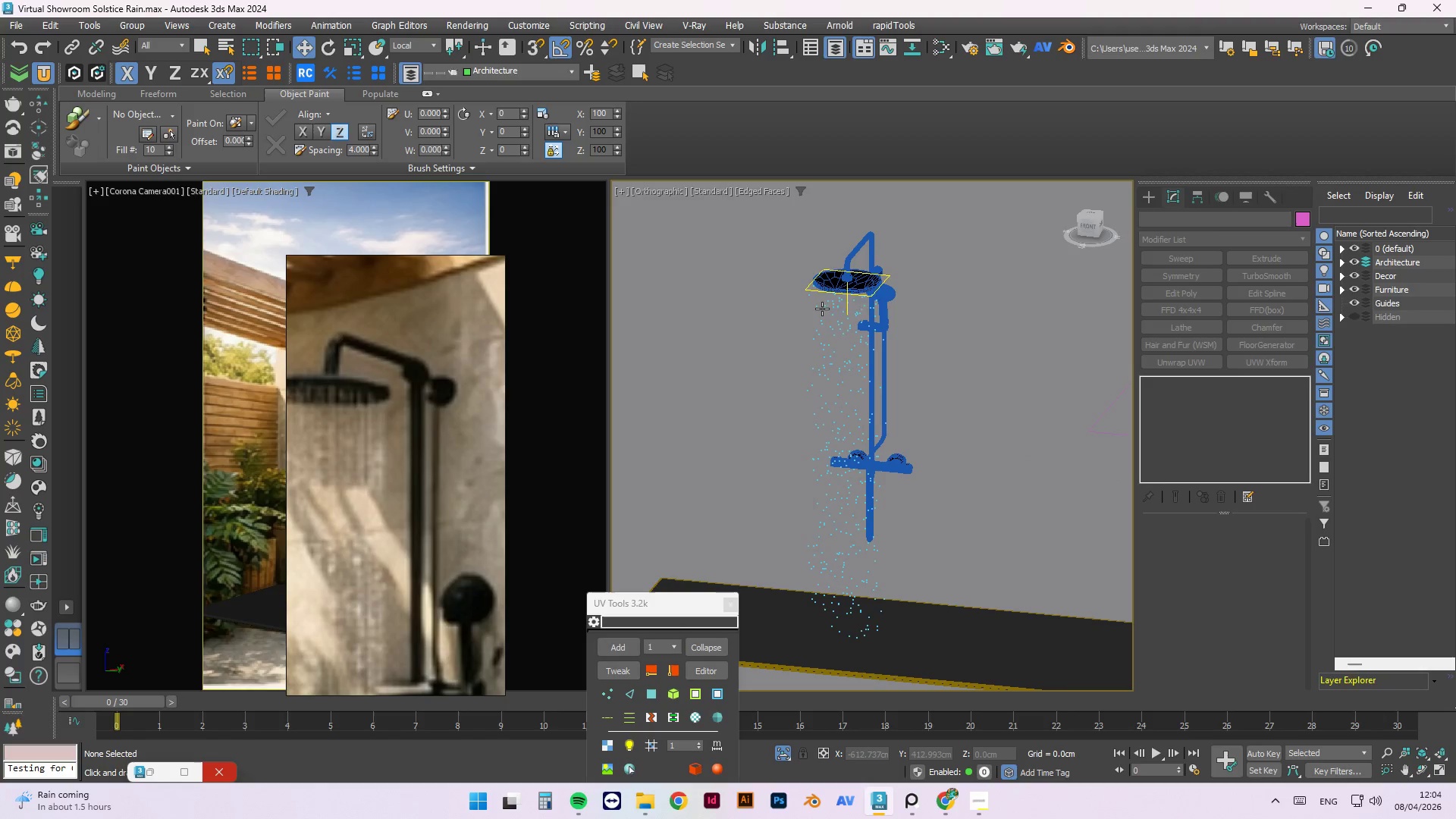 
left_click([822, 309])
 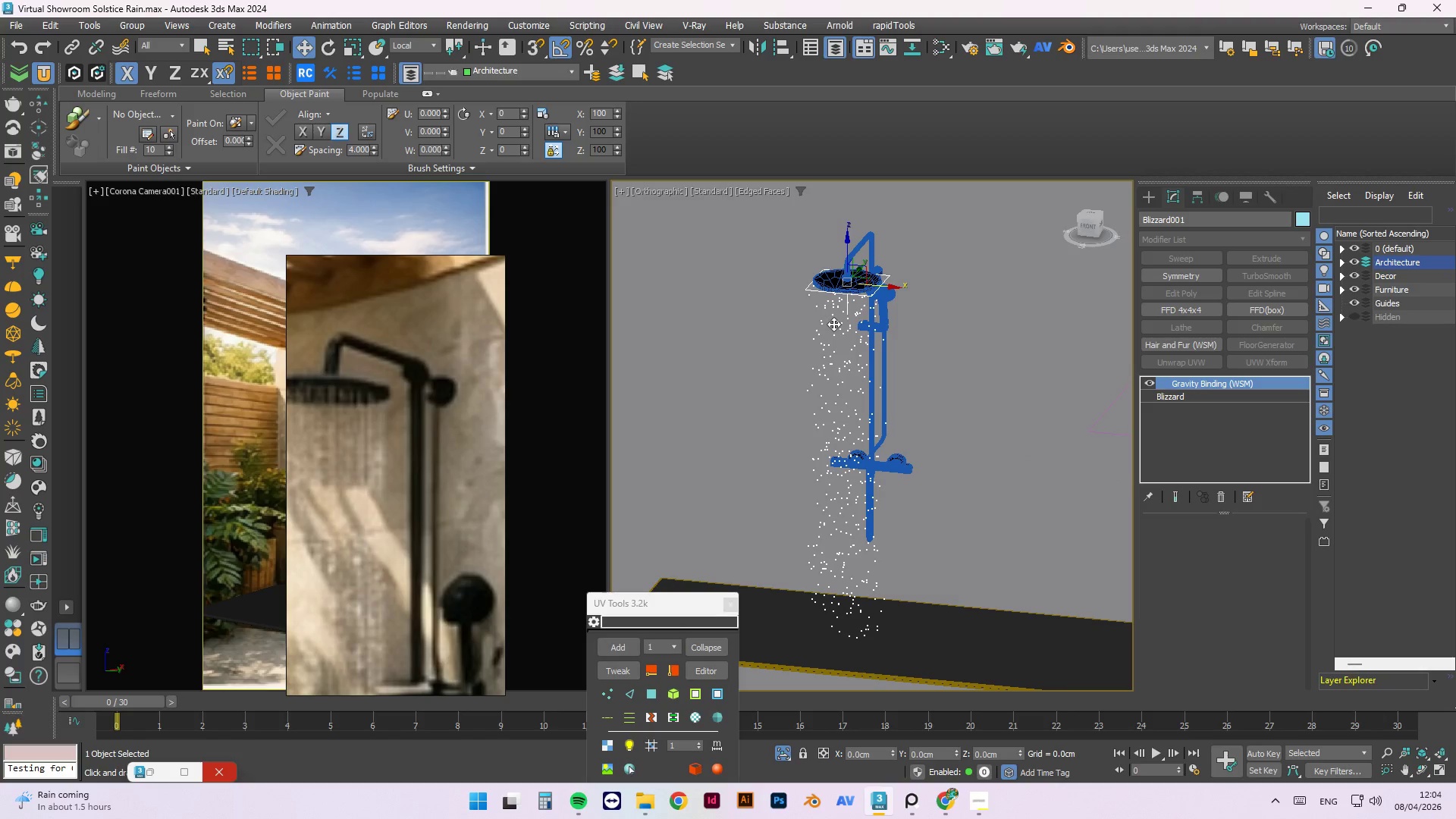 
key(M)
 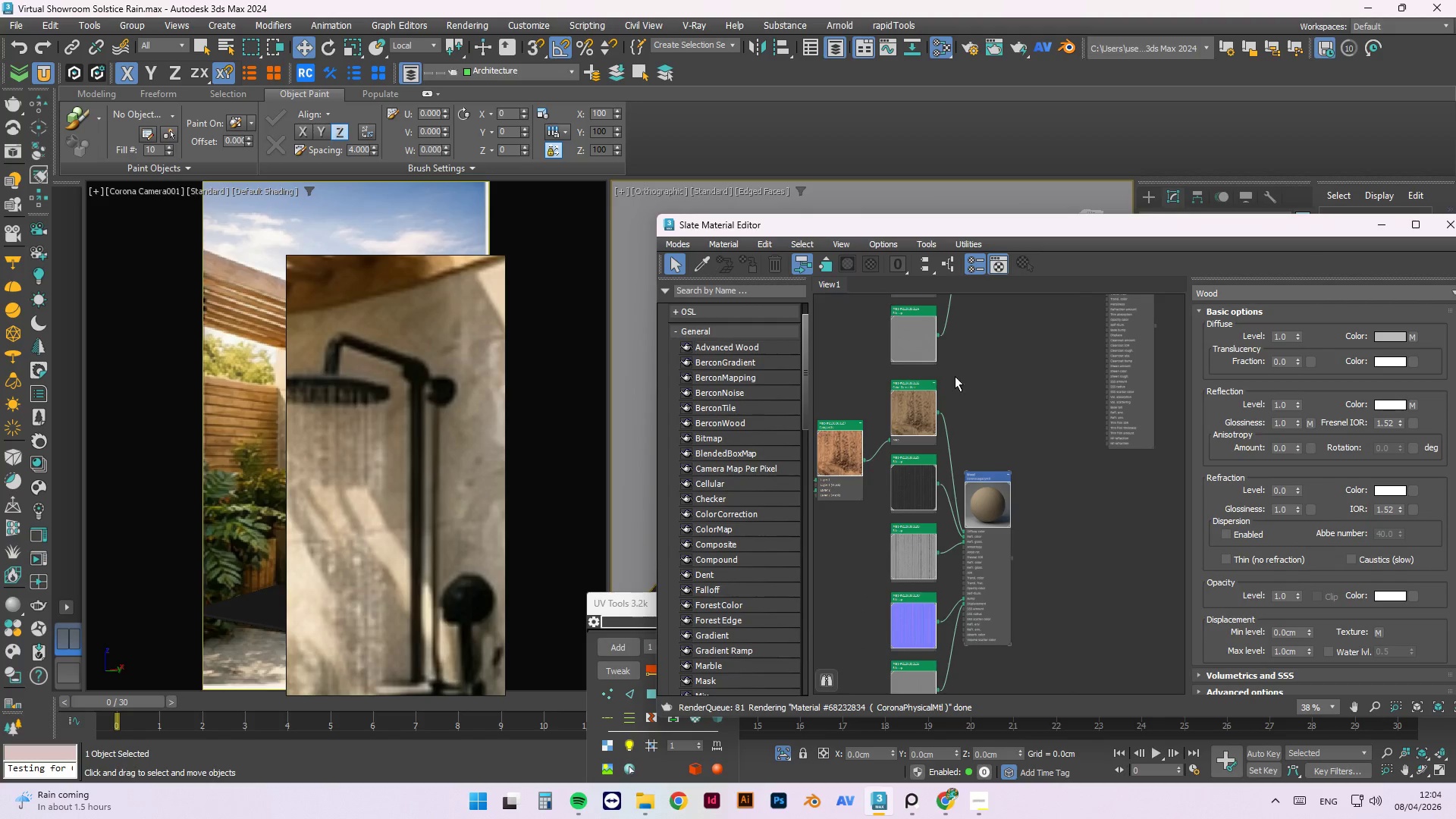 
left_click([1100, 361])
 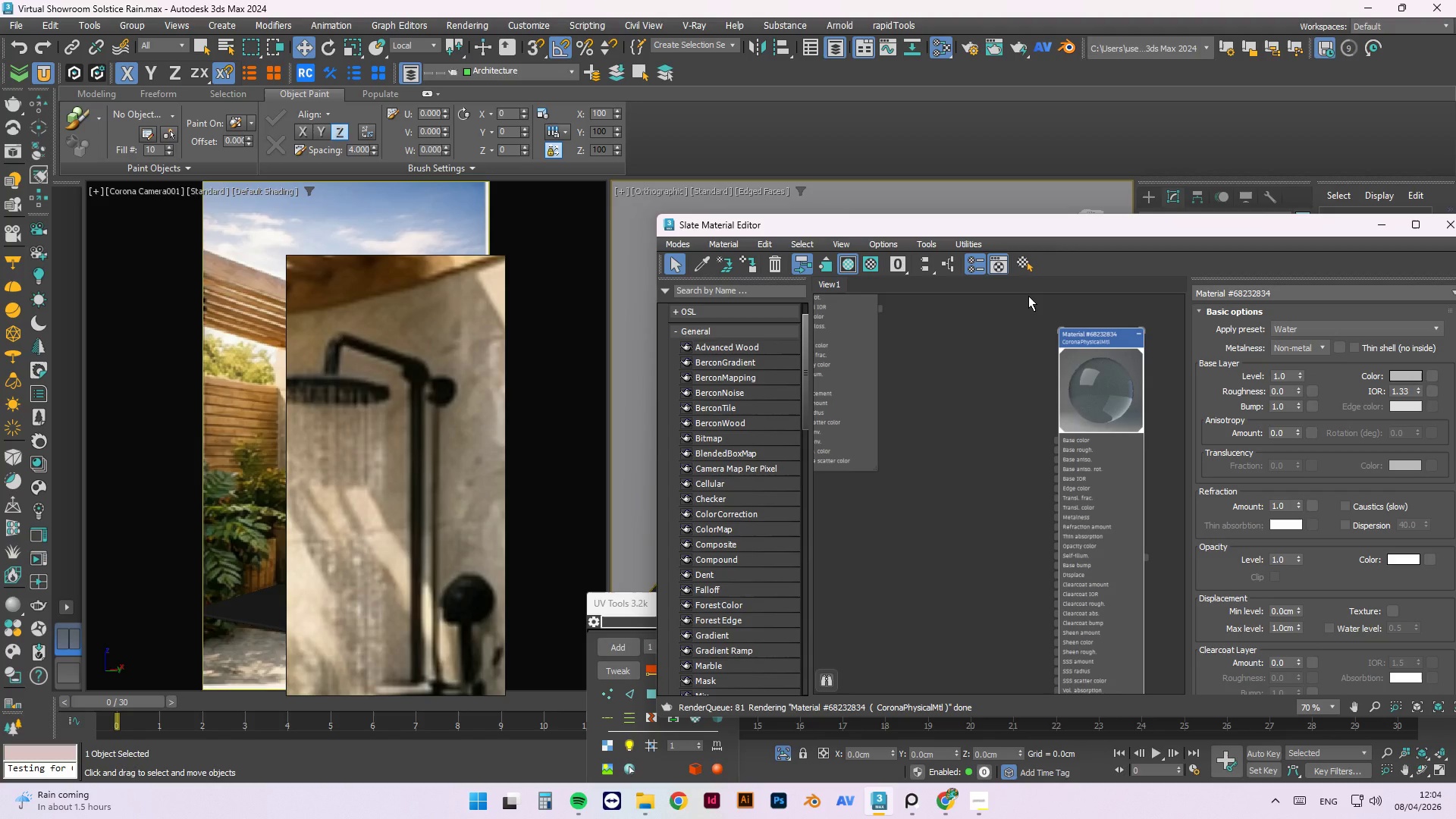 
scroll: coordinate [1046, 369], scroll_direction: up, amount: 3.0
 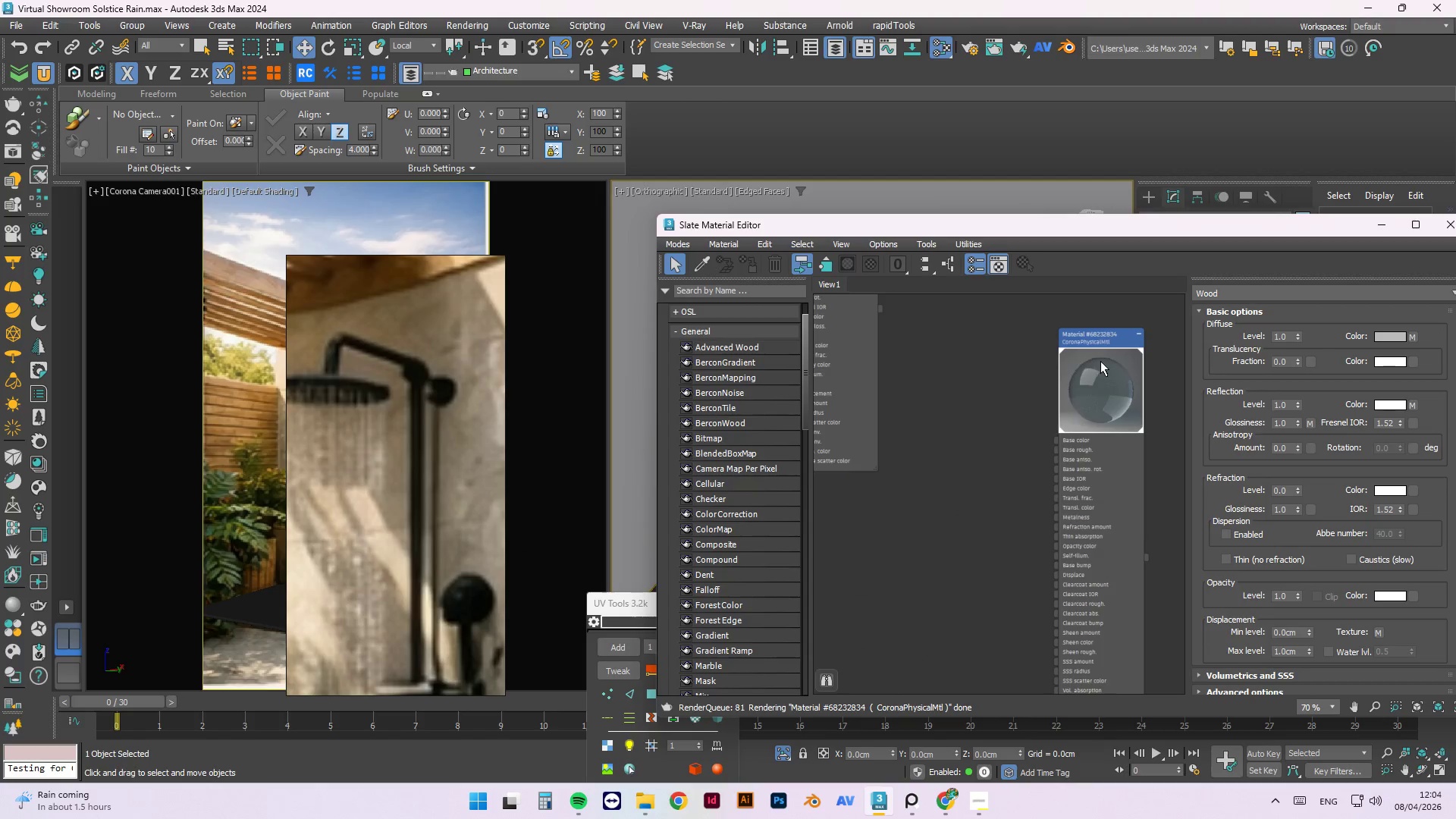 
wait(9.04)
 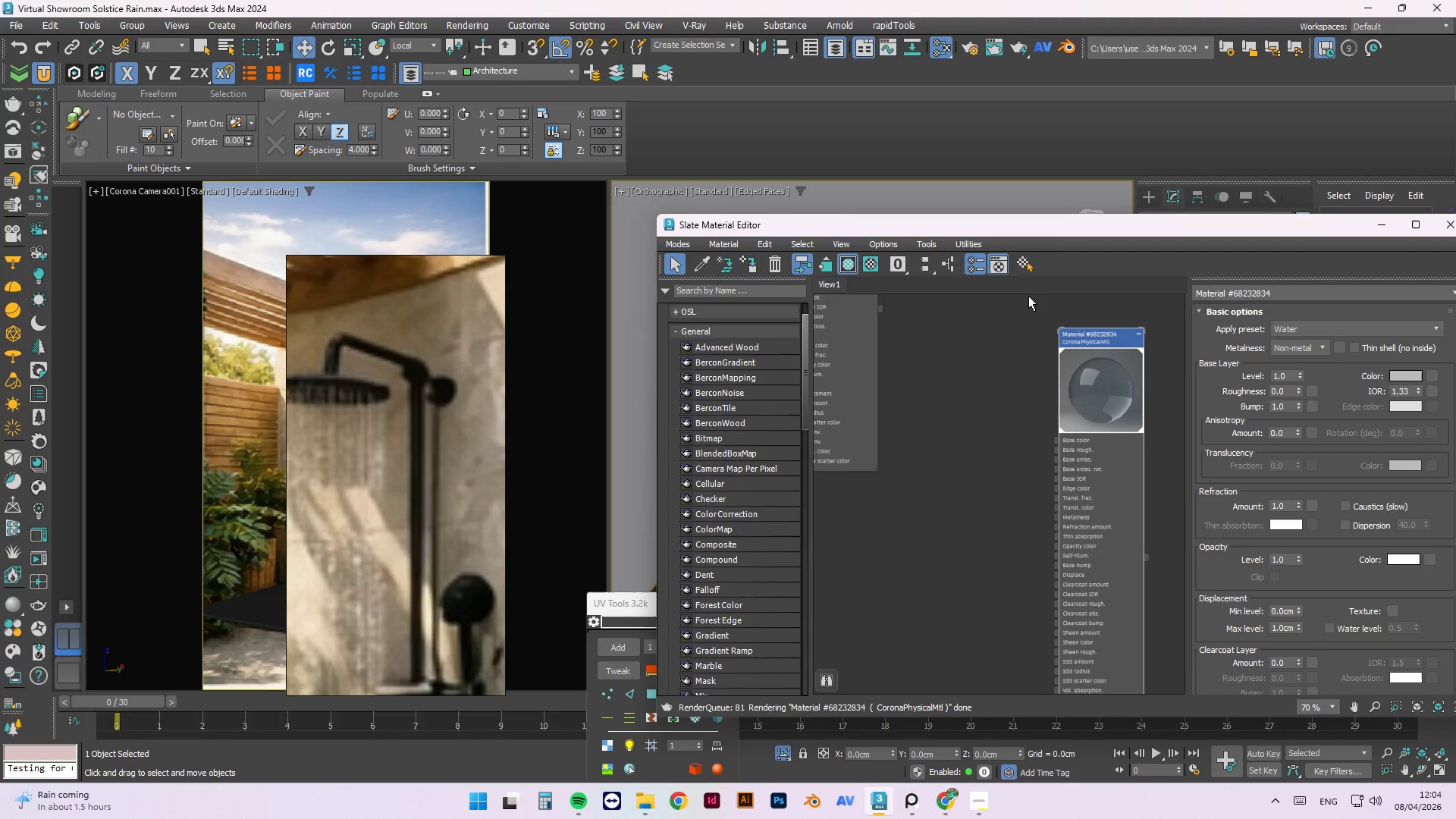 
left_click_drag(start_coordinate=[950, 224], to_coordinate=[183, 417])
 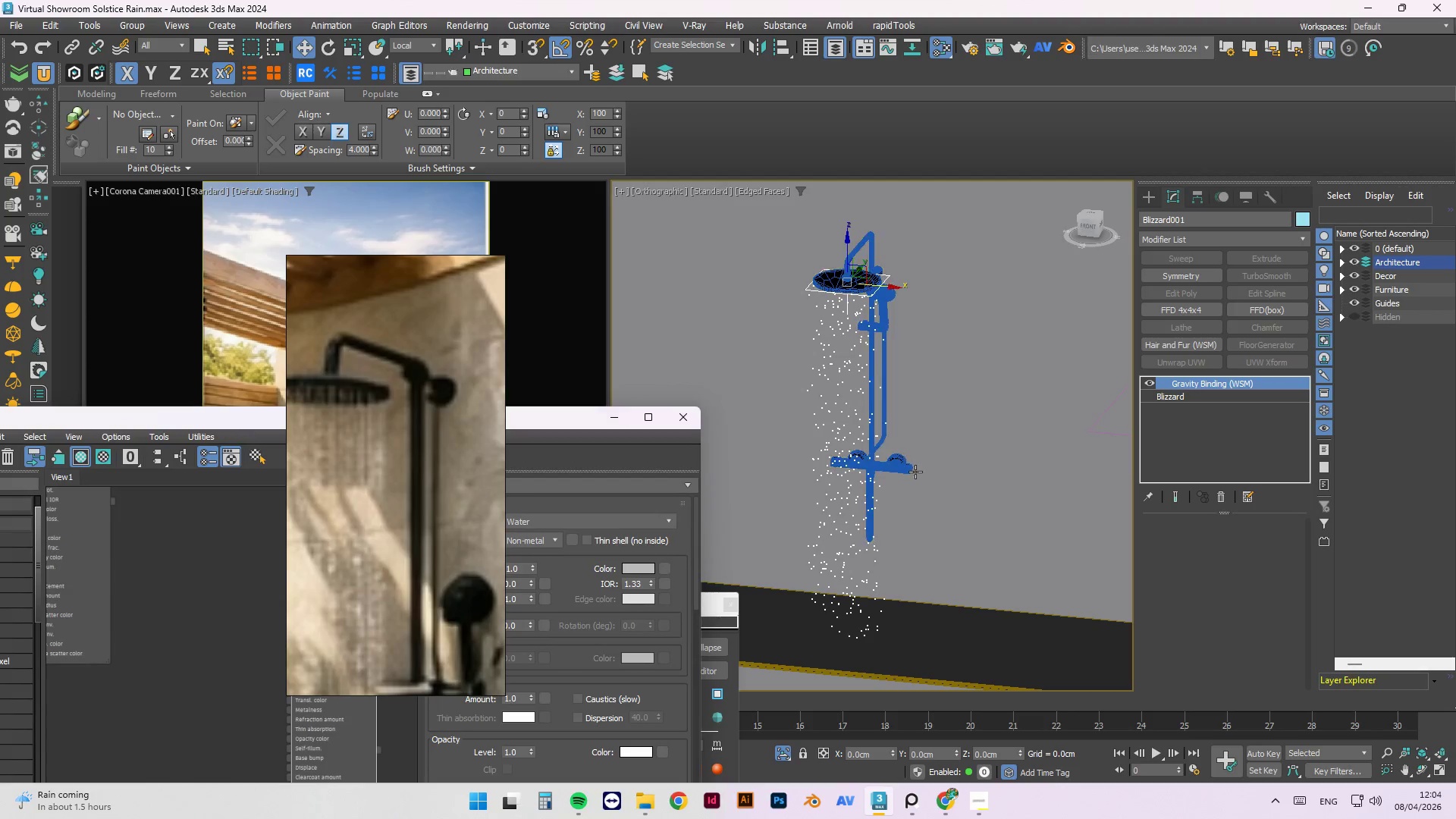 
scroll: coordinate [1097, 313], scroll_direction: down, amount: 3.0
 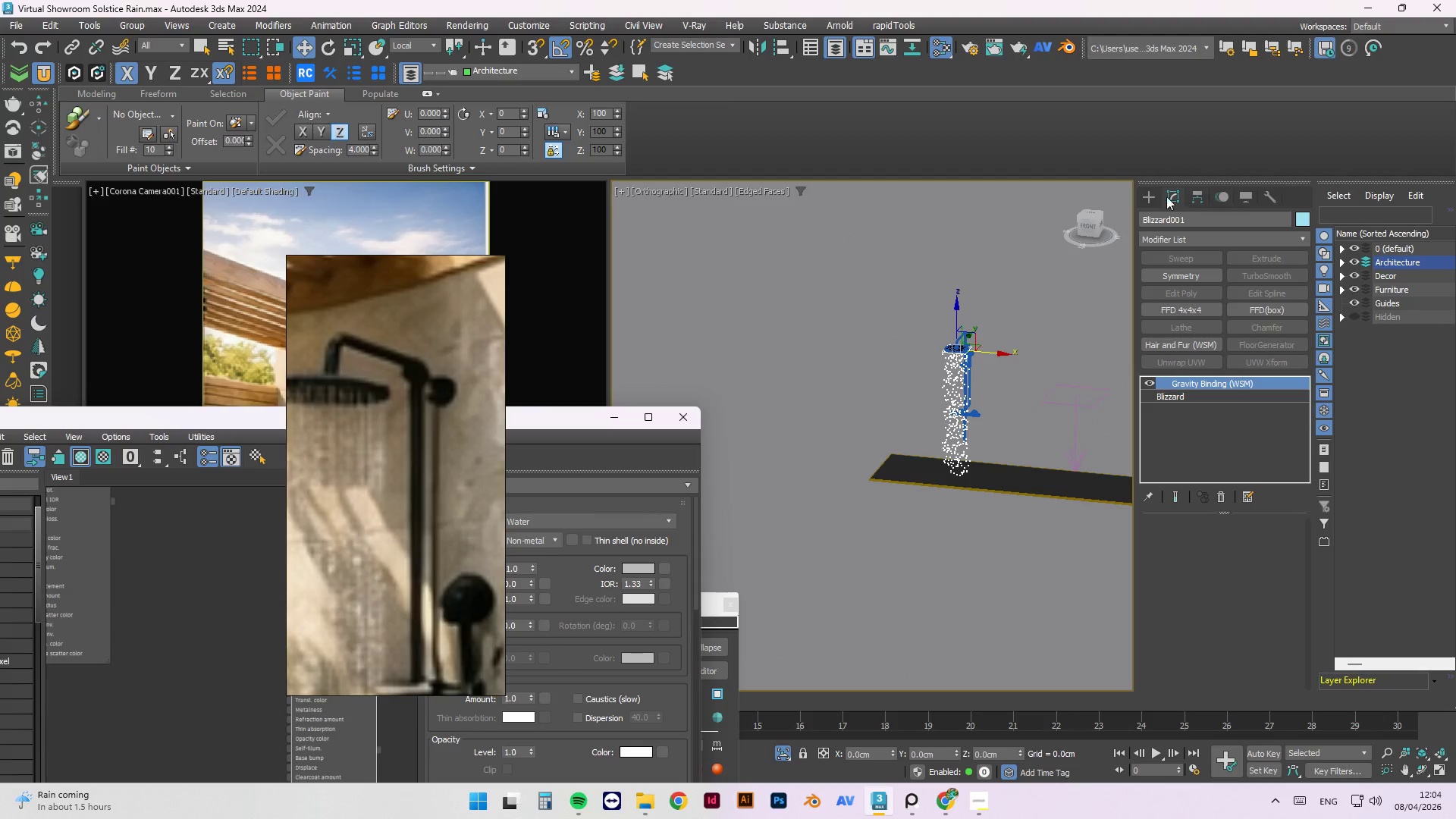 
left_click([1156, 196])
 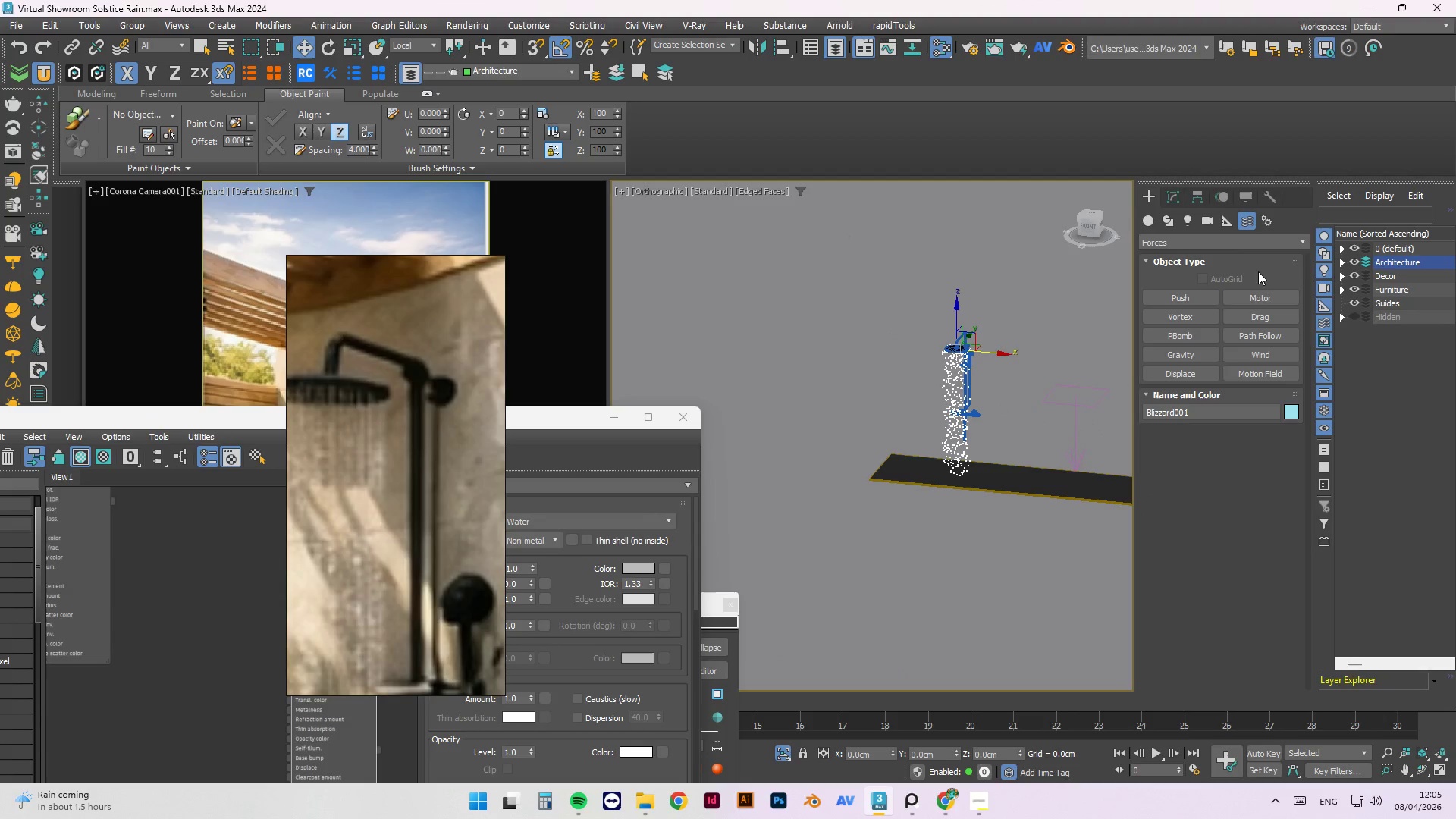 
left_click([1251, 241])
 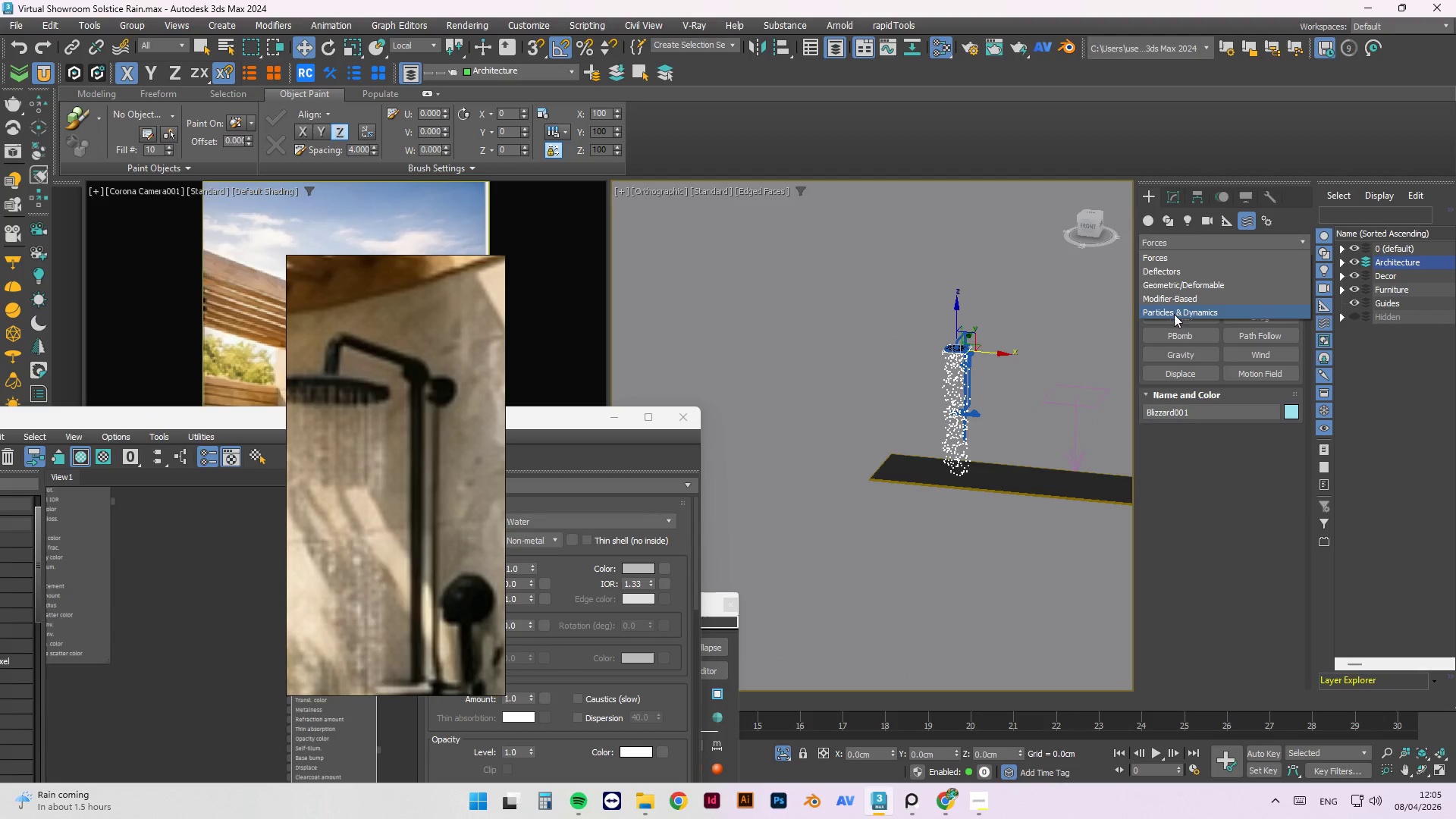 
left_click([1173, 270])
 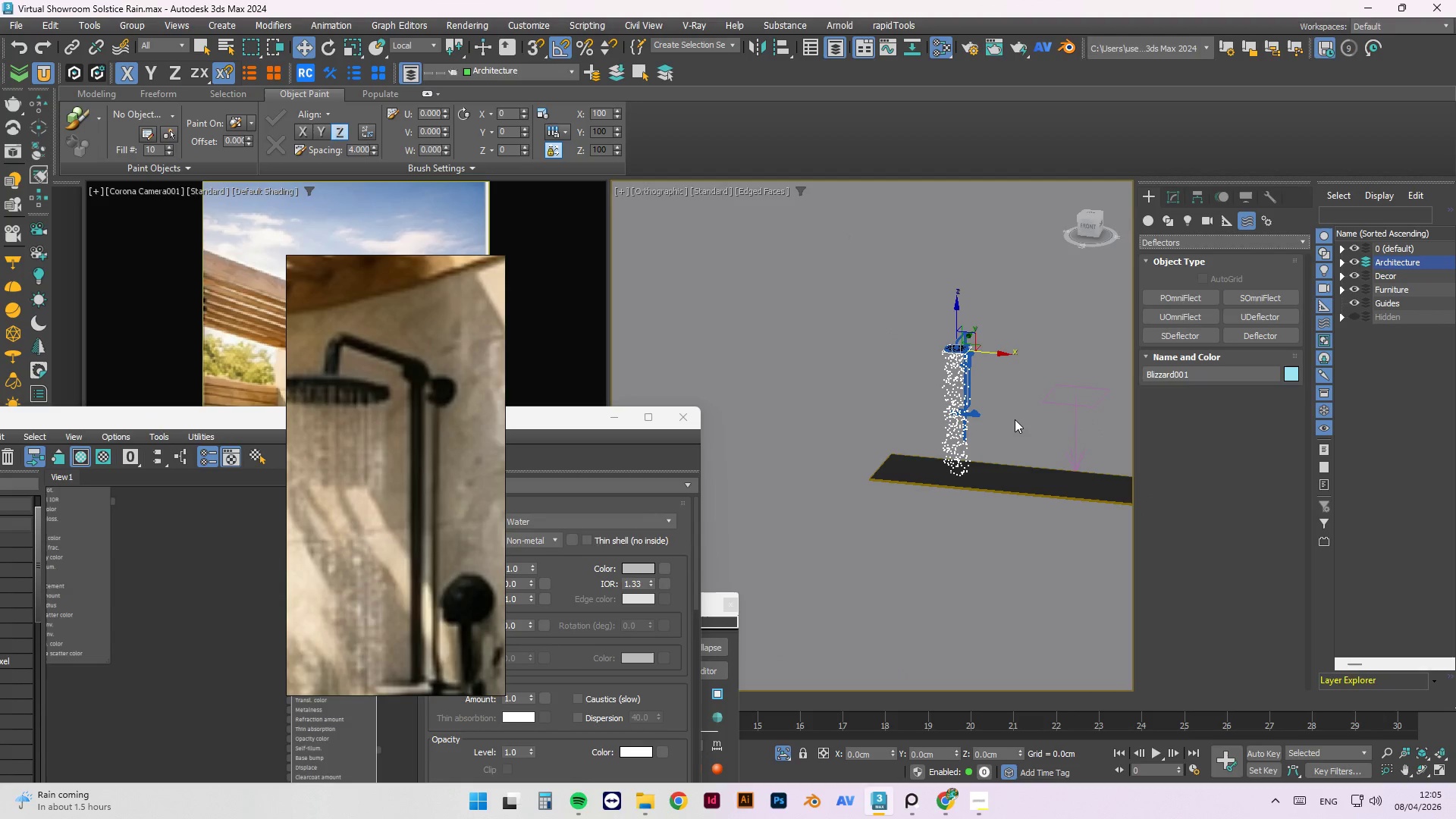 
wait(5.78)
 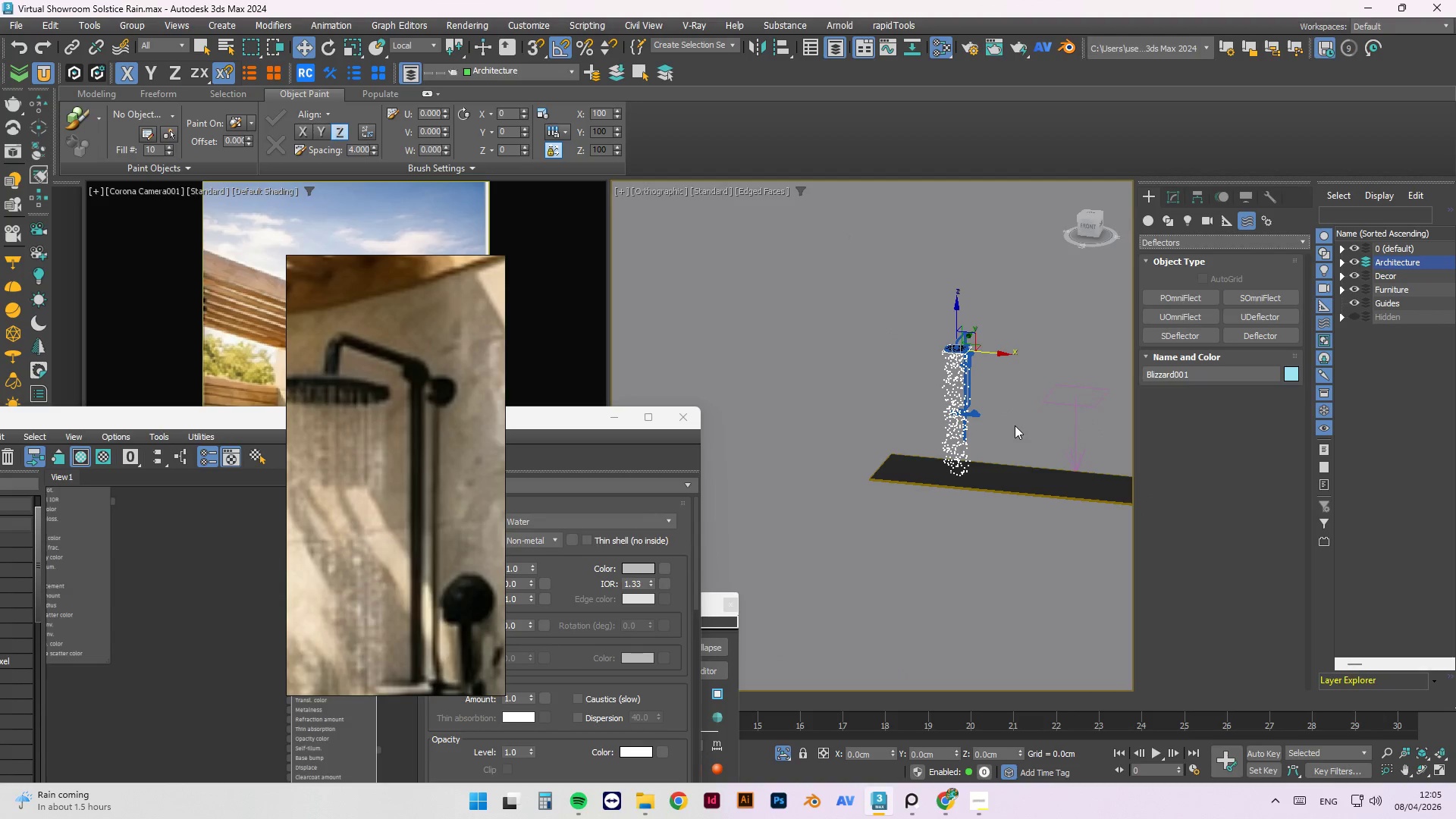 
scroll: coordinate [916, 451], scroll_direction: up, amount: 2.0
 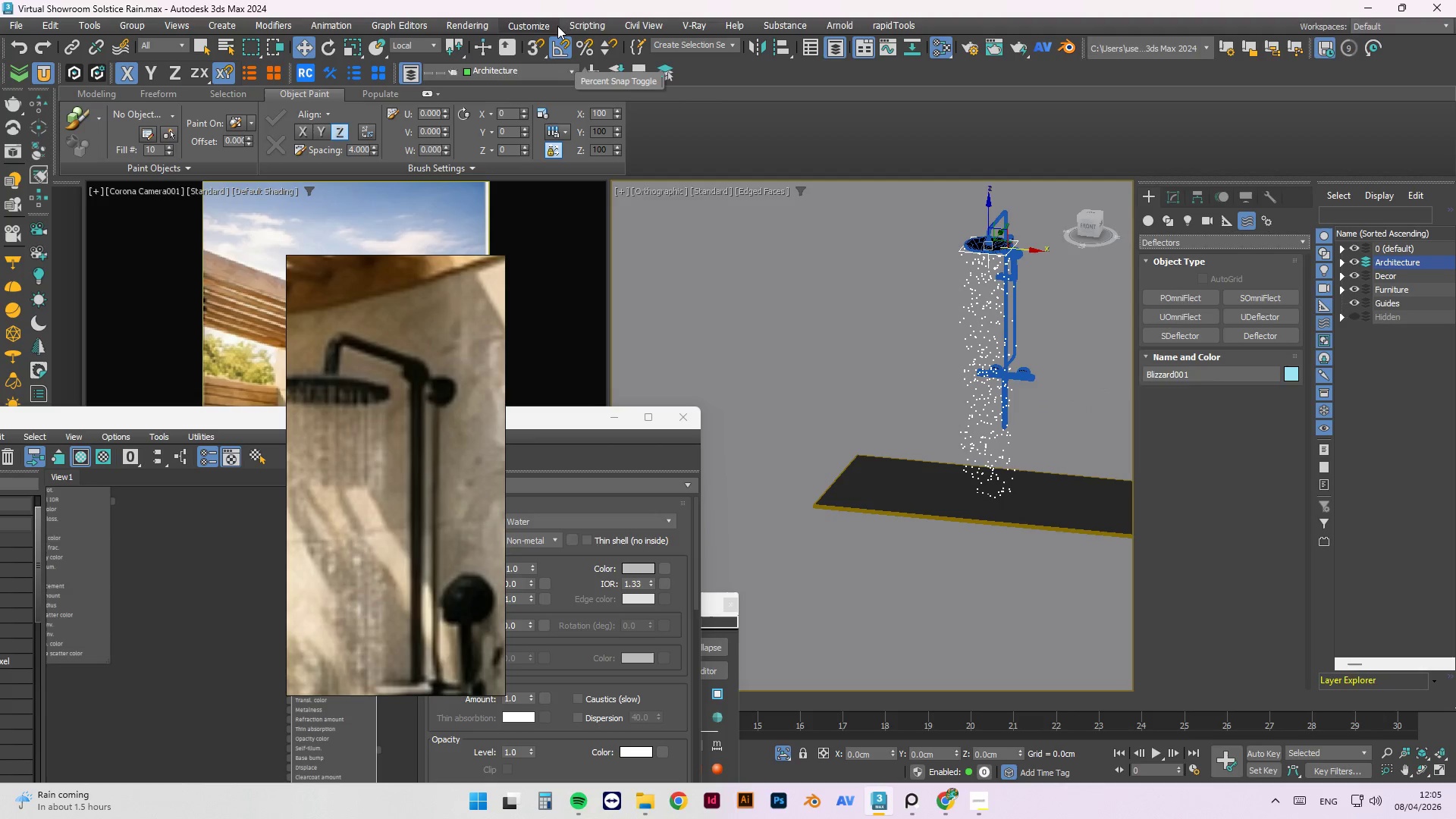 
left_click([528, 48])
 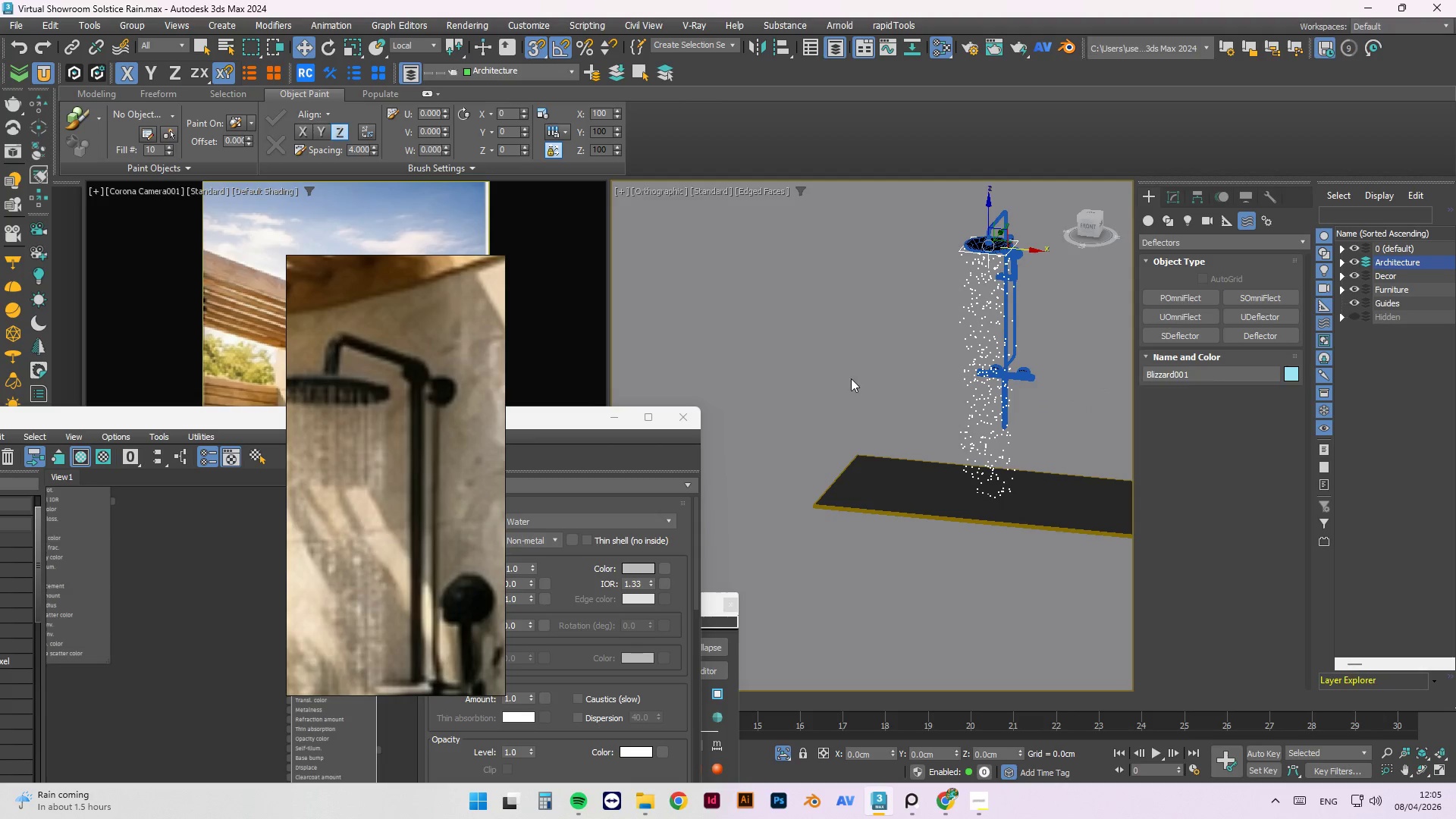 
scroll: coordinate [862, 527], scroll_direction: up, amount: 11.0
 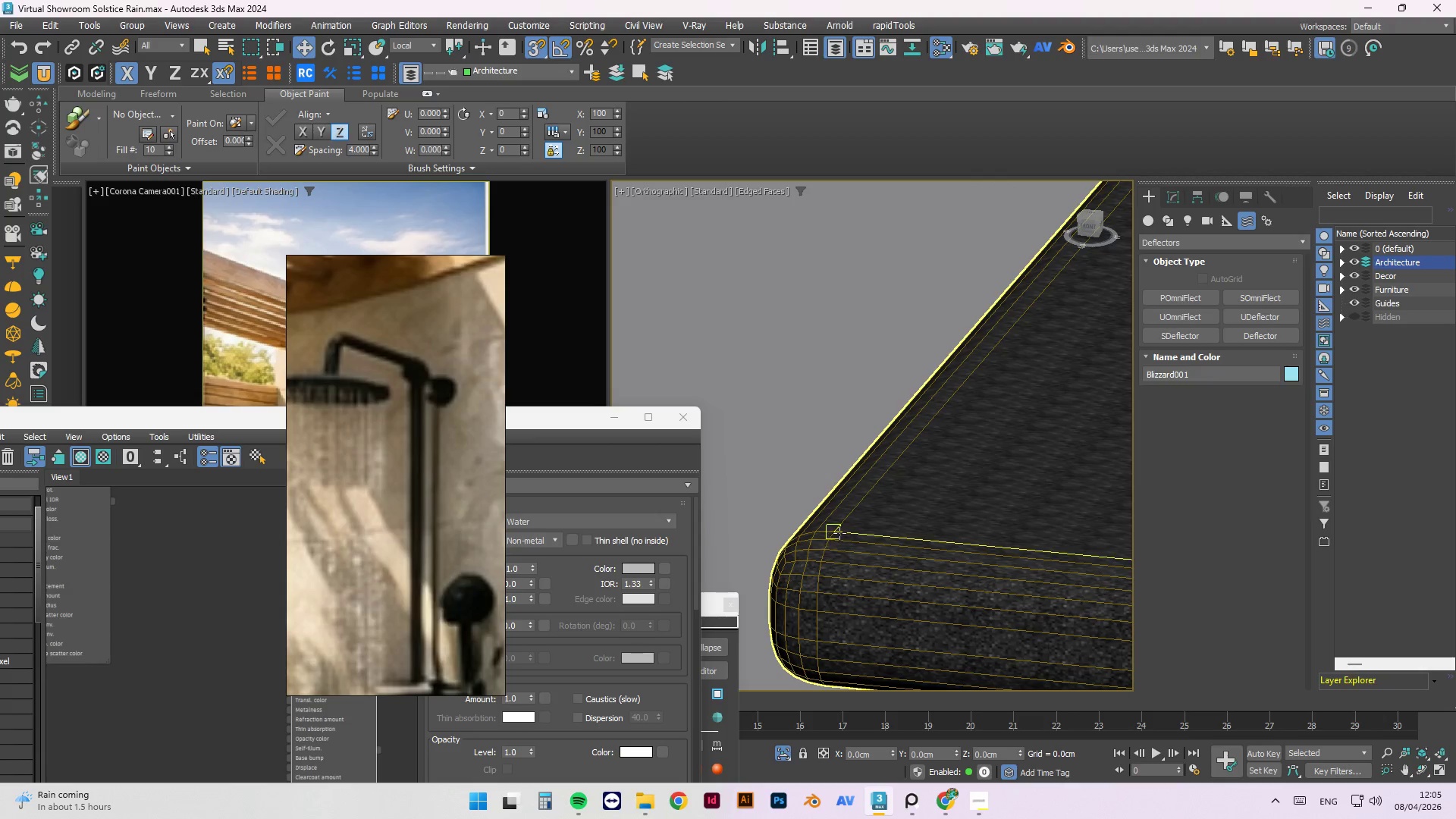 
left_click_drag(start_coordinate=[839, 532], to_coordinate=[886, 472])
 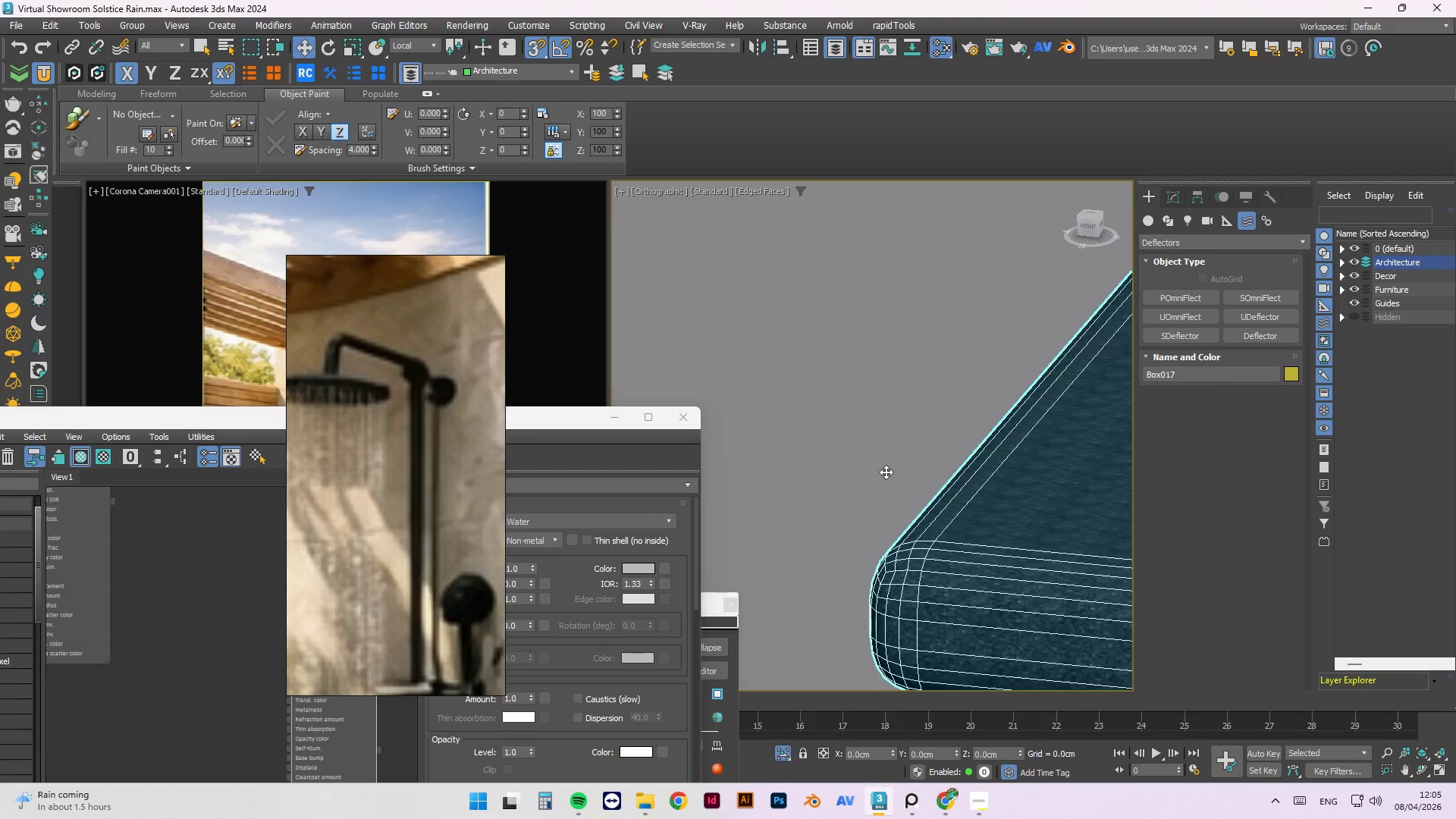 
scroll: coordinate [858, 467], scroll_direction: down, amount: 13.0
 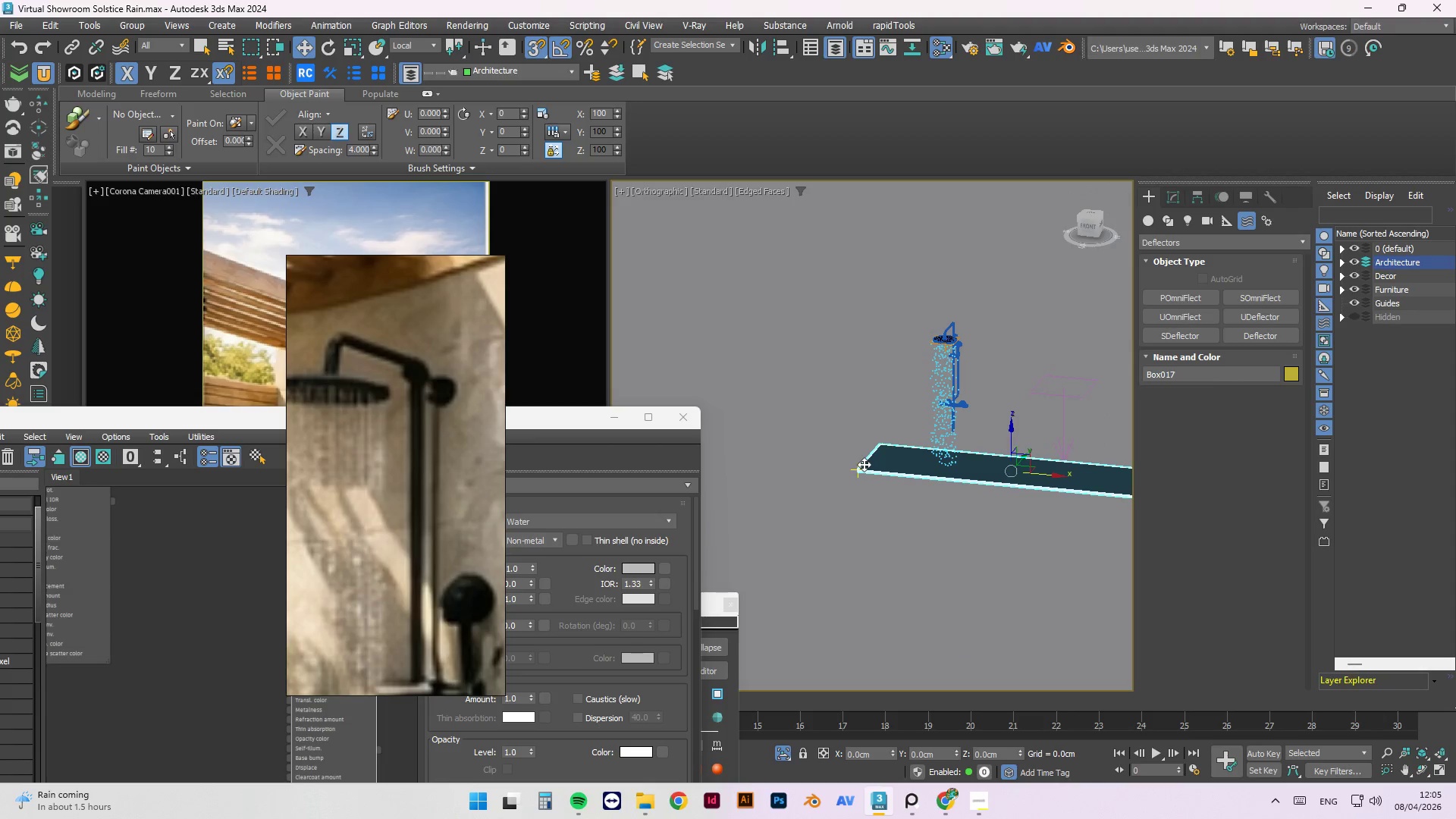 
key(Control+Z)
 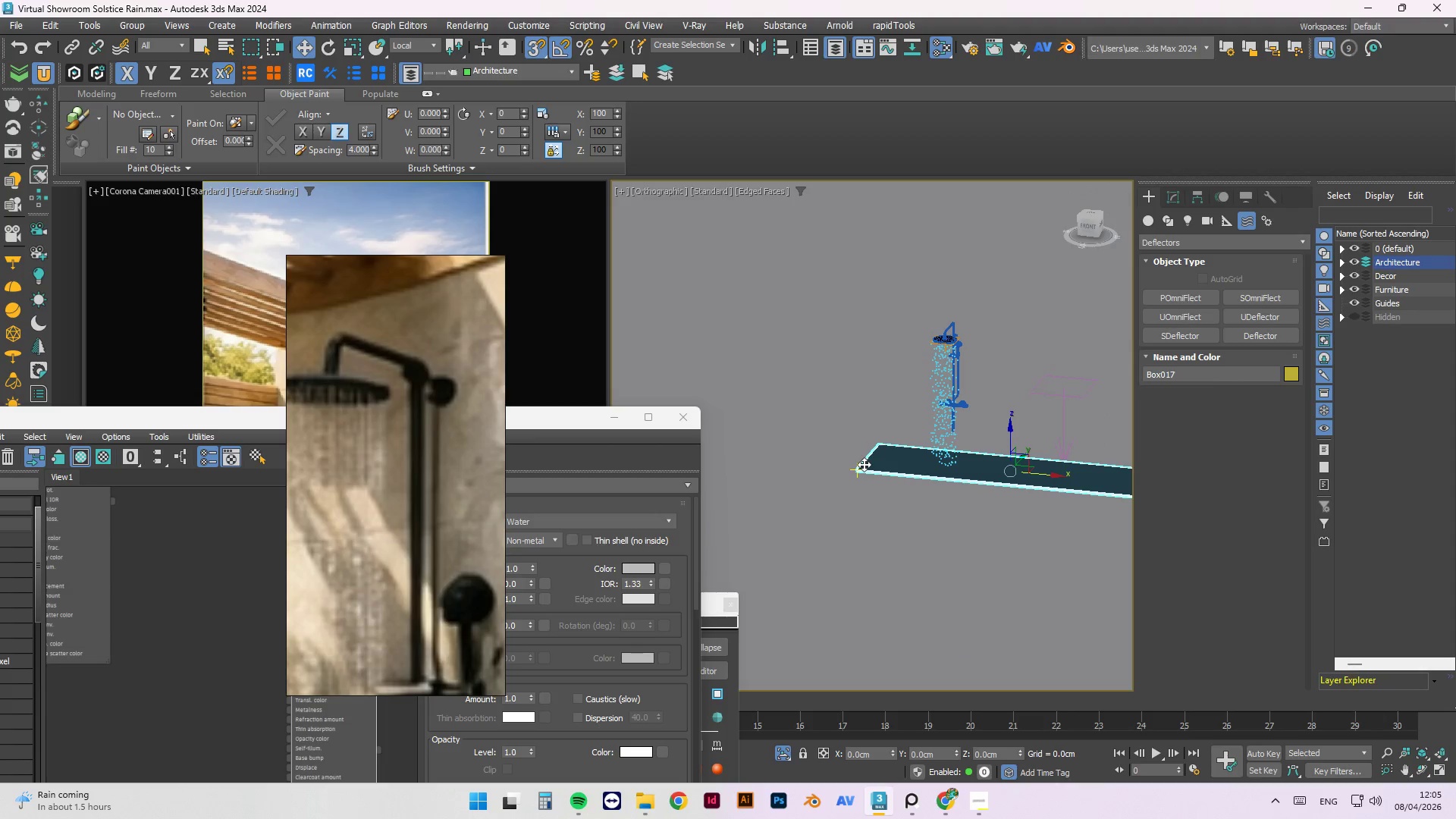 
key(Control+Z)
 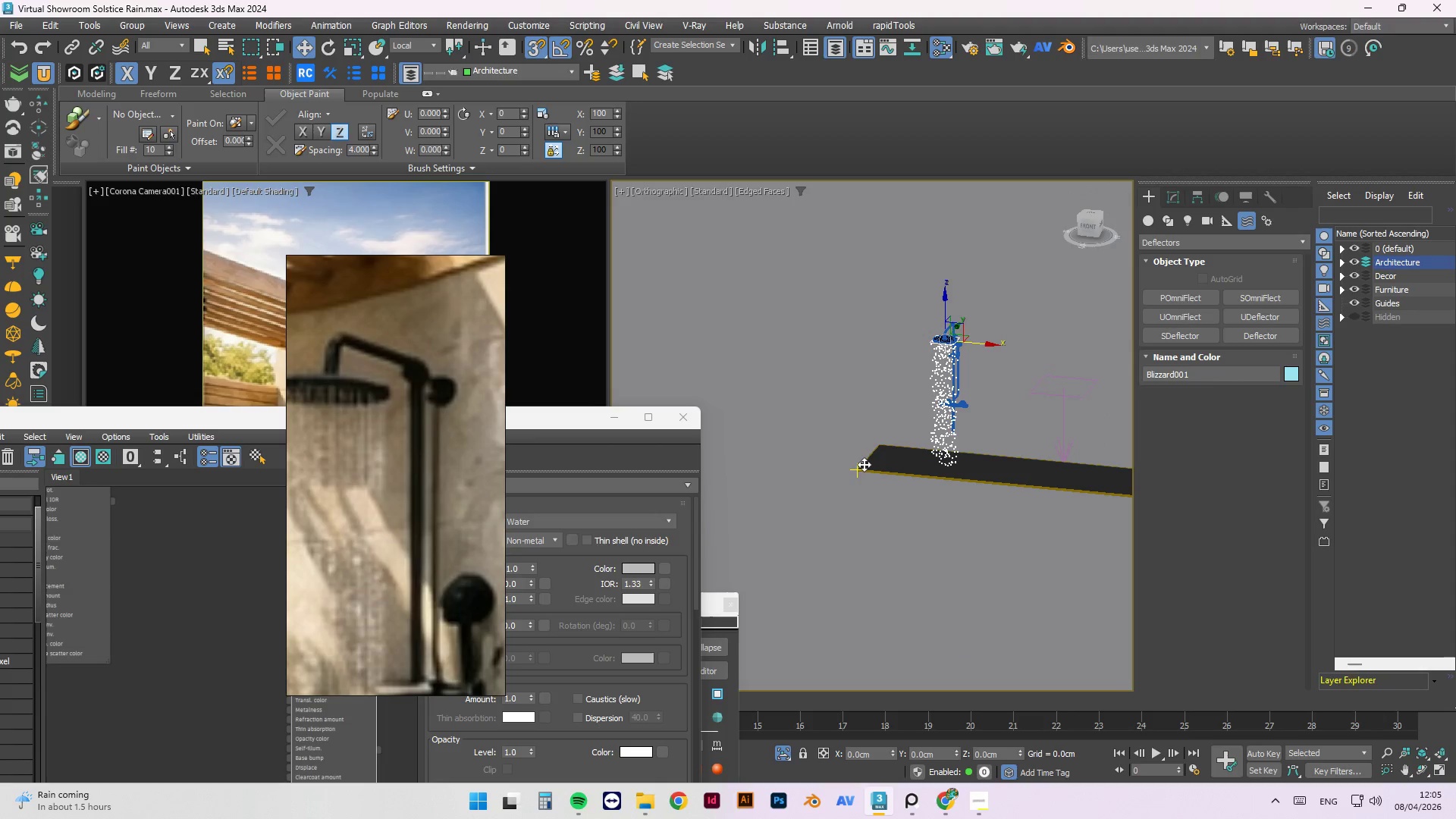 
key(Control+Z)
 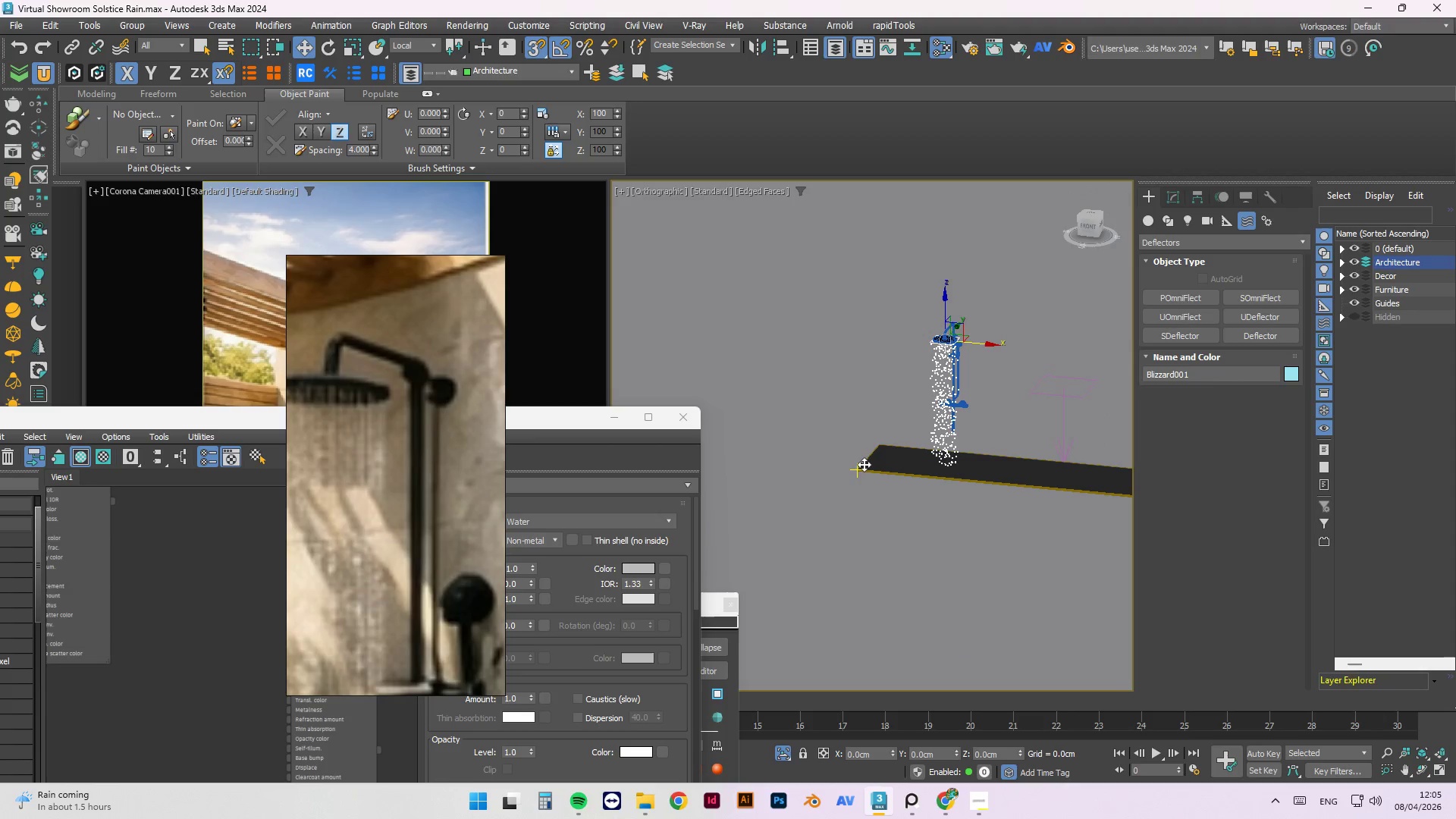 
key(Control+Z)
 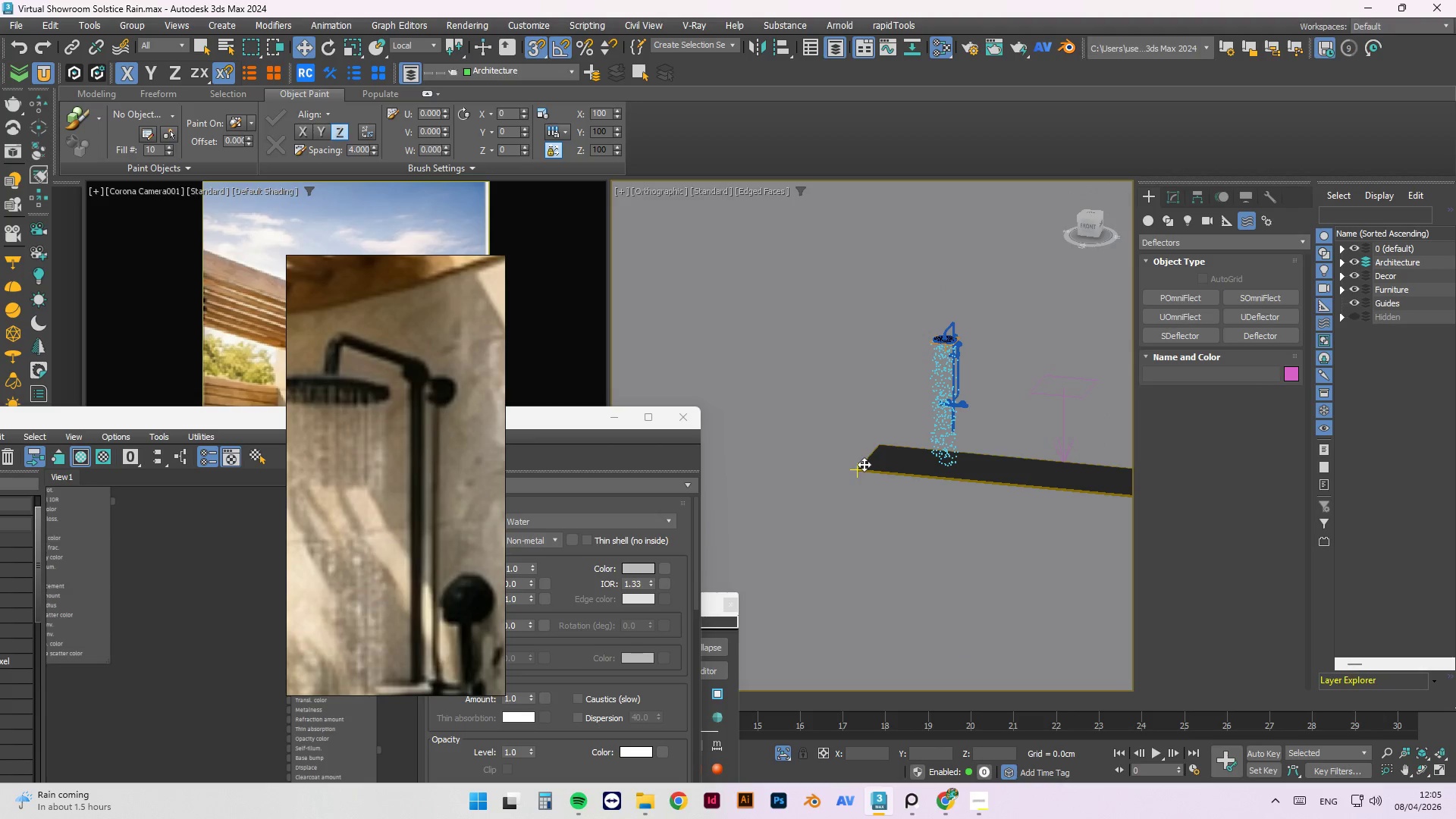 
key(Control+Z)
 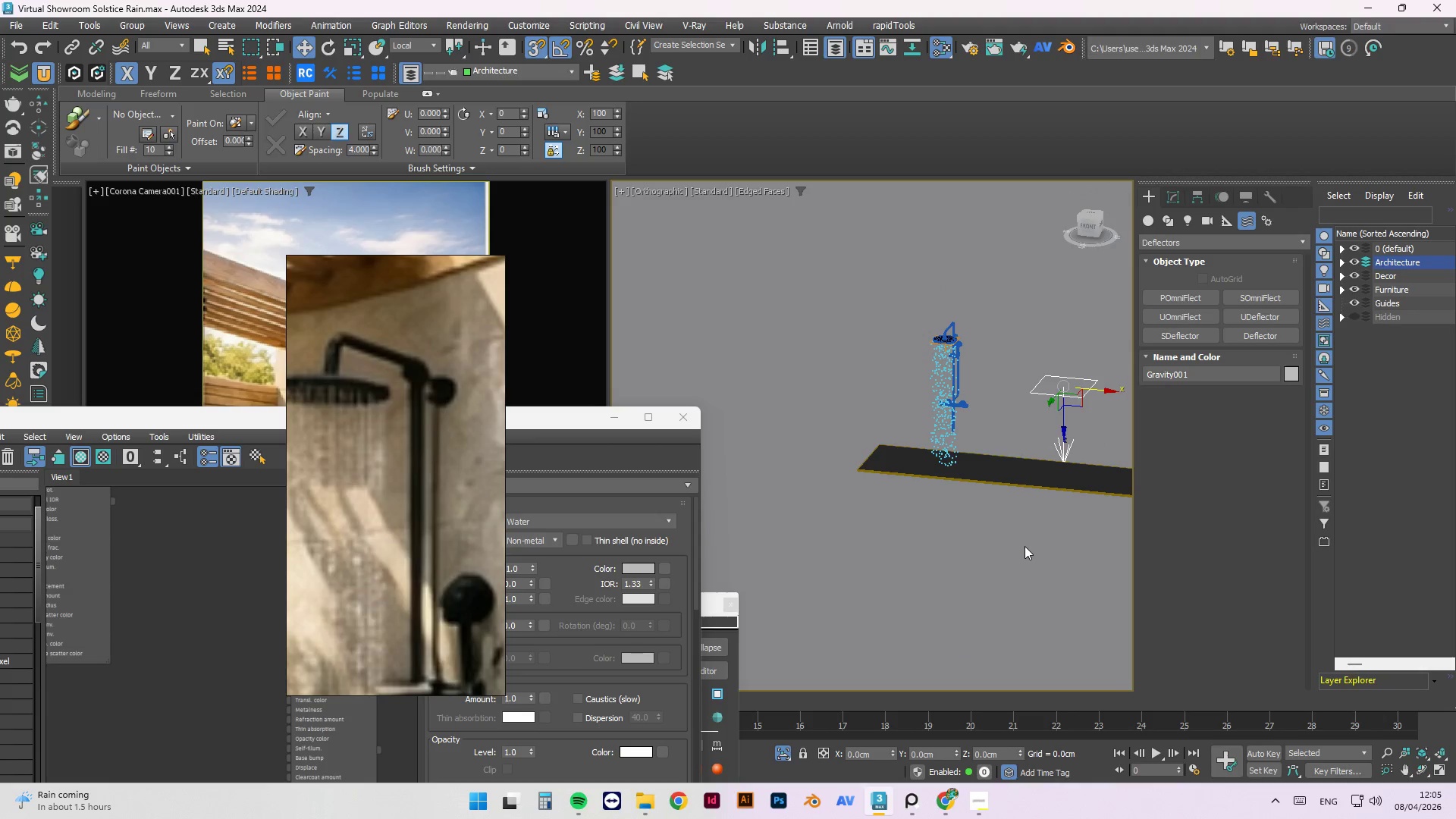 
scroll: coordinate [981, 448], scroll_direction: up, amount: 2.0
 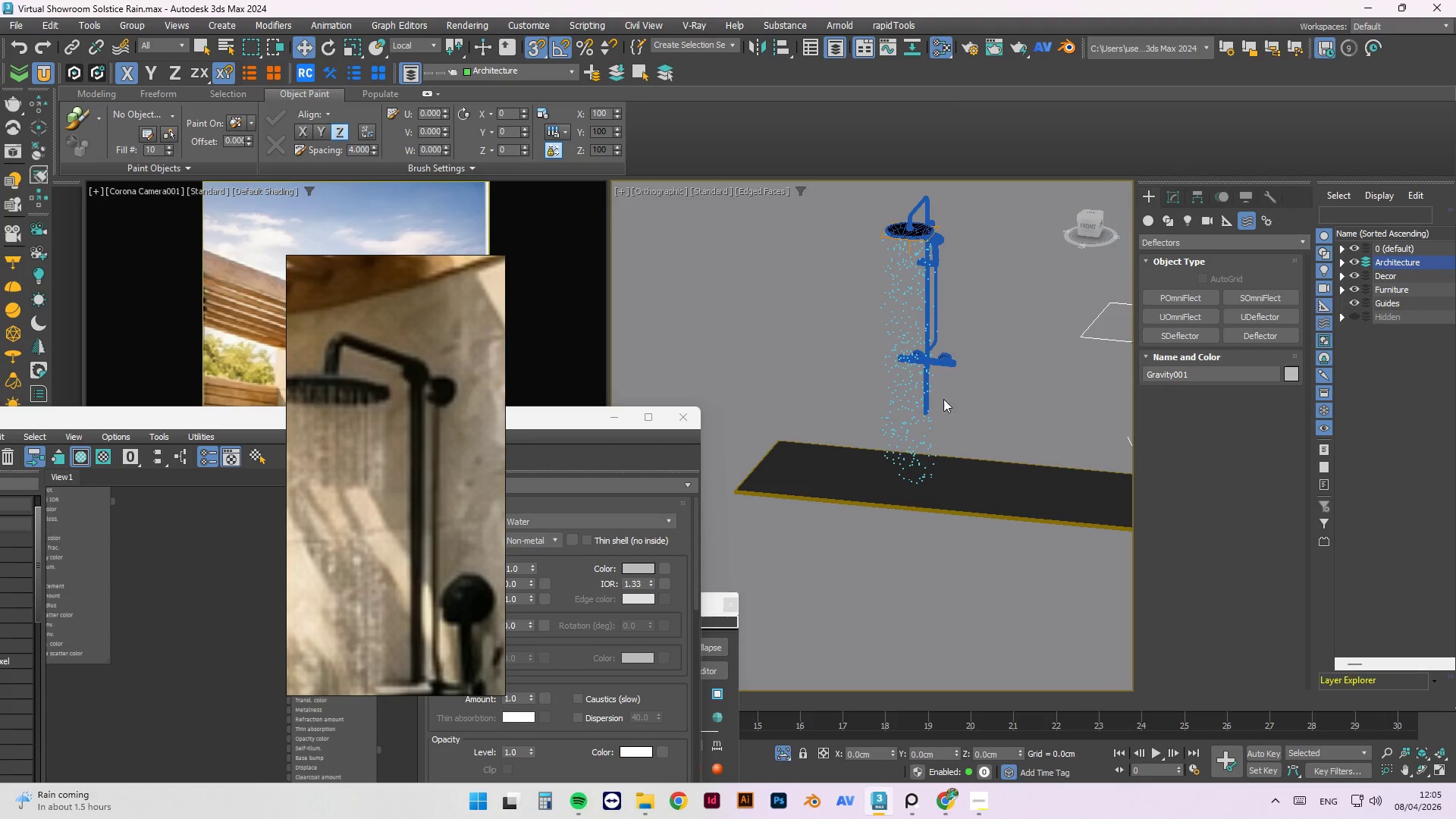 
left_click([957, 287])
 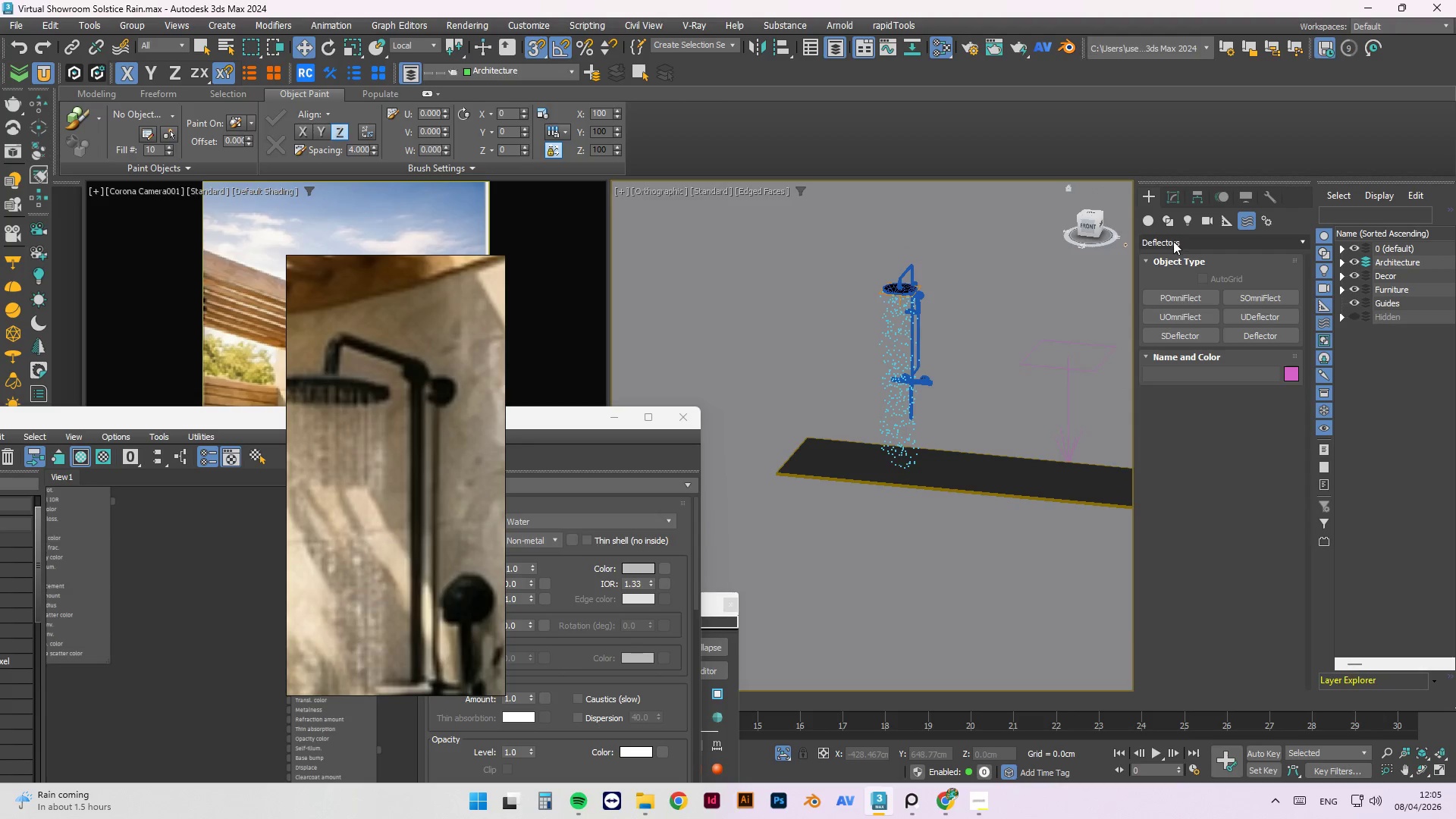 
scroll: coordinate [876, 430], scroll_direction: down, amount: 1.0
 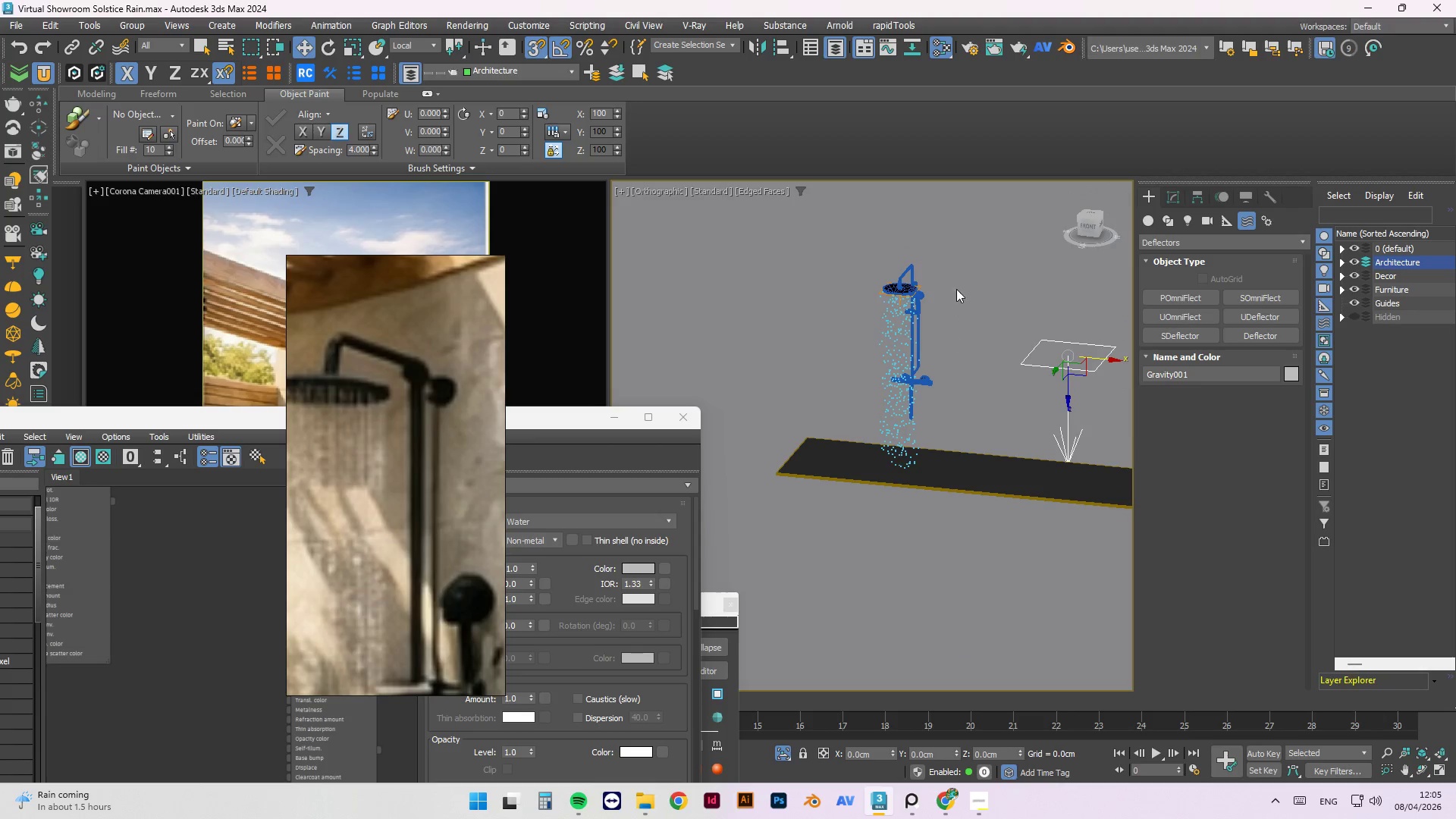 
left_click([1173, 243])
 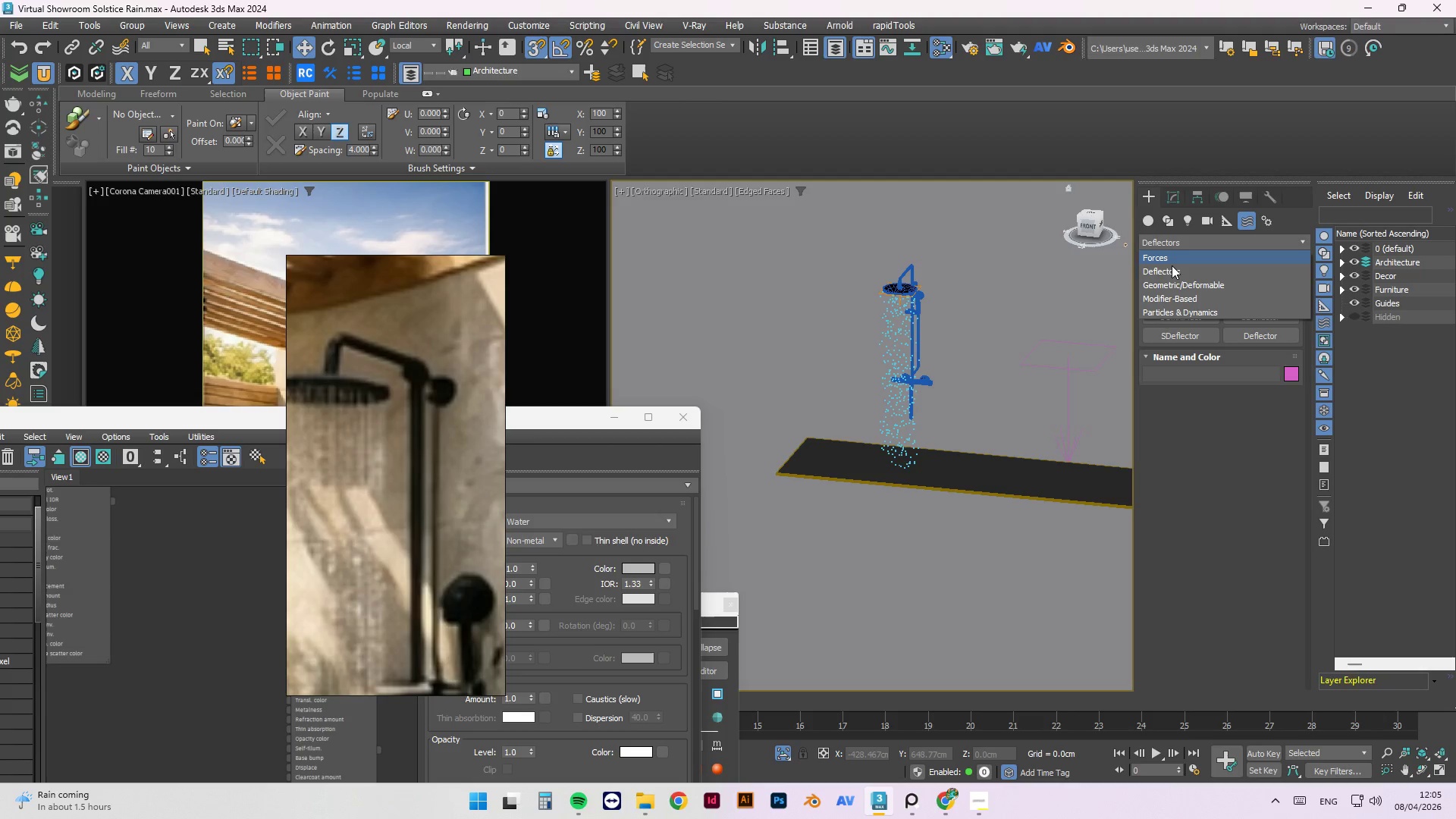 
left_click([1170, 269])
 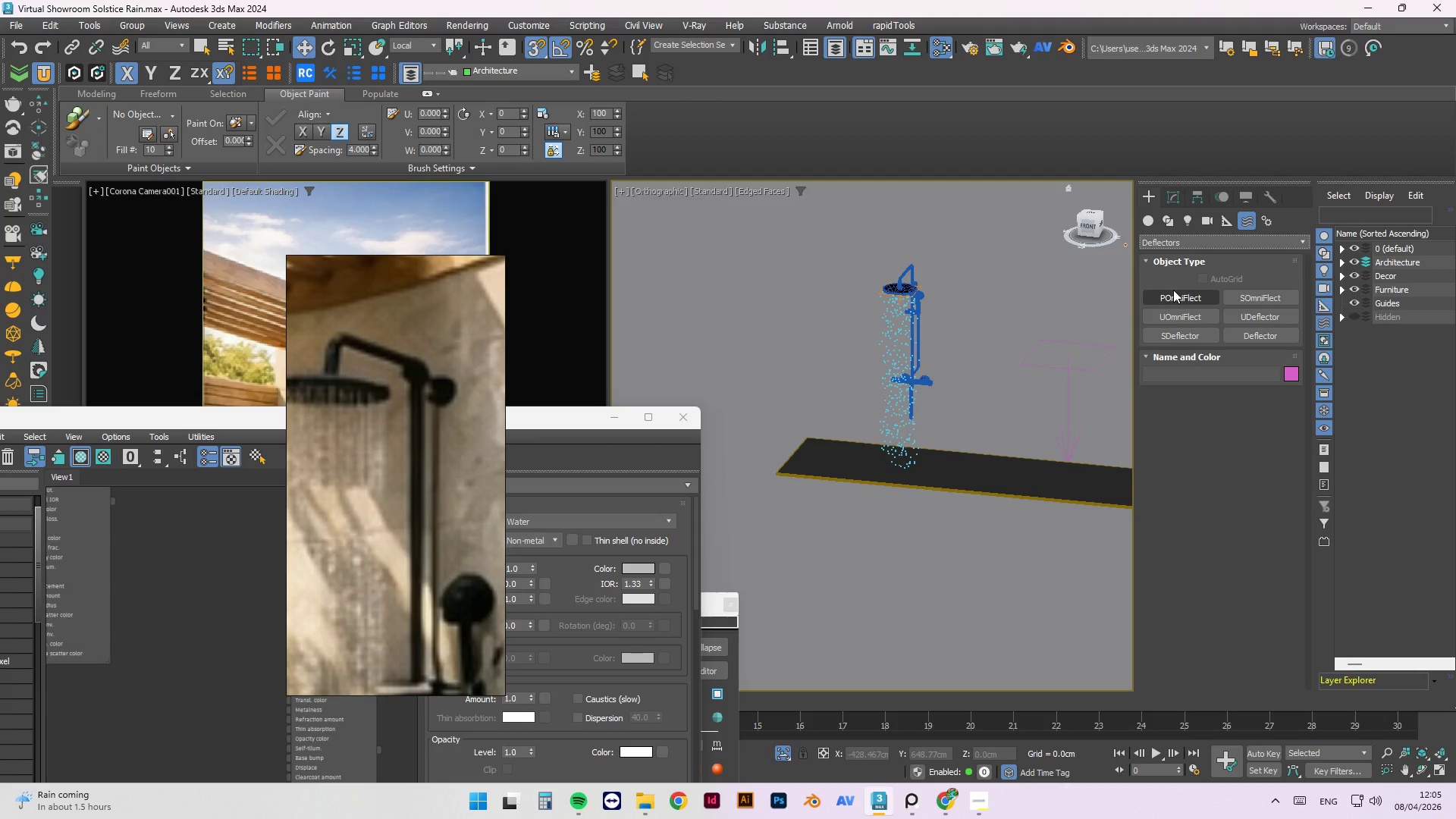 
wait(14.2)
 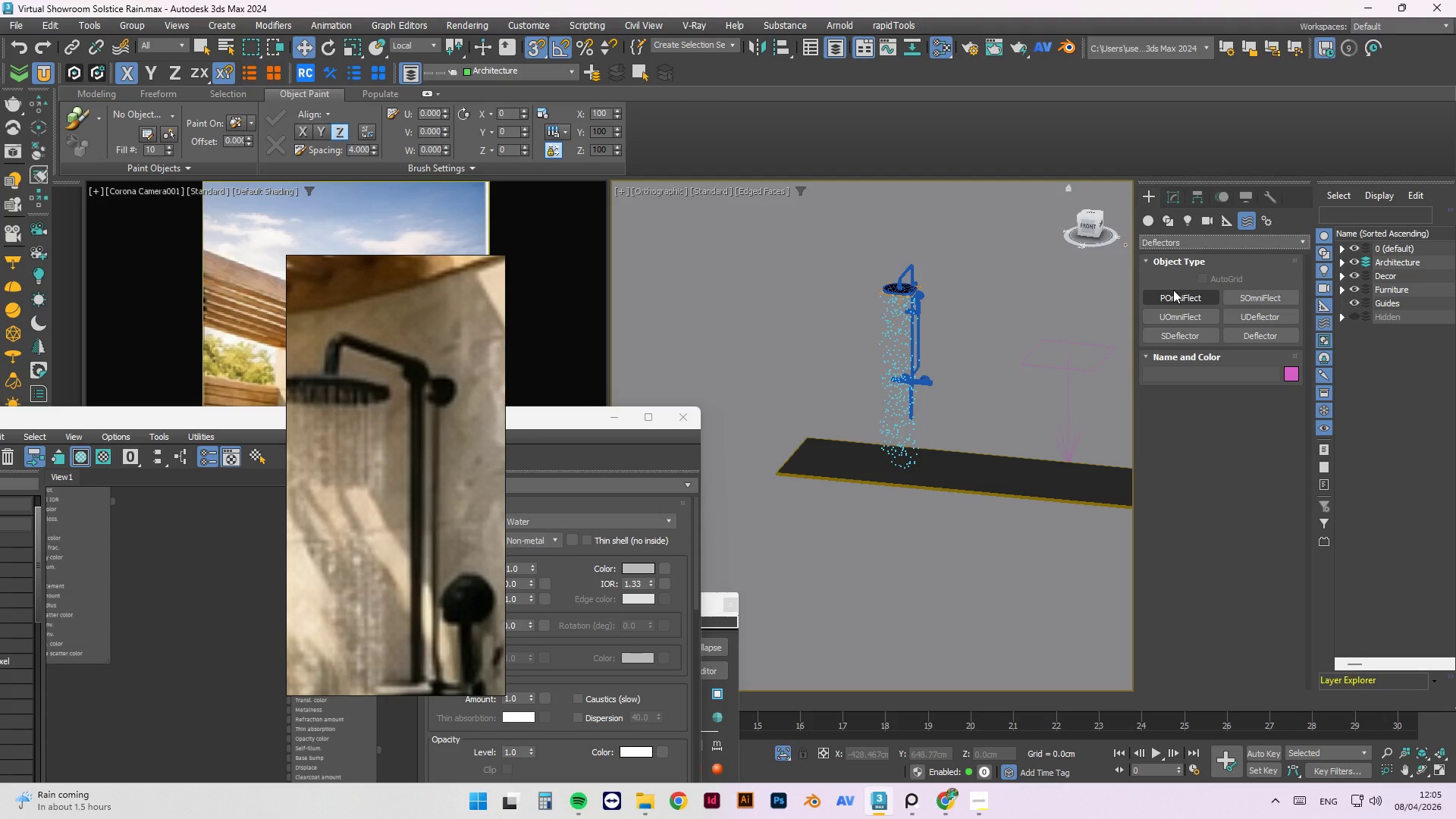 
left_click([958, 292])
 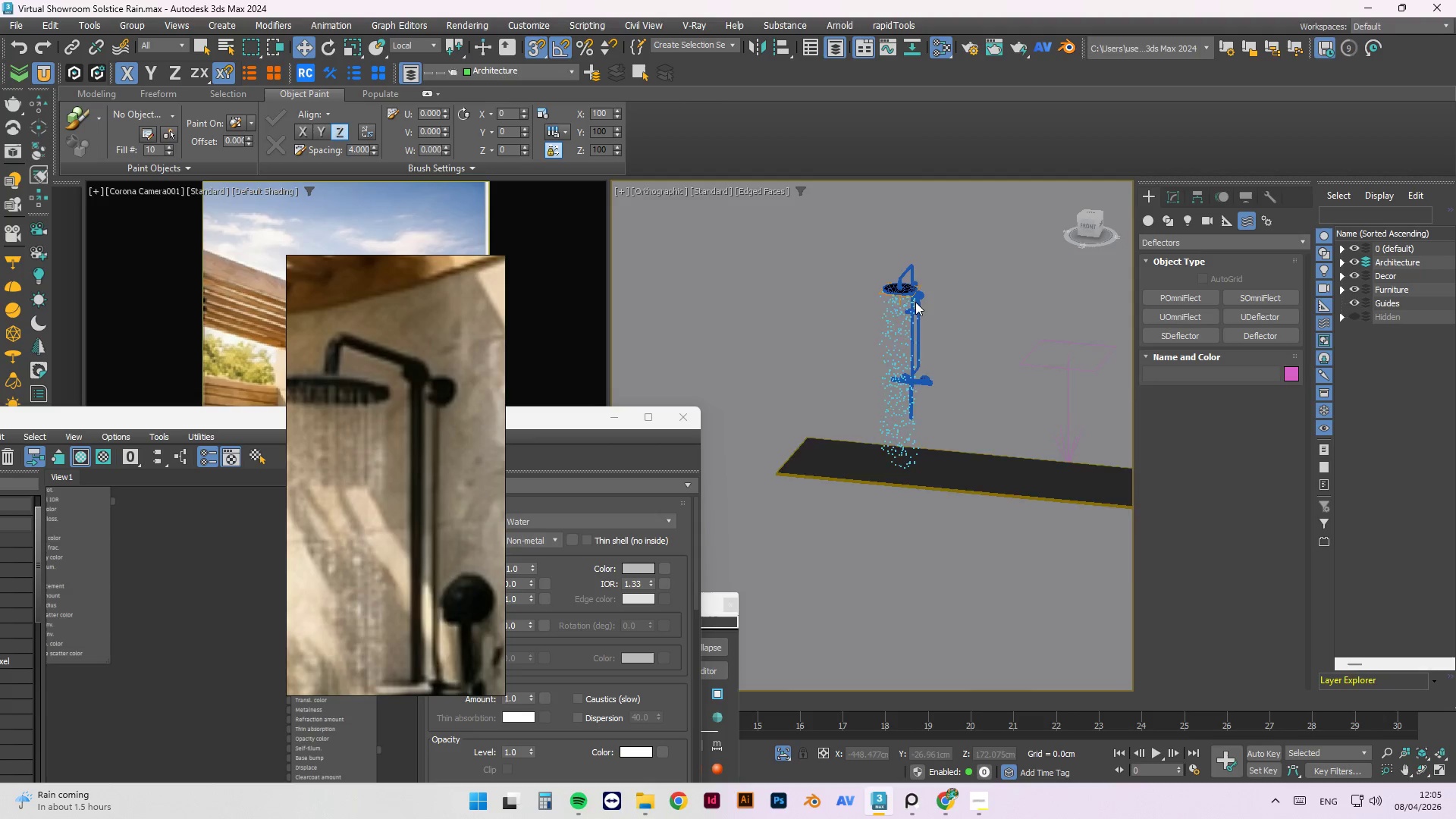 
scroll: coordinate [908, 309], scroll_direction: up, amount: 2.0
 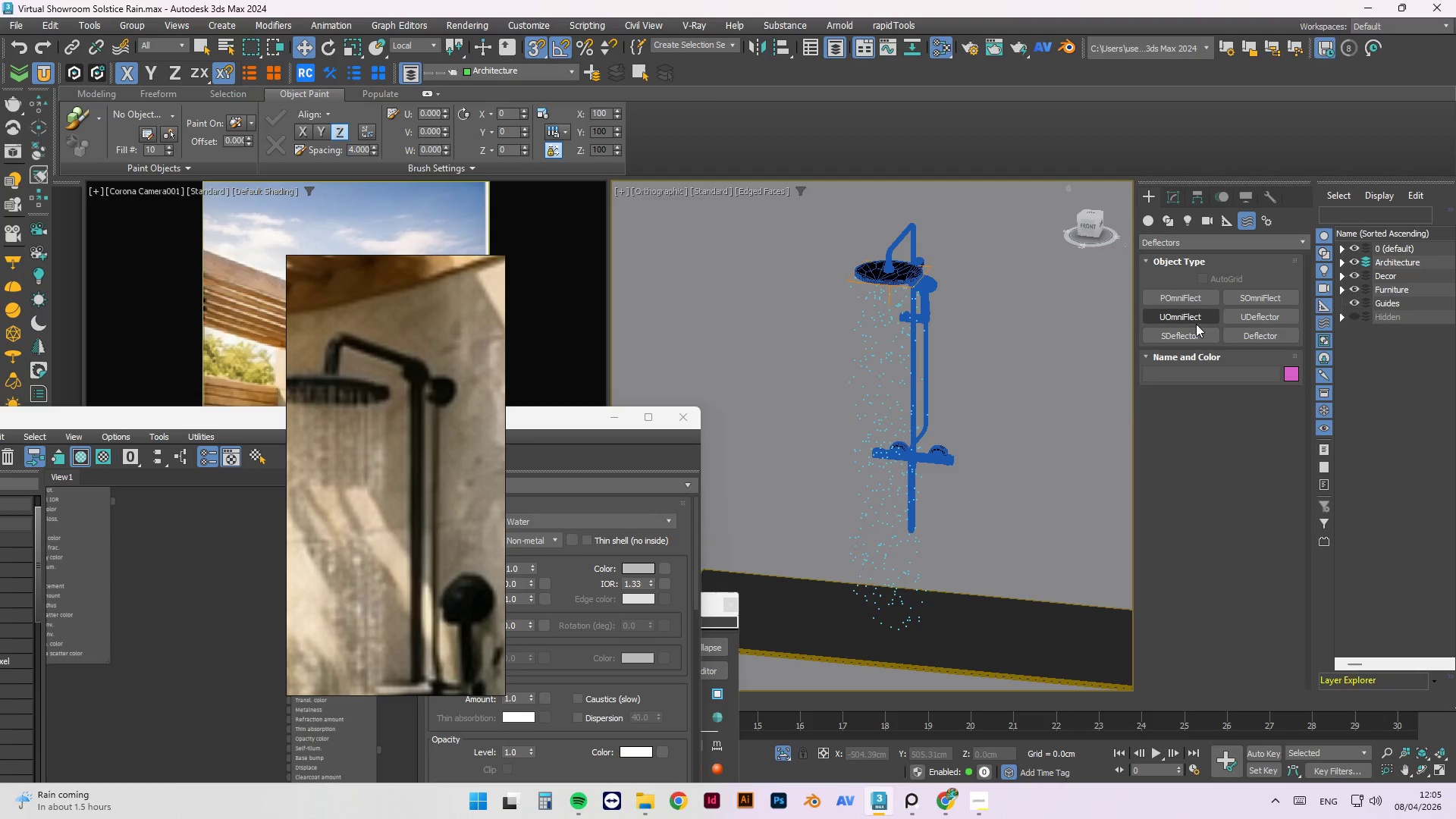 
wait(11.19)
 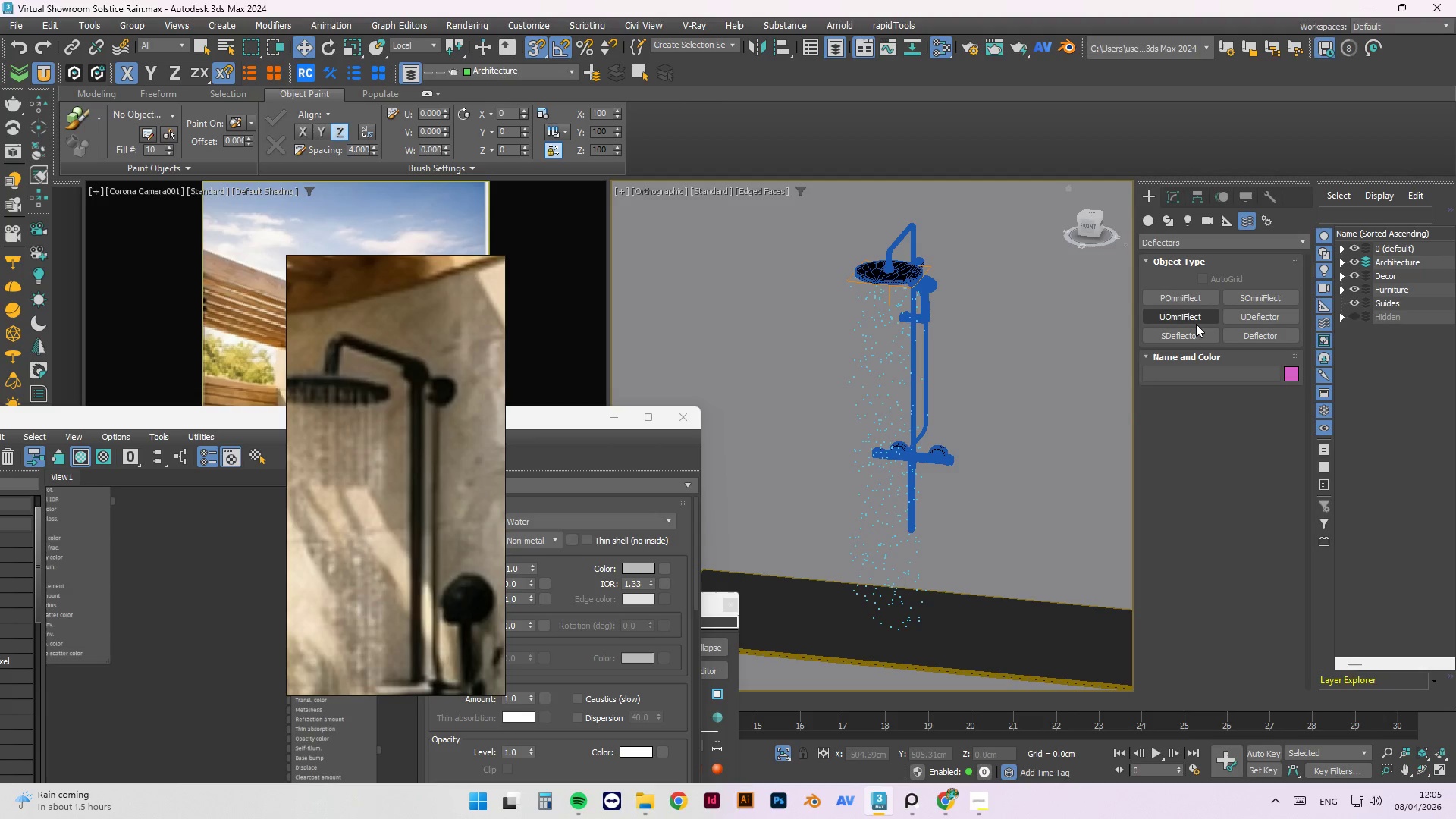 
left_click([1284, 334])
 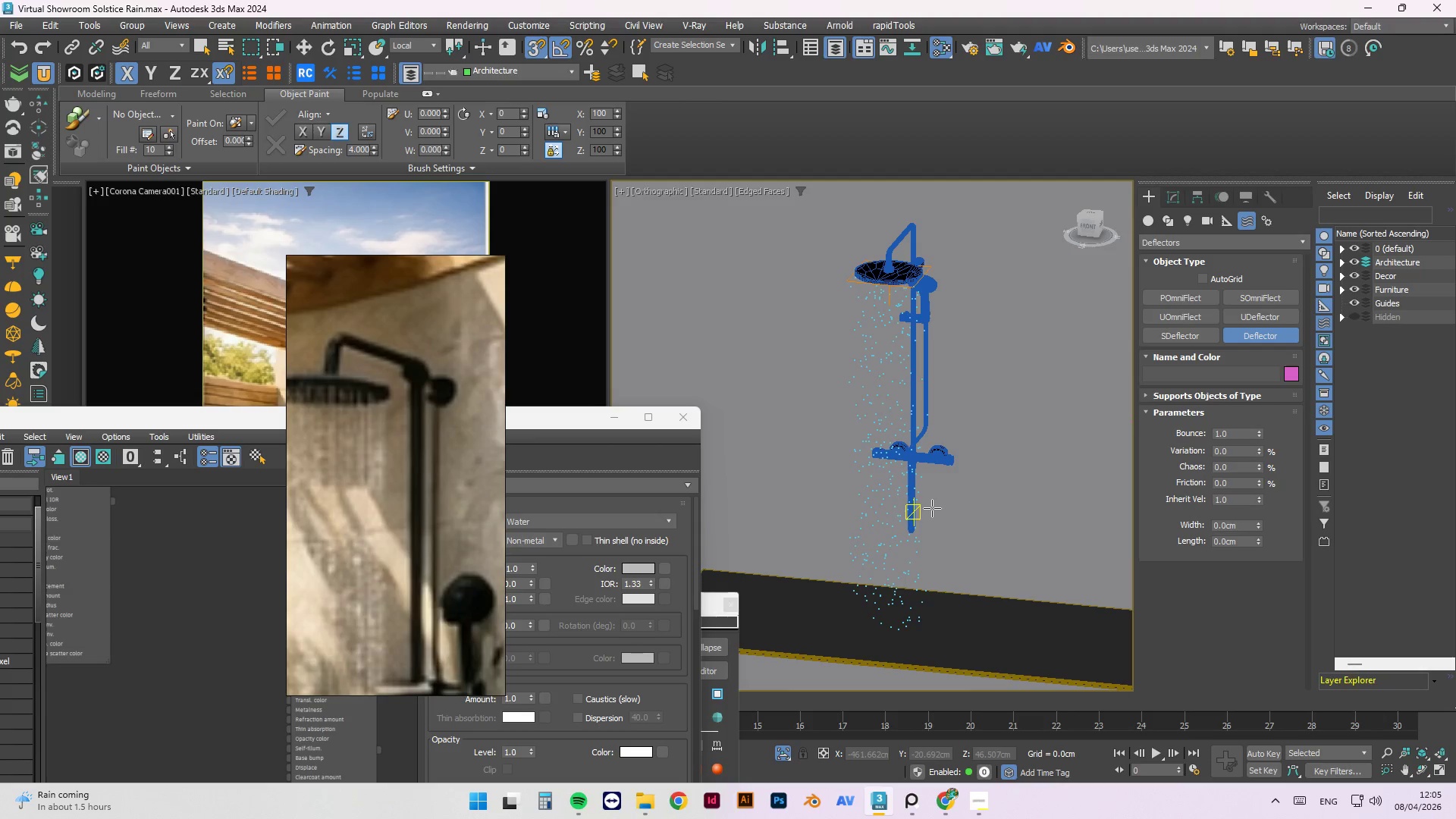 
scroll: coordinate [966, 374], scroll_direction: down, amount: 3.0
 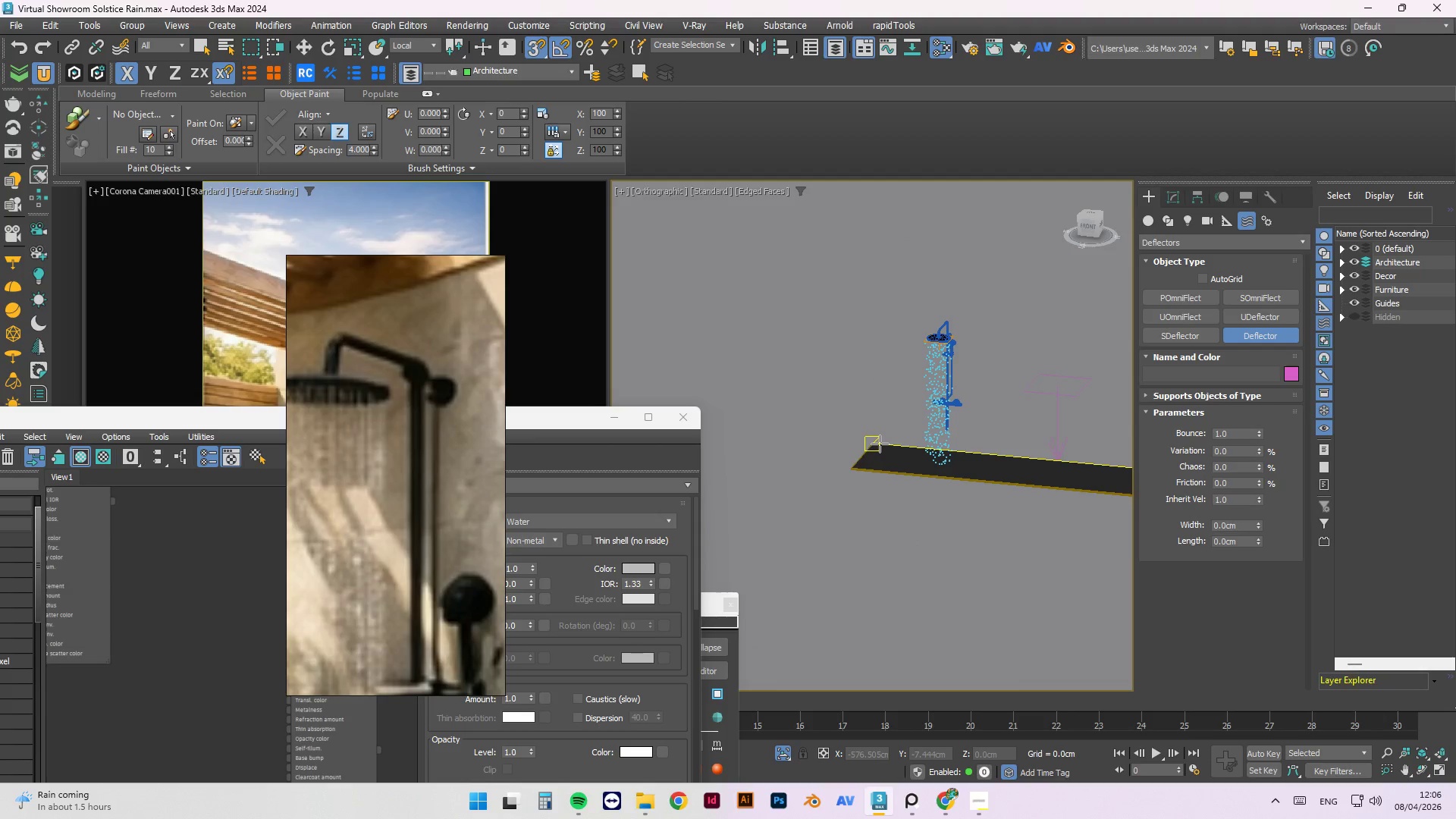 
left_click_drag(start_coordinate=[880, 444], to_coordinate=[990, 480])
 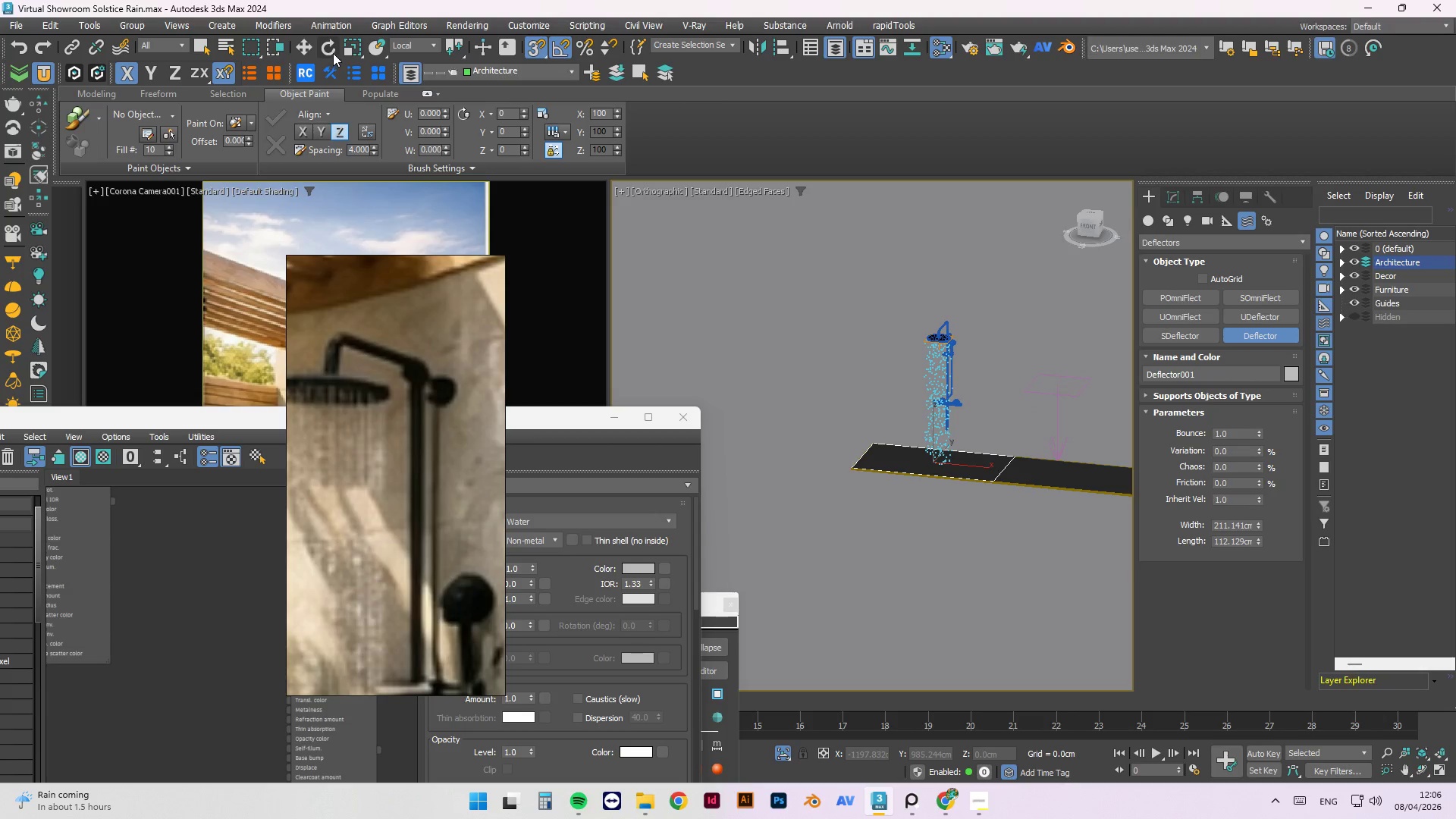 
wait(7.22)
 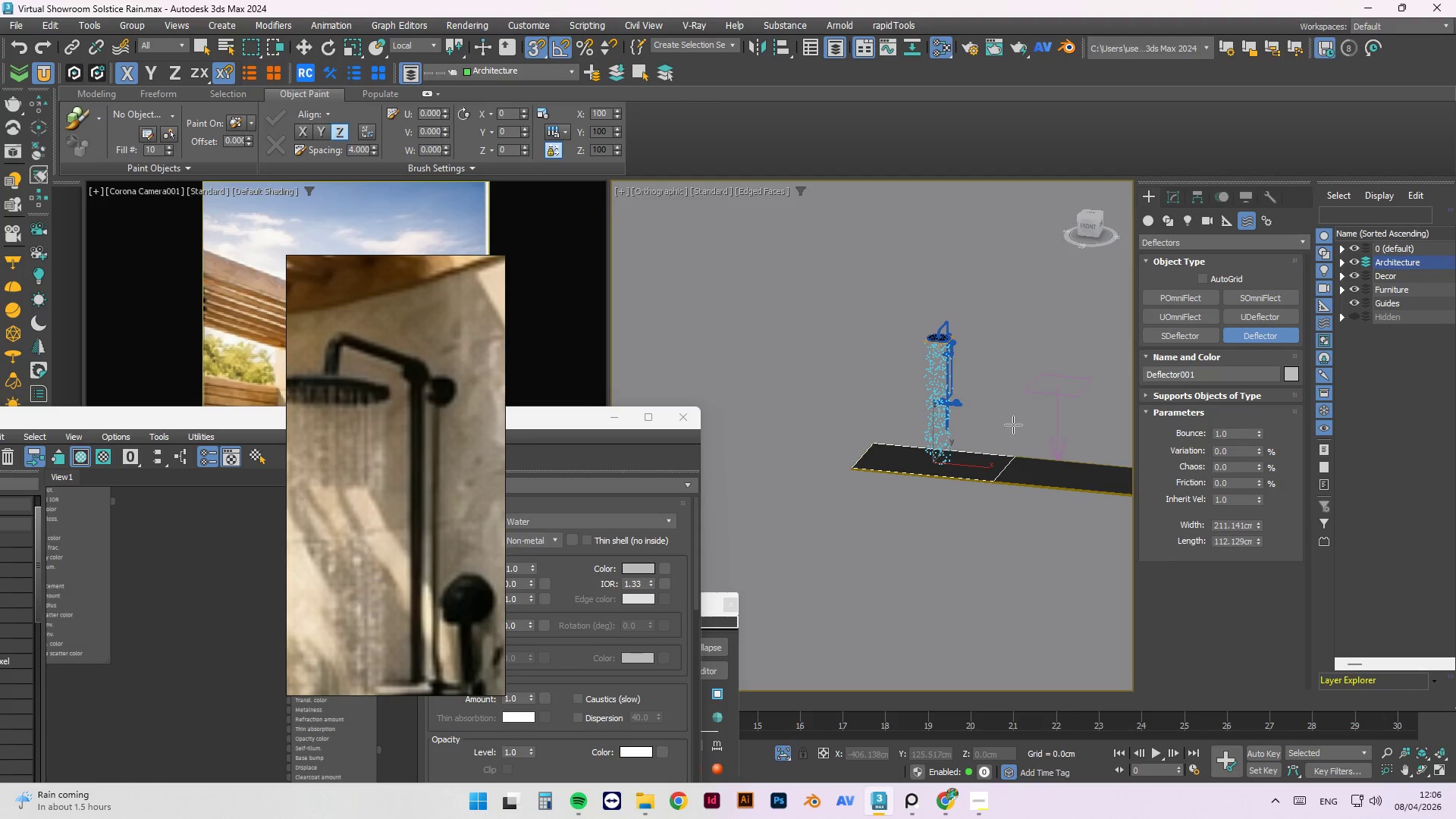 
left_click([124, 46])
 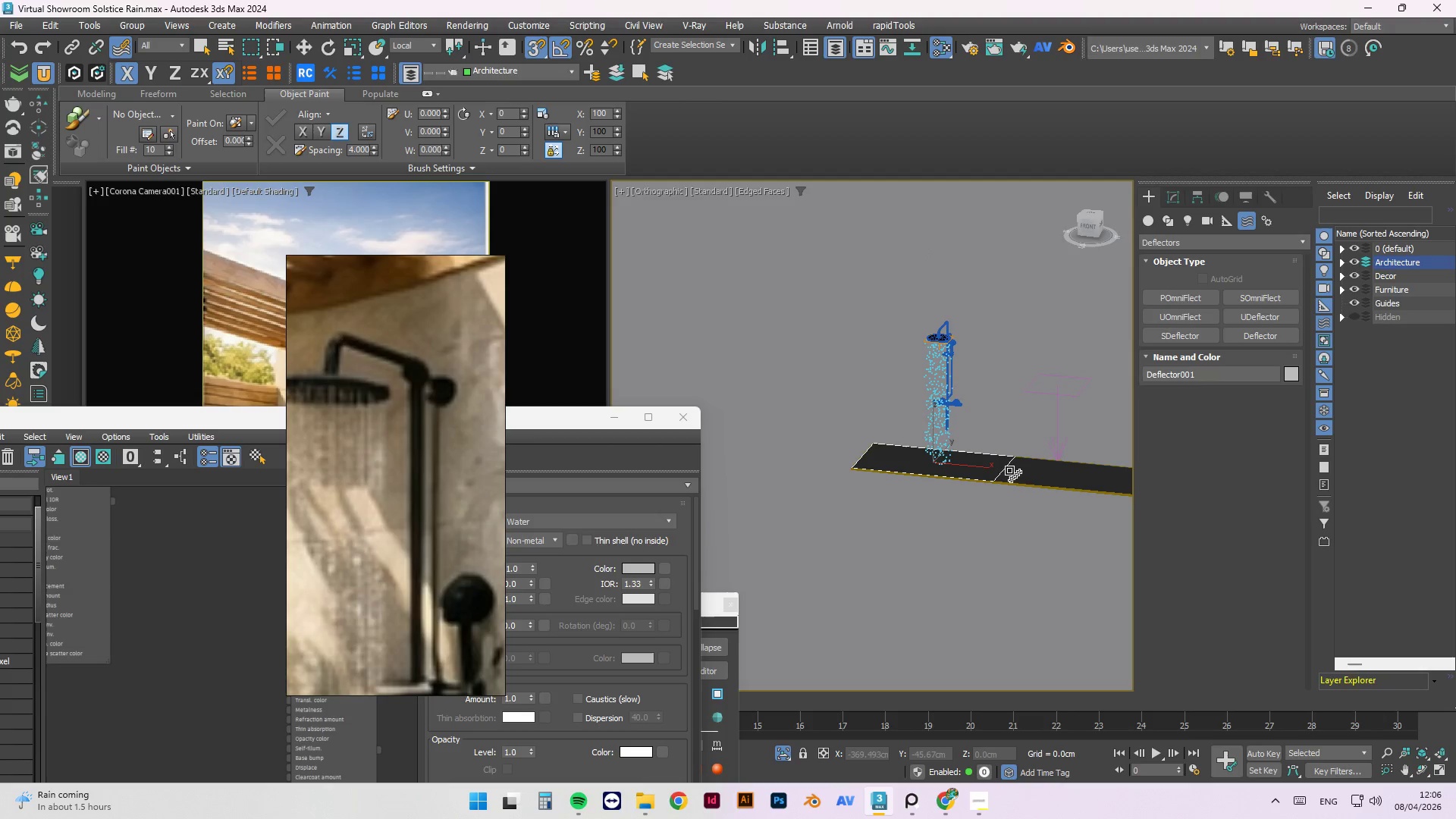 
left_click_drag(start_coordinate=[1006, 466], to_coordinate=[946, 413])
 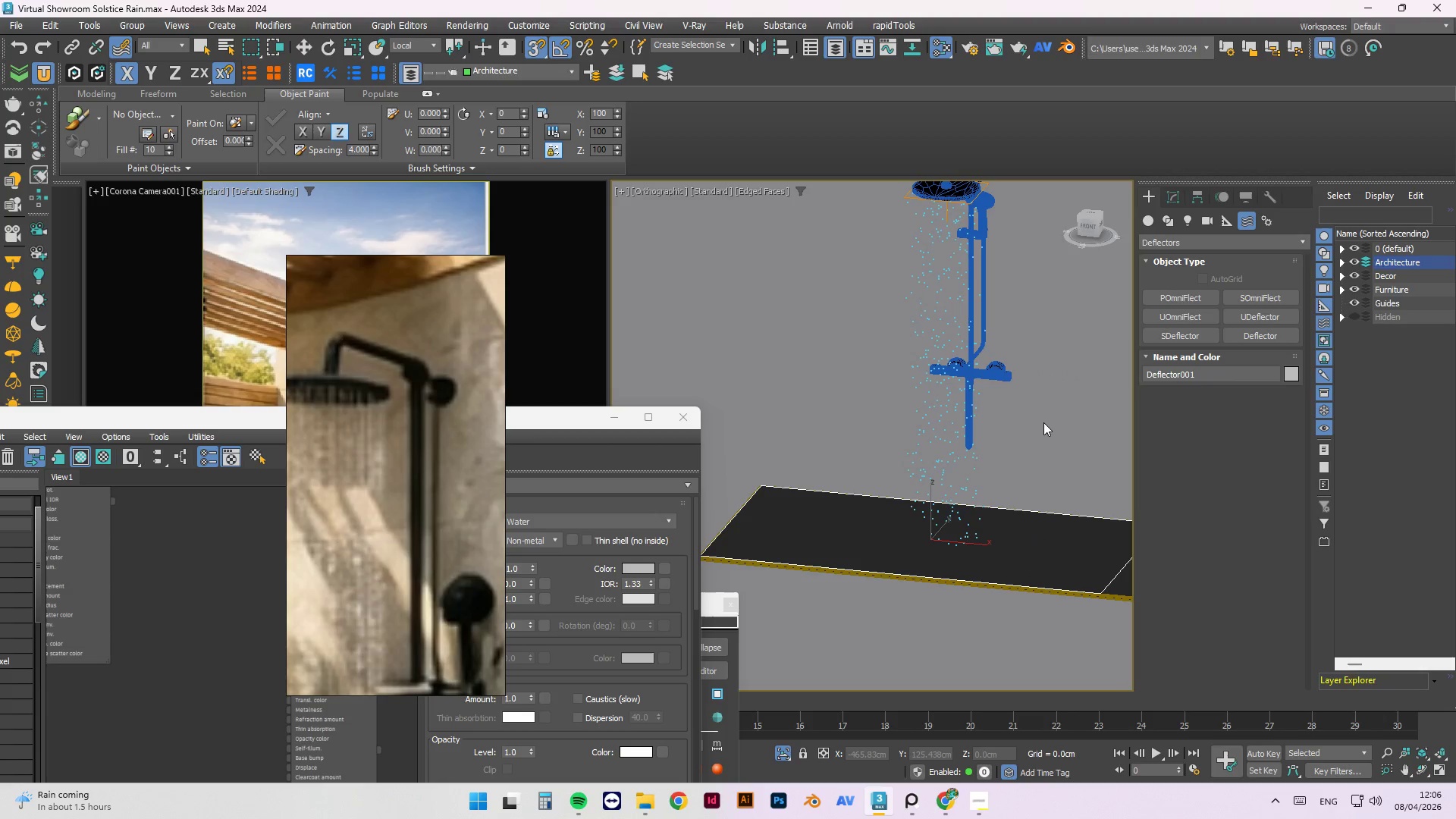 
scroll: coordinate [934, 419], scroll_direction: up, amount: 3.0
 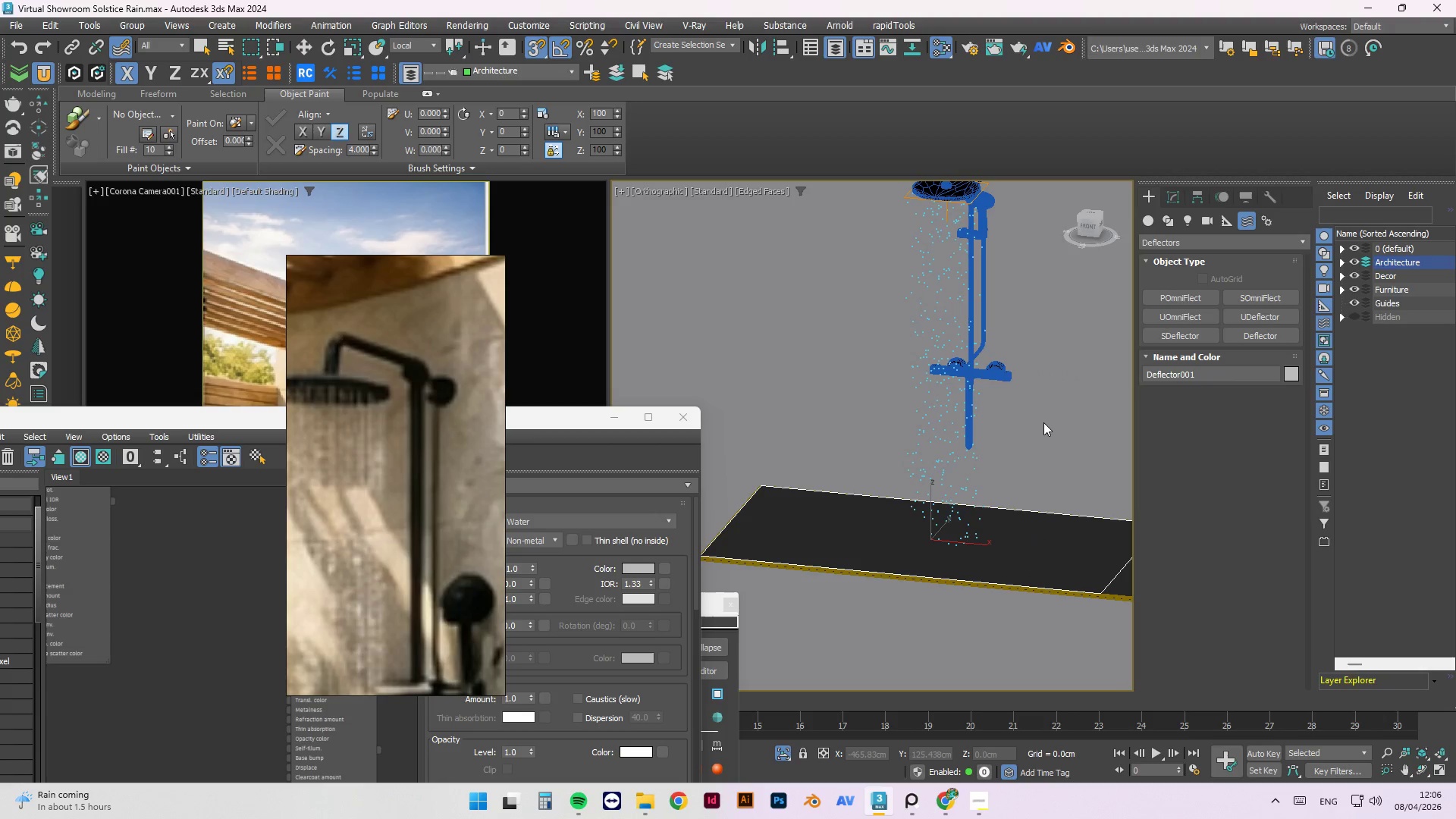 
left_click([1043, 421])
 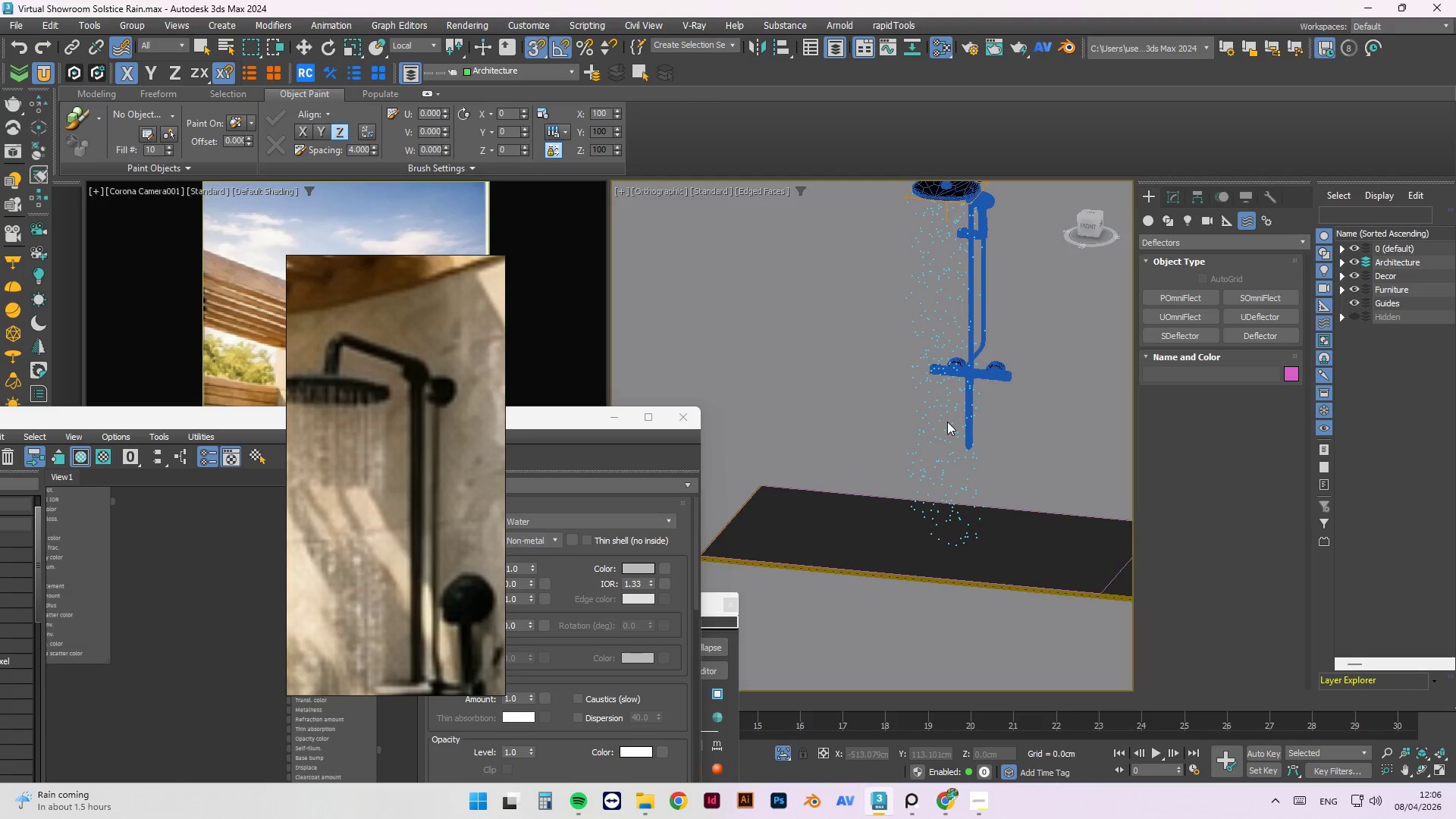 
left_click_drag(start_coordinate=[545, 423], to_coordinate=[676, 124])
 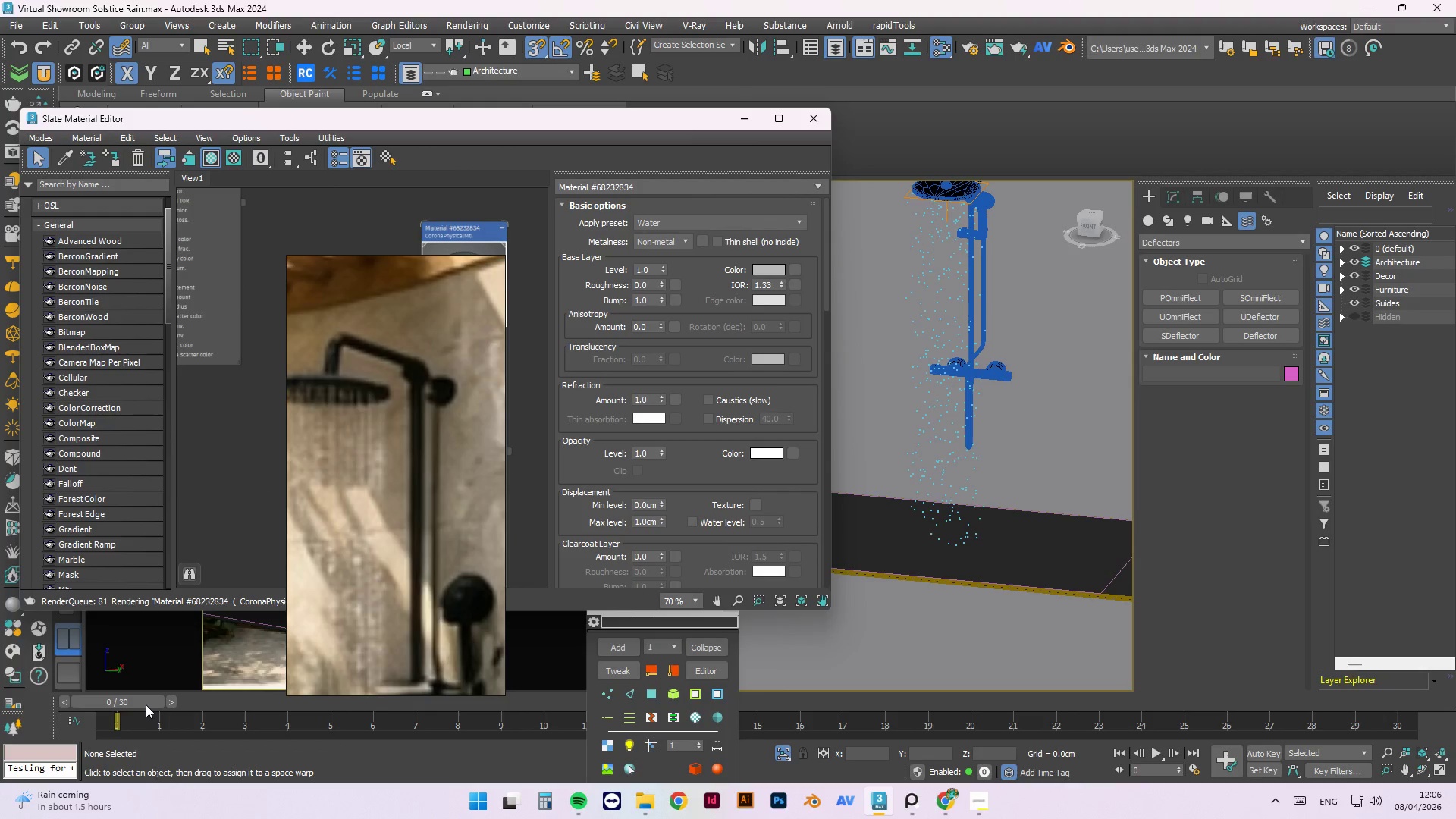 
left_click_drag(start_coordinate=[136, 701], to_coordinate=[0, 716])
 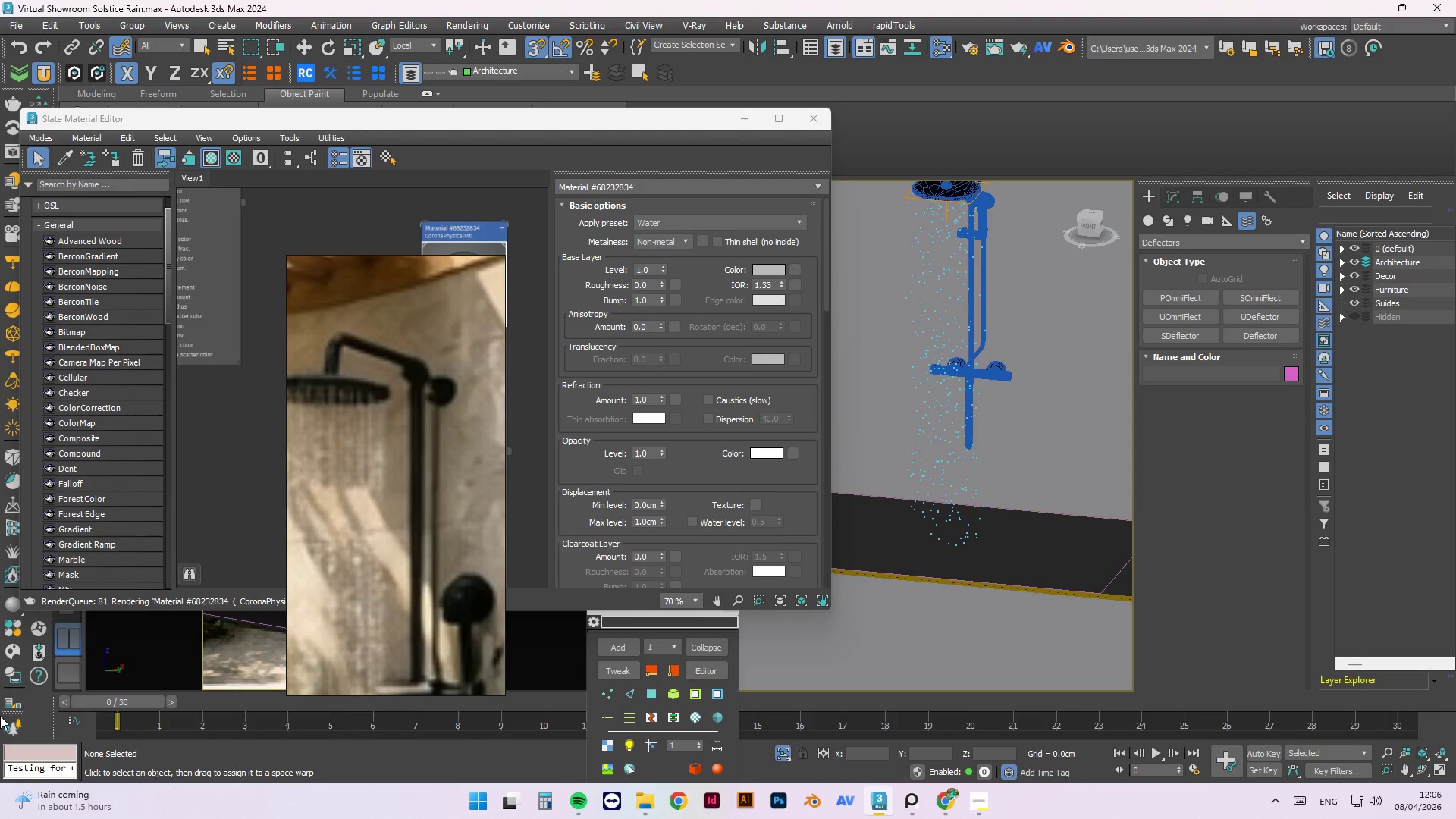 
wait(11.7)
 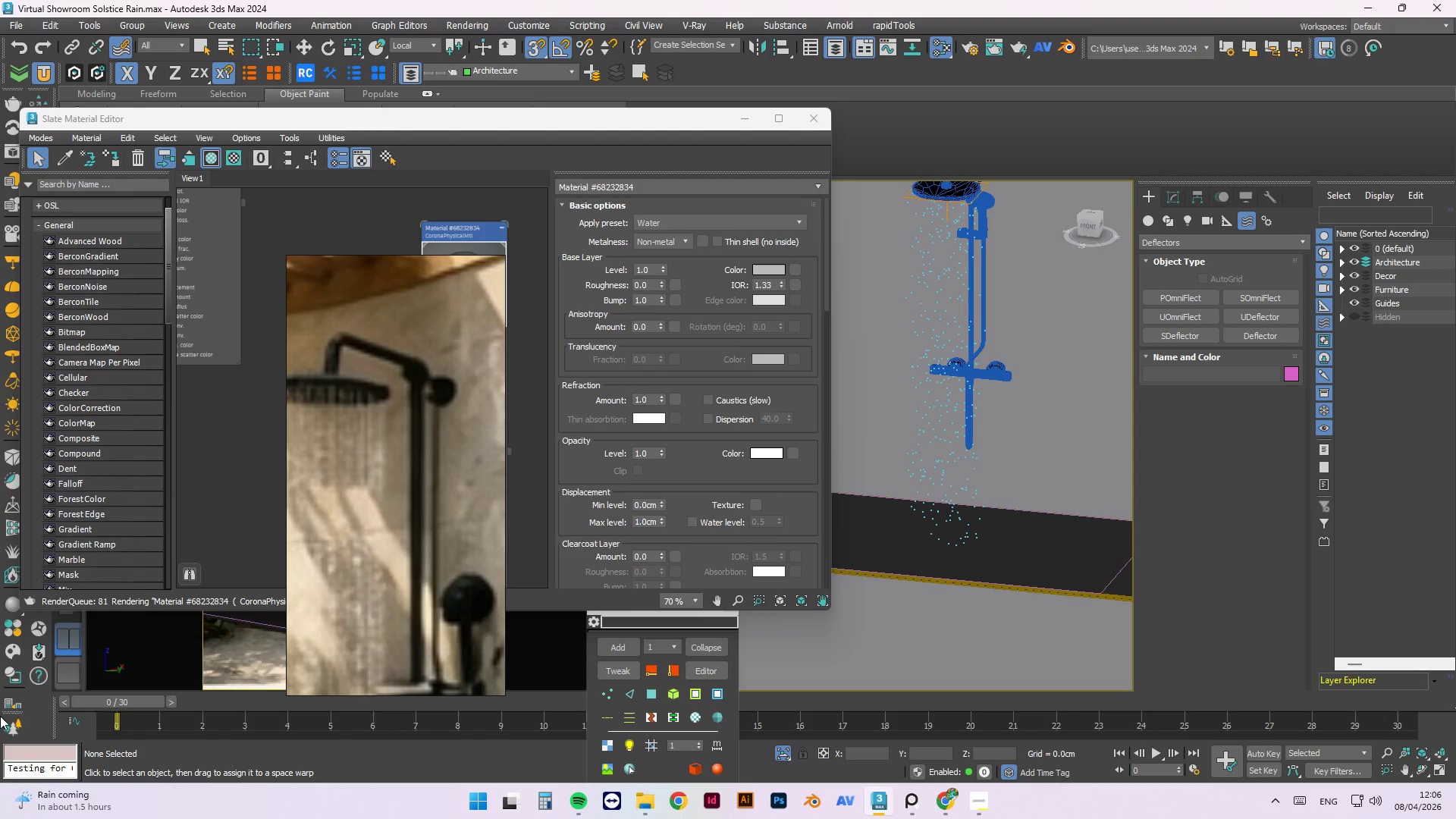 
left_click([1115, 575])
 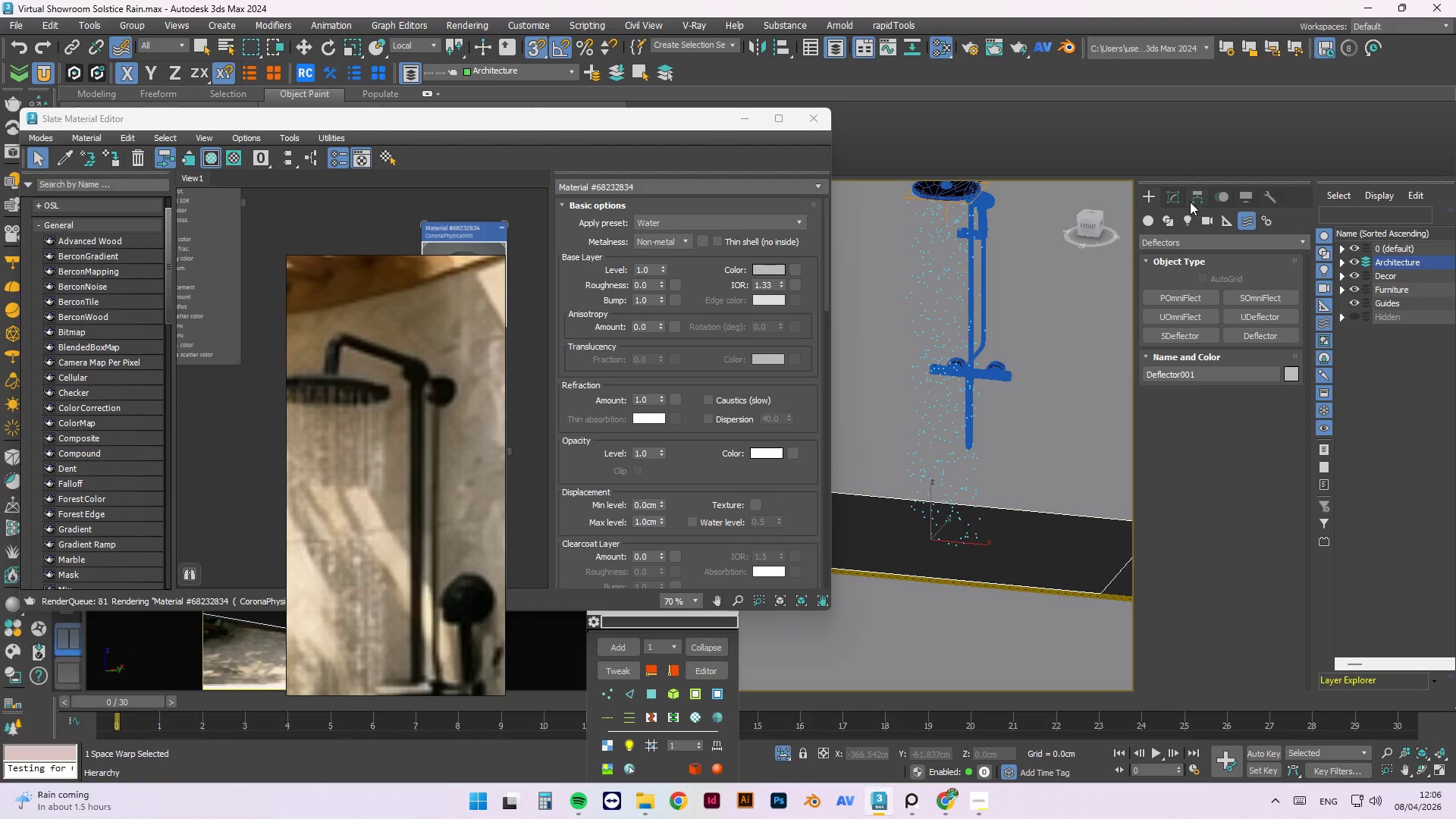 
left_click([1178, 202])
 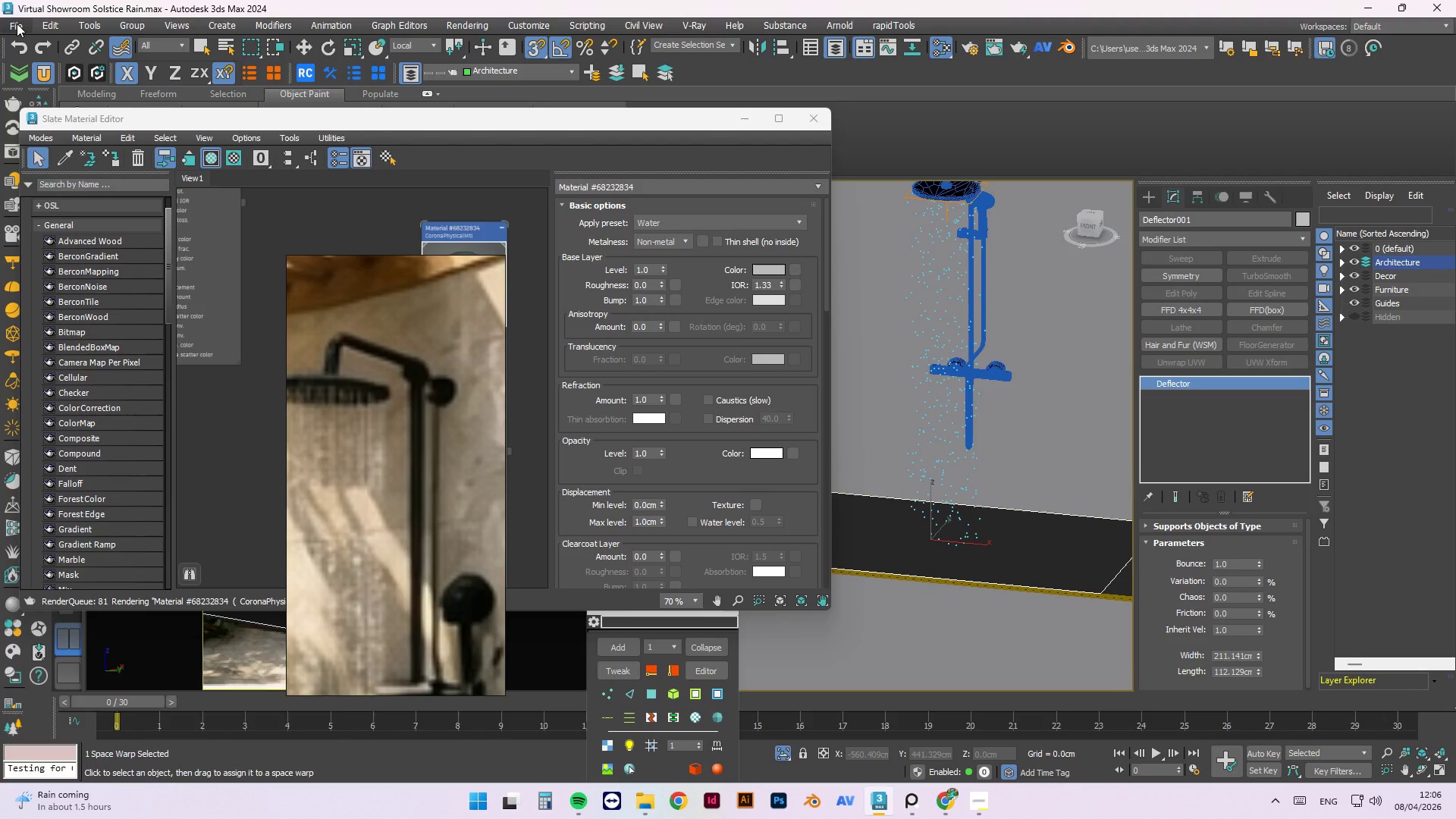 
key(W)
 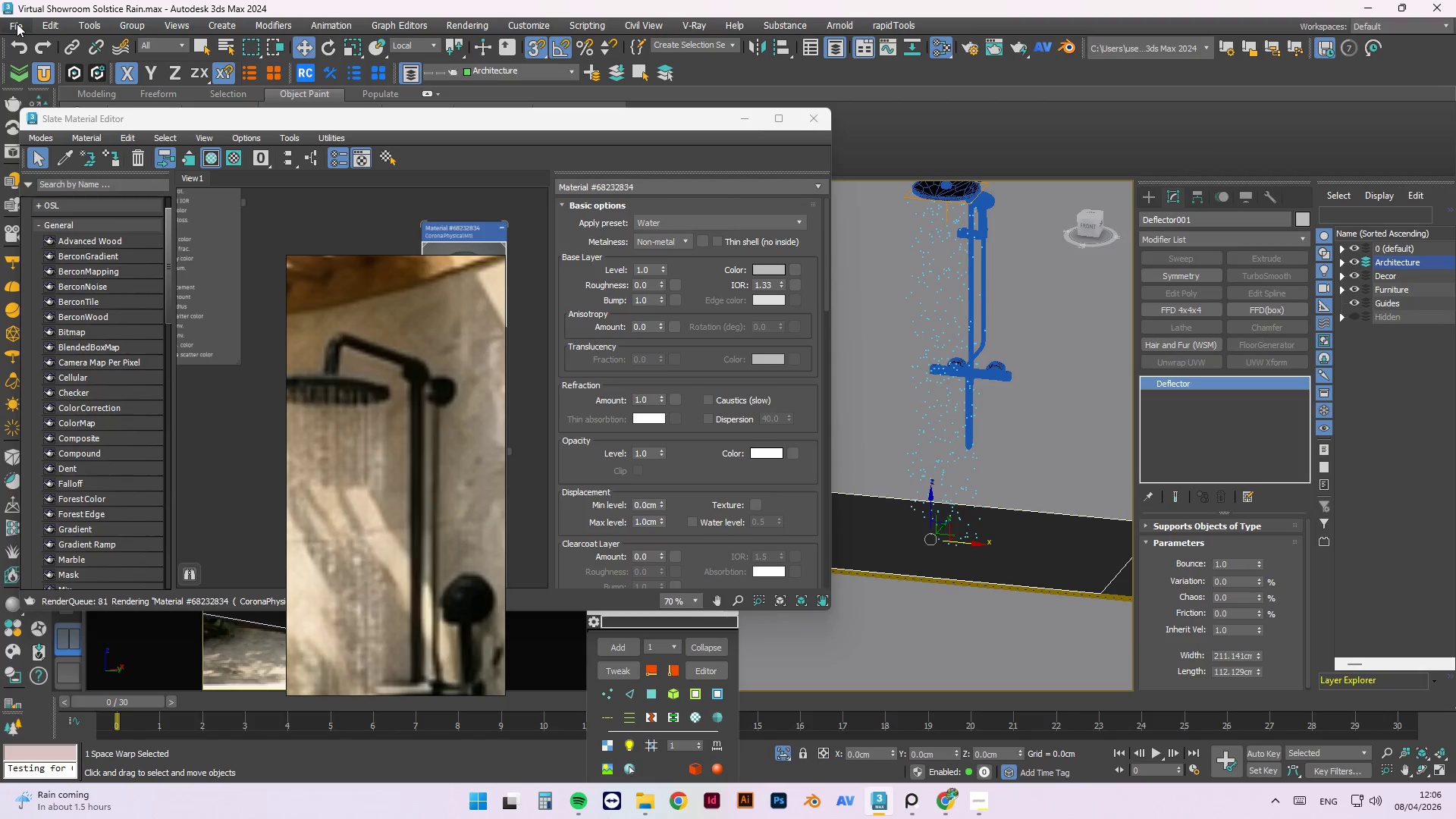 
wait(16.86)
 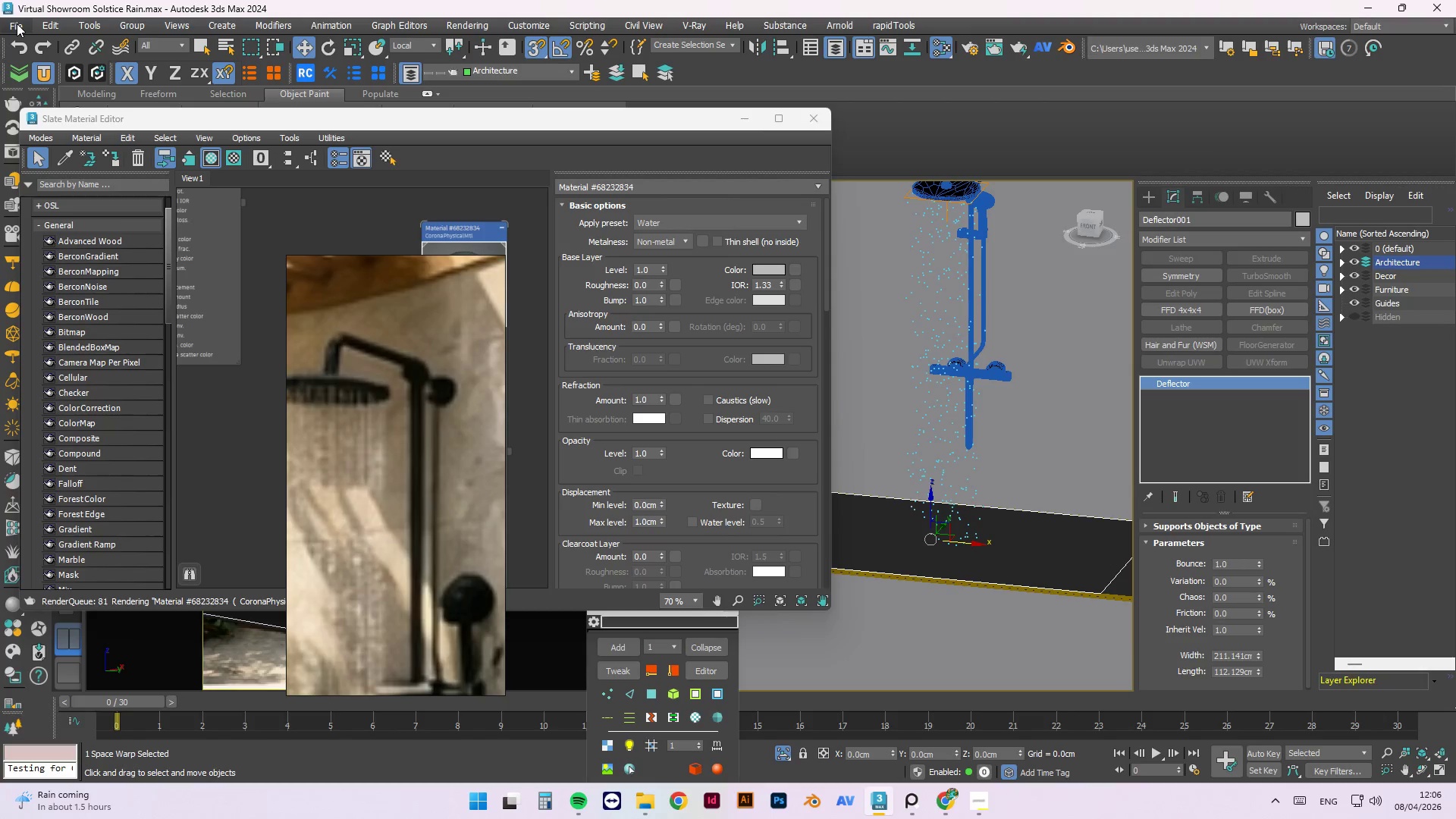 
scroll: coordinate [855, 422], scroll_direction: down, amount: 4.0
 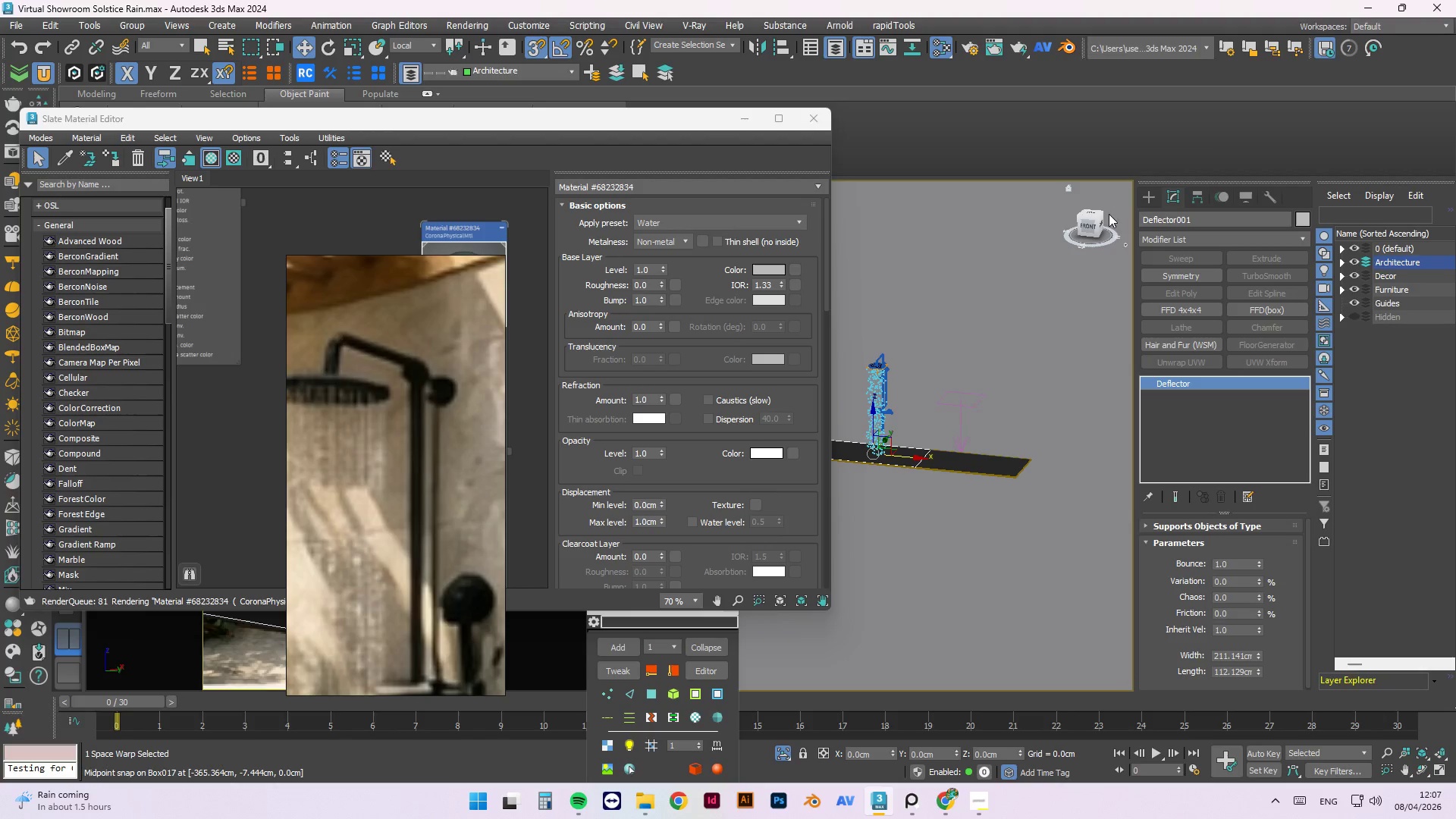 
left_click_drag(start_coordinate=[1093, 220], to_coordinate=[1045, 218])
 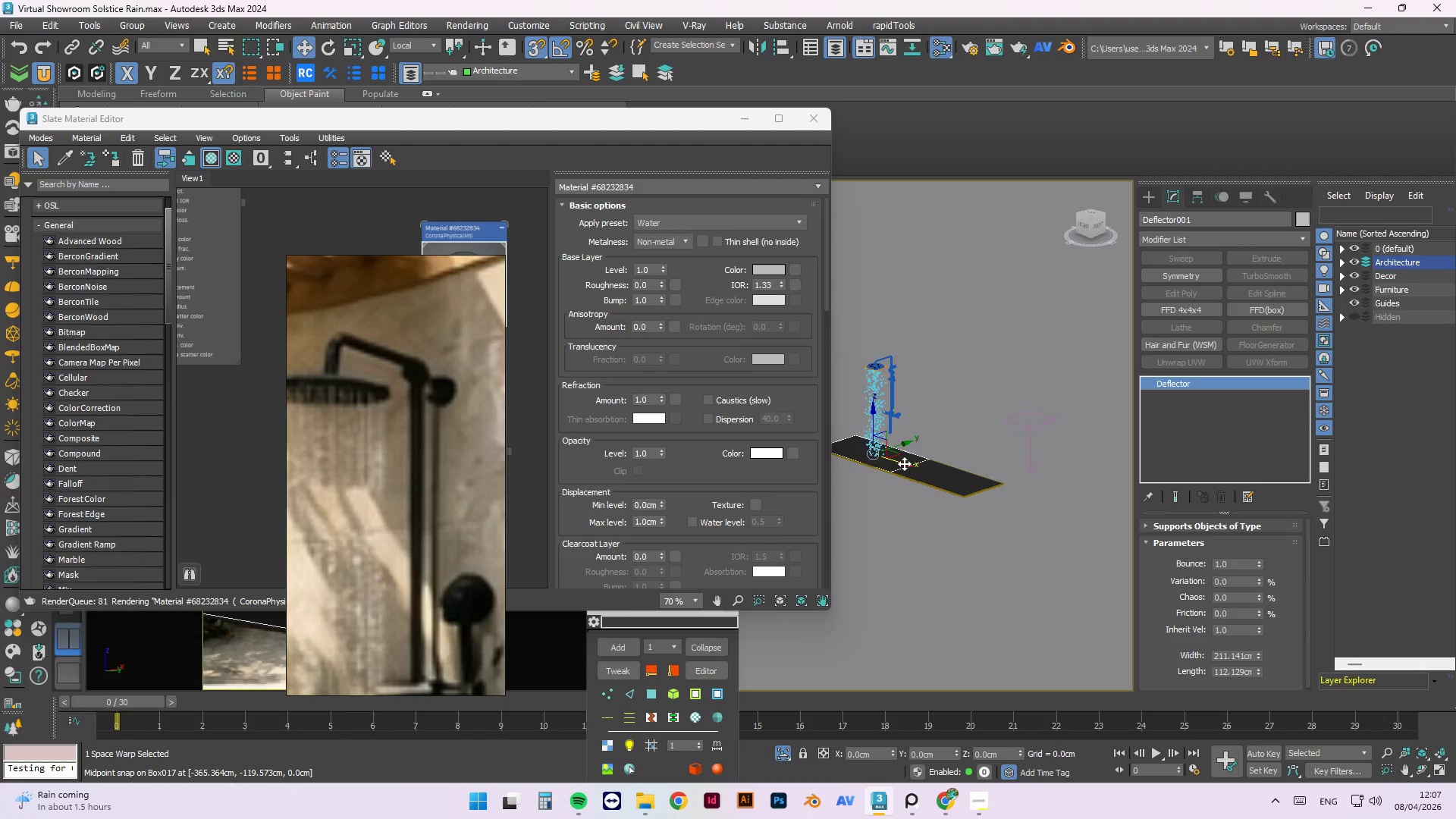 
scroll: coordinate [903, 463], scroll_direction: up, amount: 3.0
 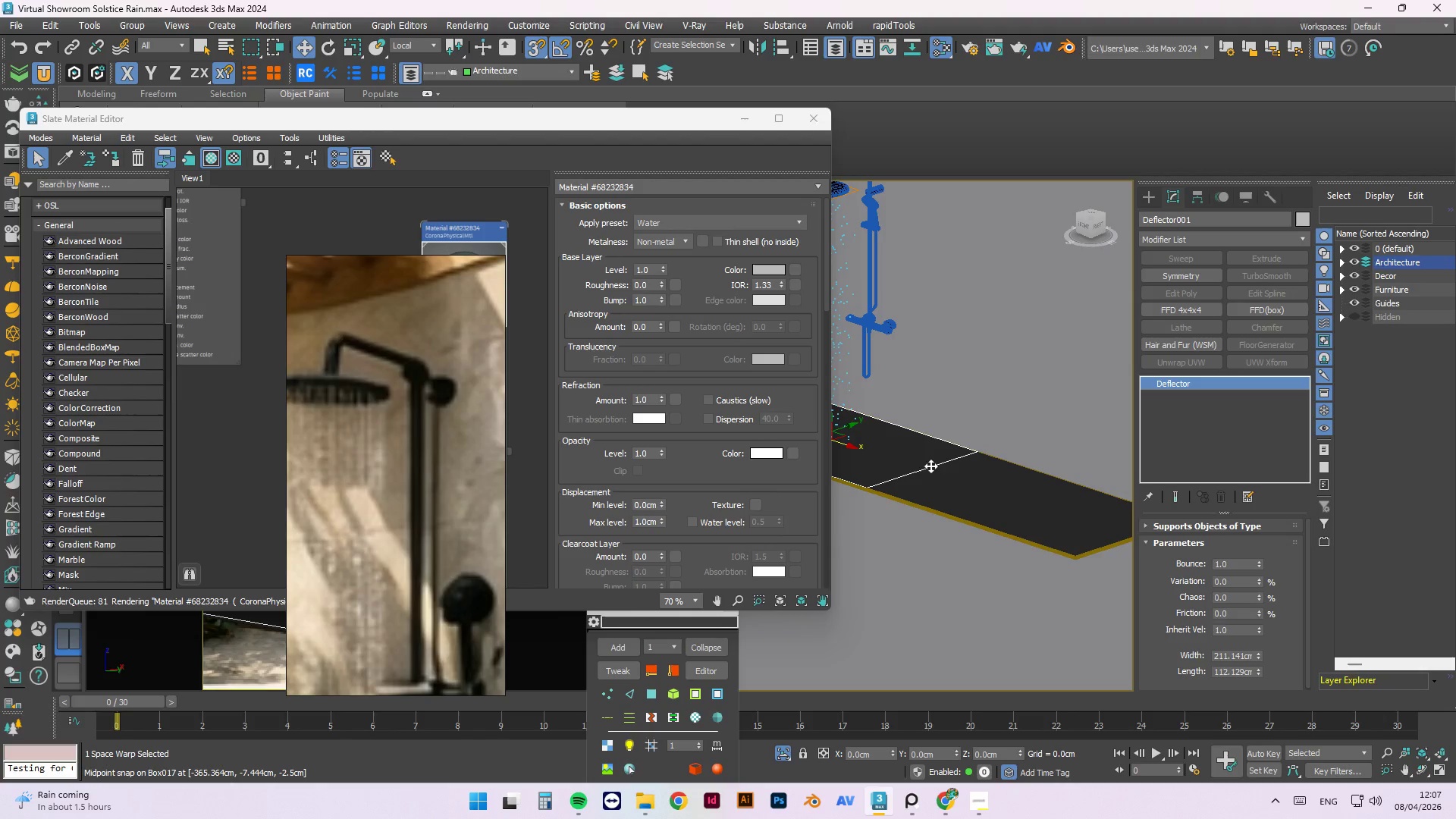 
left_click([930, 466])
 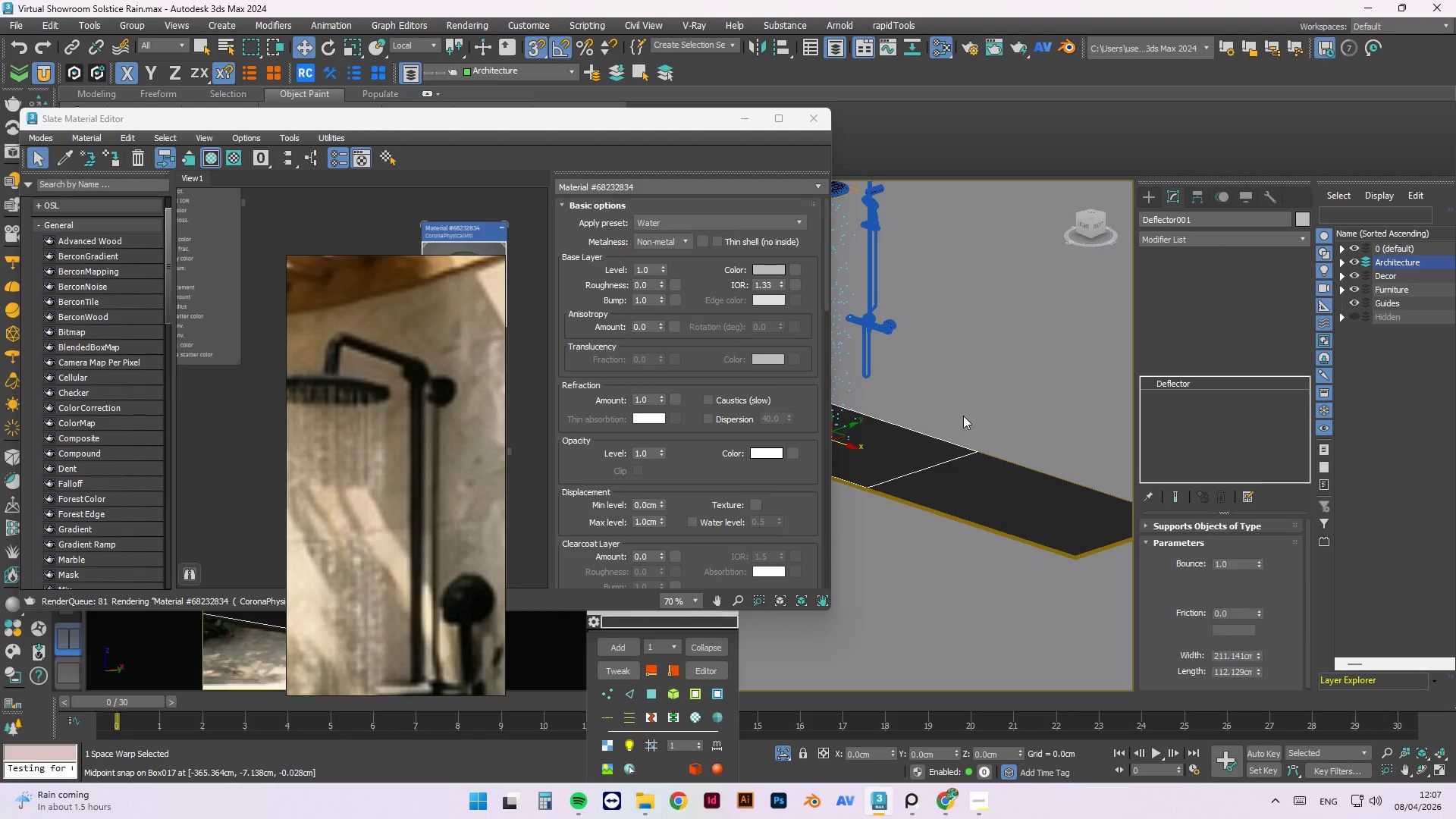 
scroll: coordinate [900, 421], scroll_direction: none, amount: 0.0
 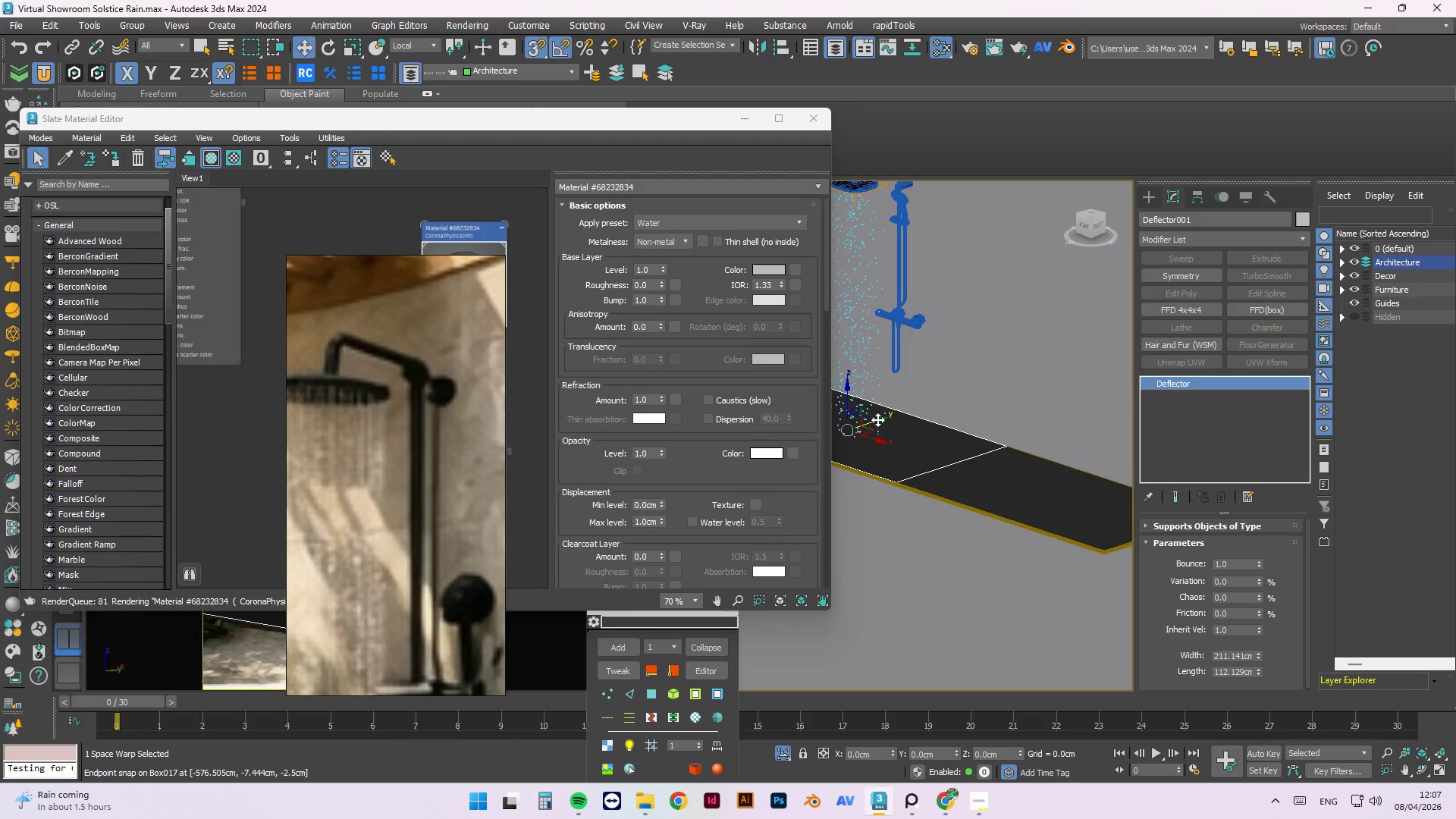 
left_click_drag(start_coordinate=[877, 418], to_coordinate=[886, 415])
 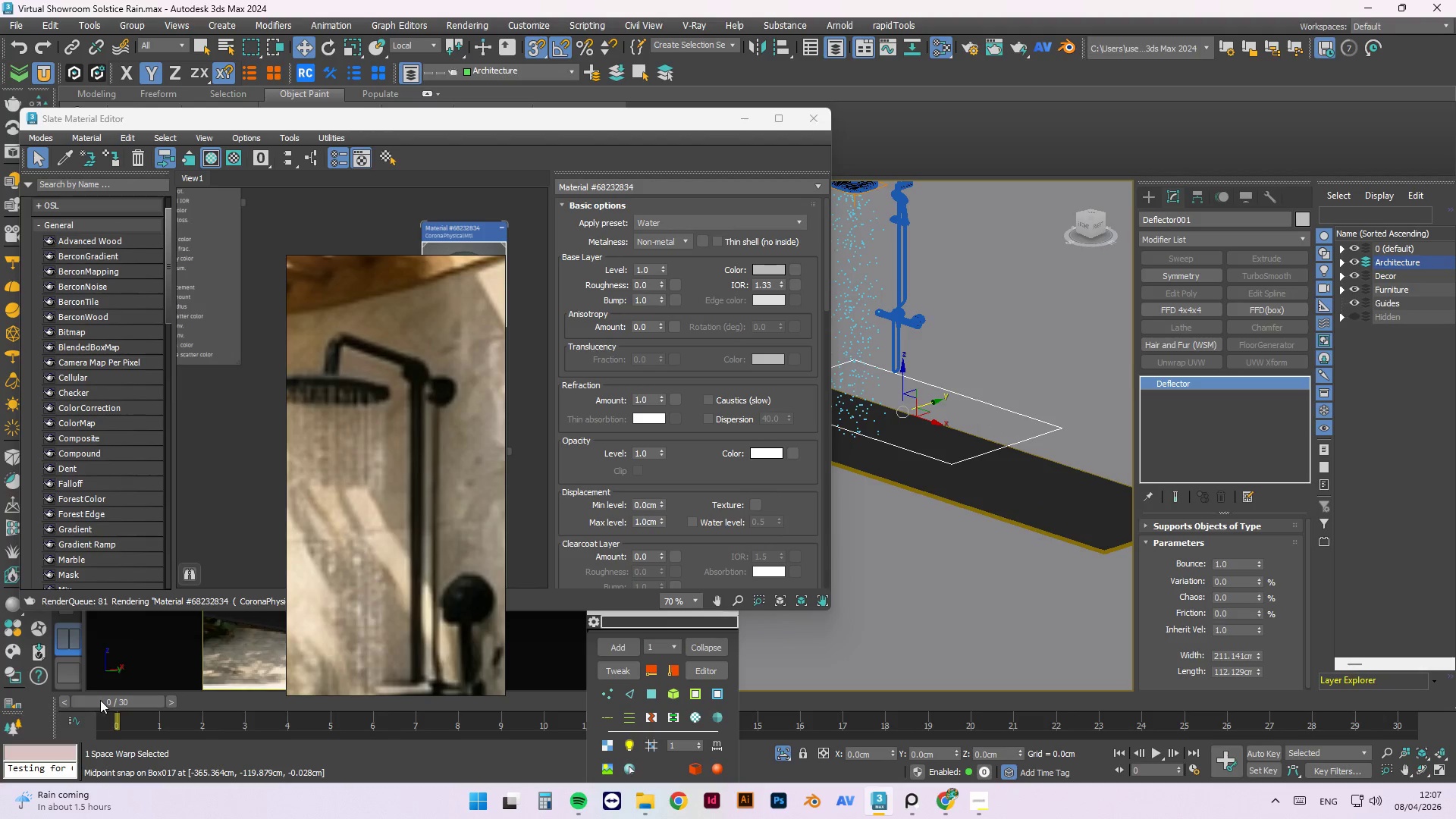 
left_click_drag(start_coordinate=[106, 701], to_coordinate=[20, 711])
 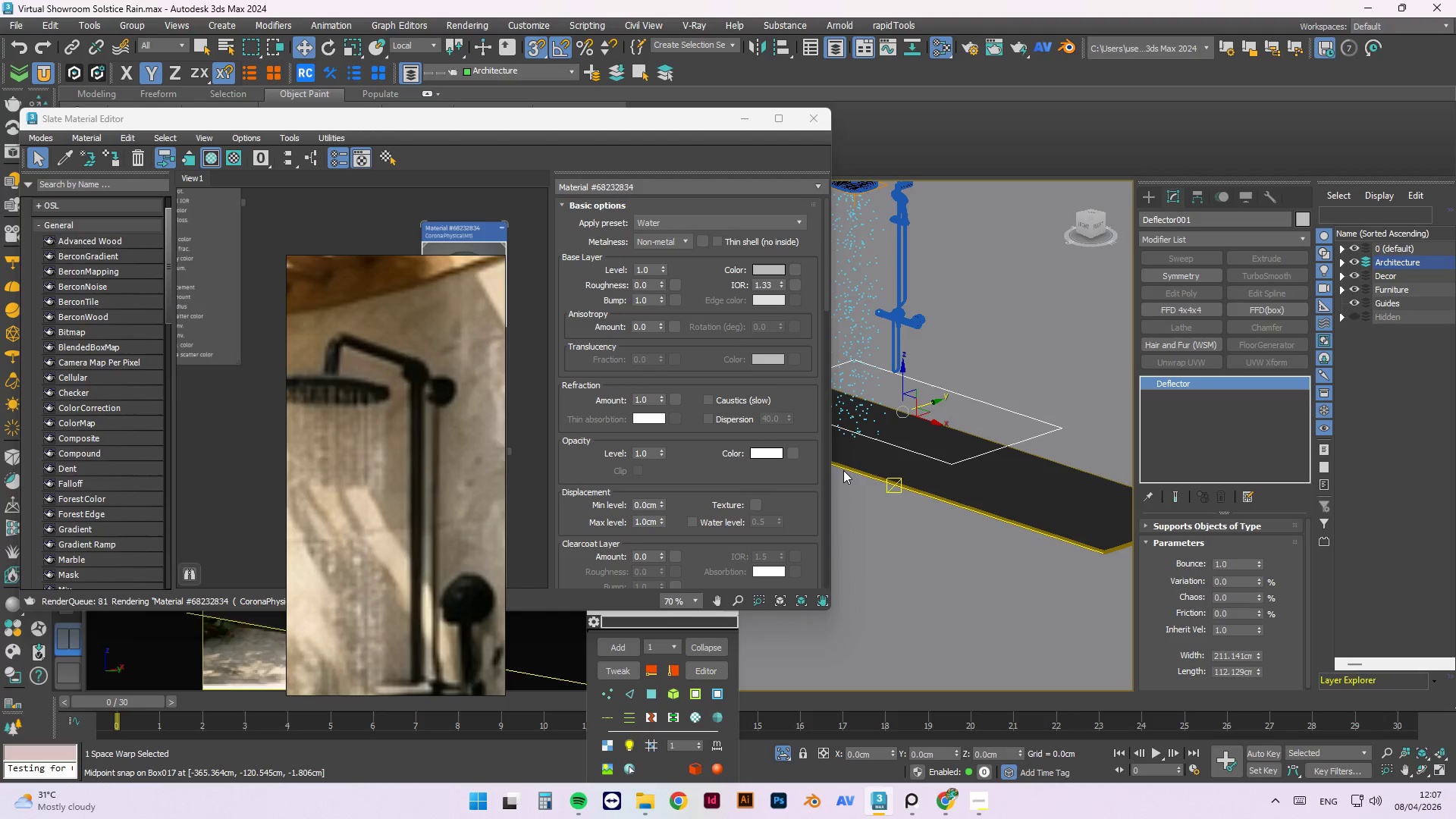 
key(Control+Z)
 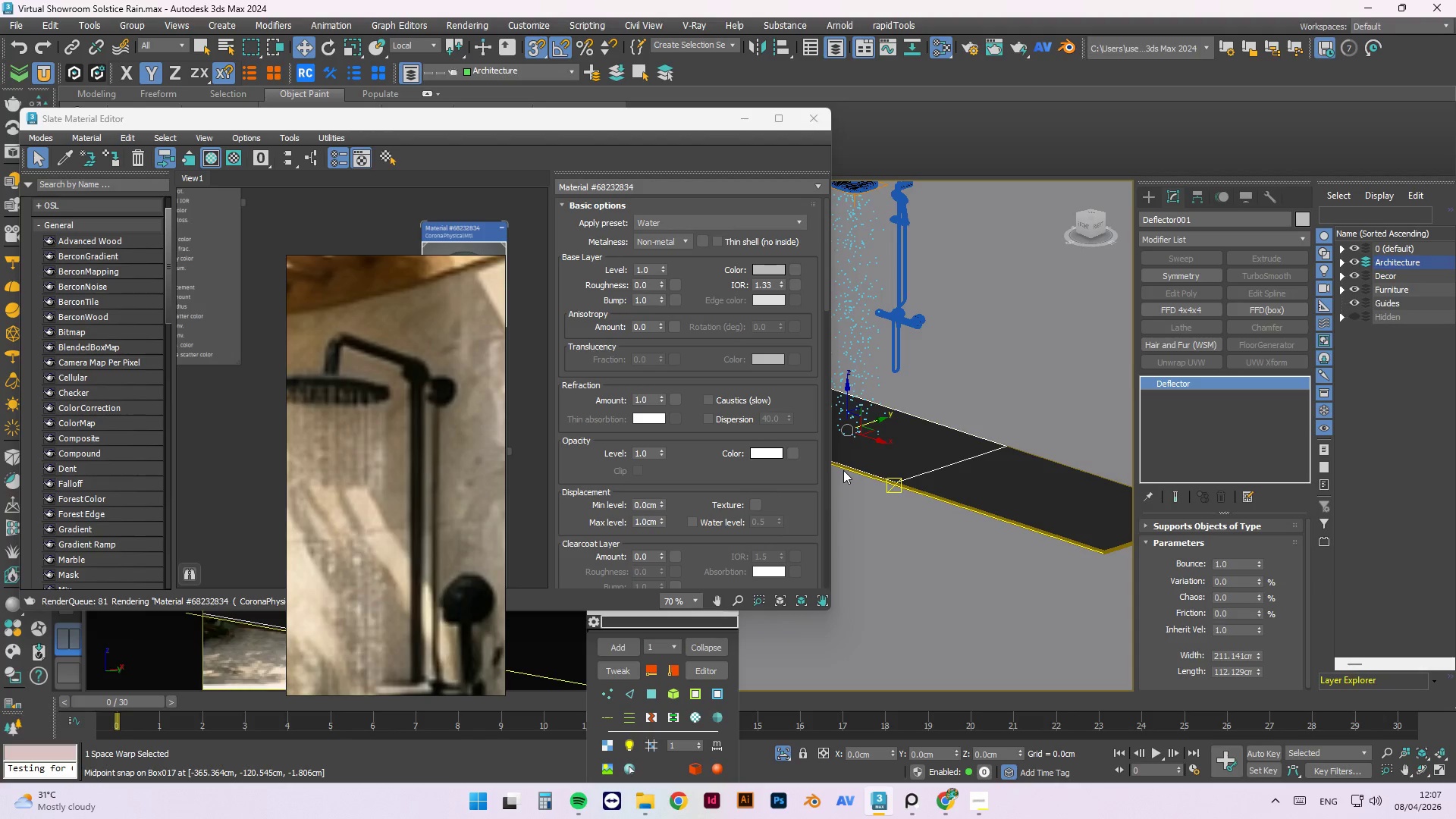 
key(S)
 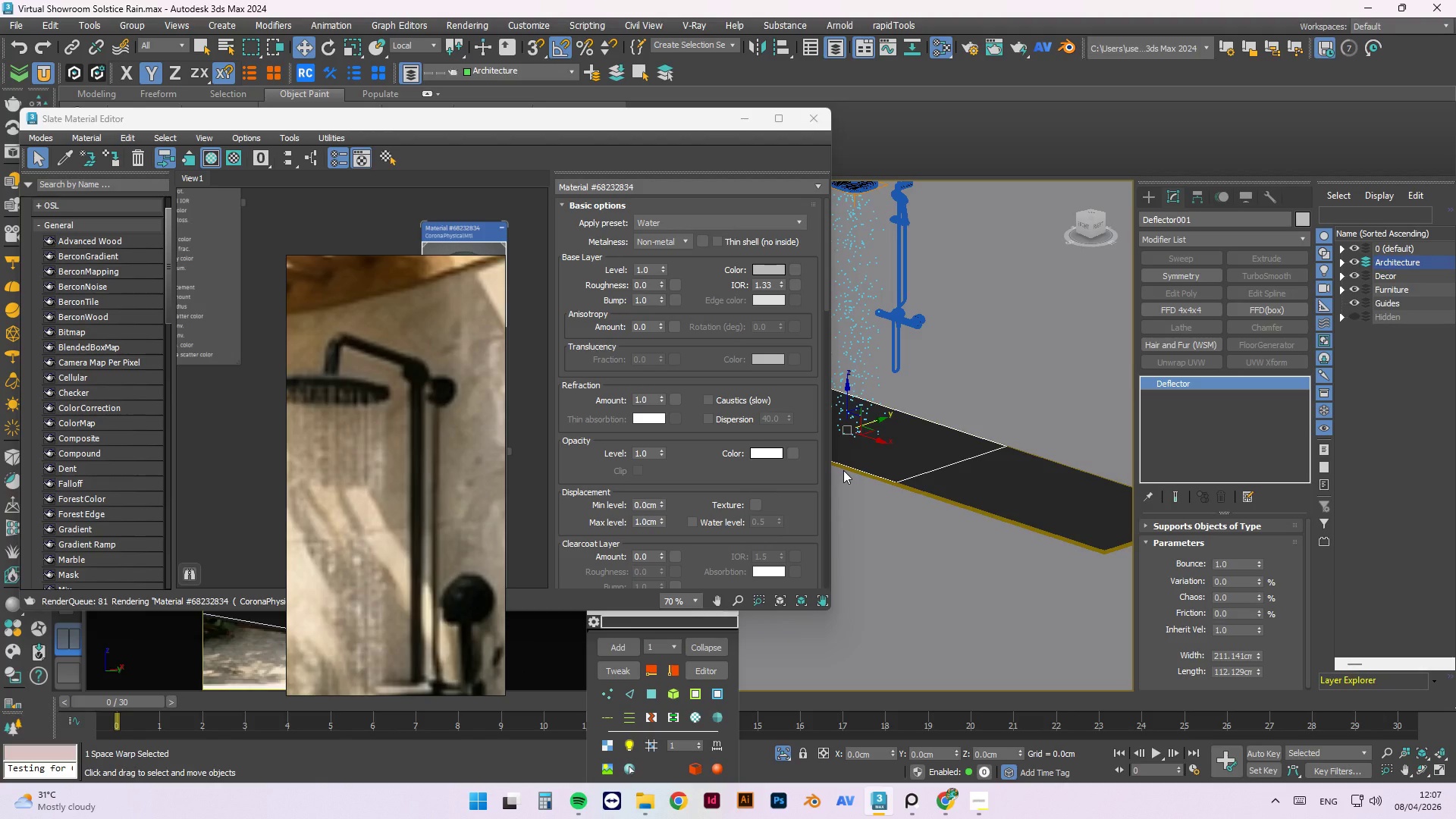 
wait(14.02)
 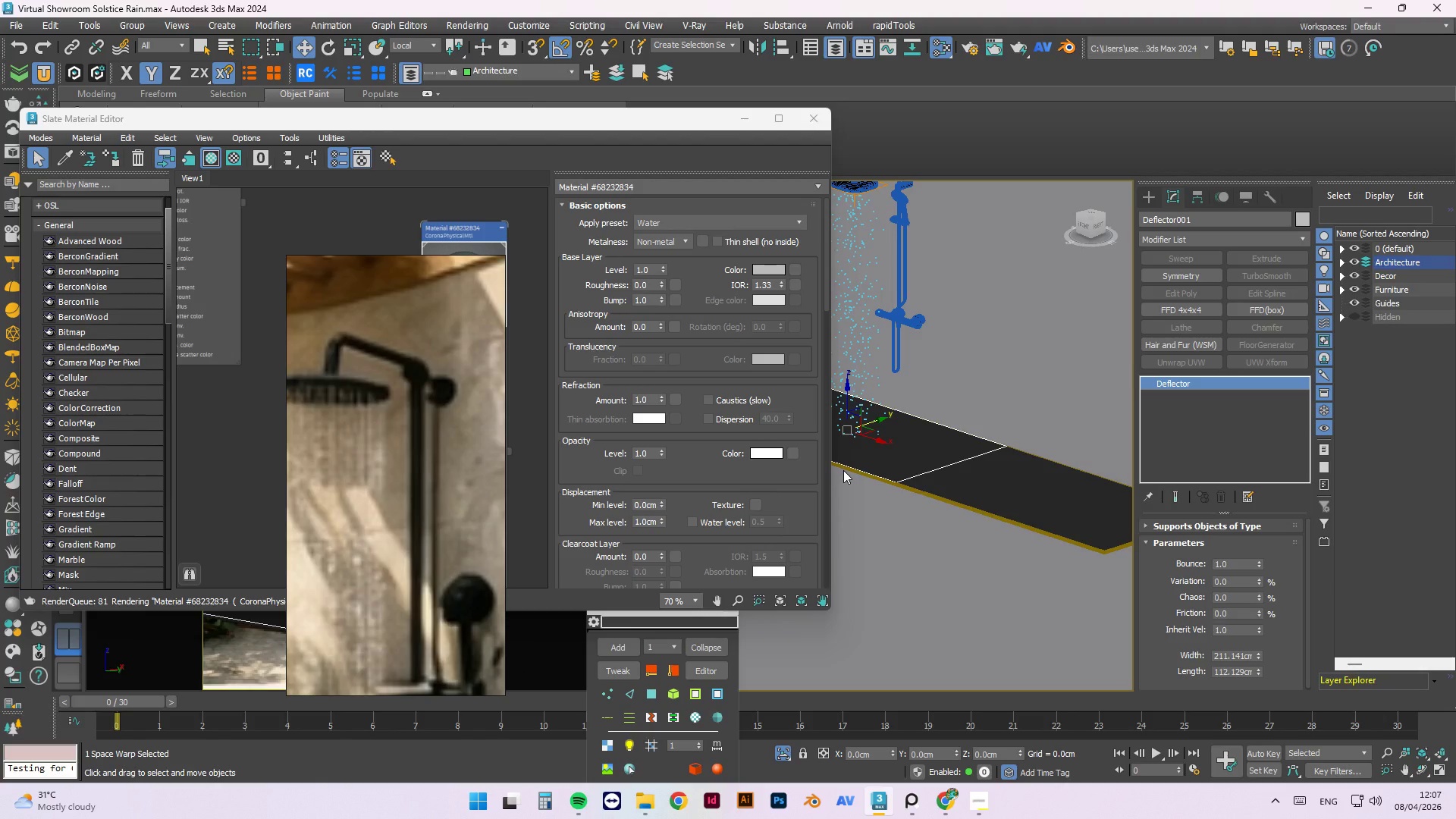 
left_click_drag(start_coordinate=[118, 702], to_coordinate=[0, 705])
 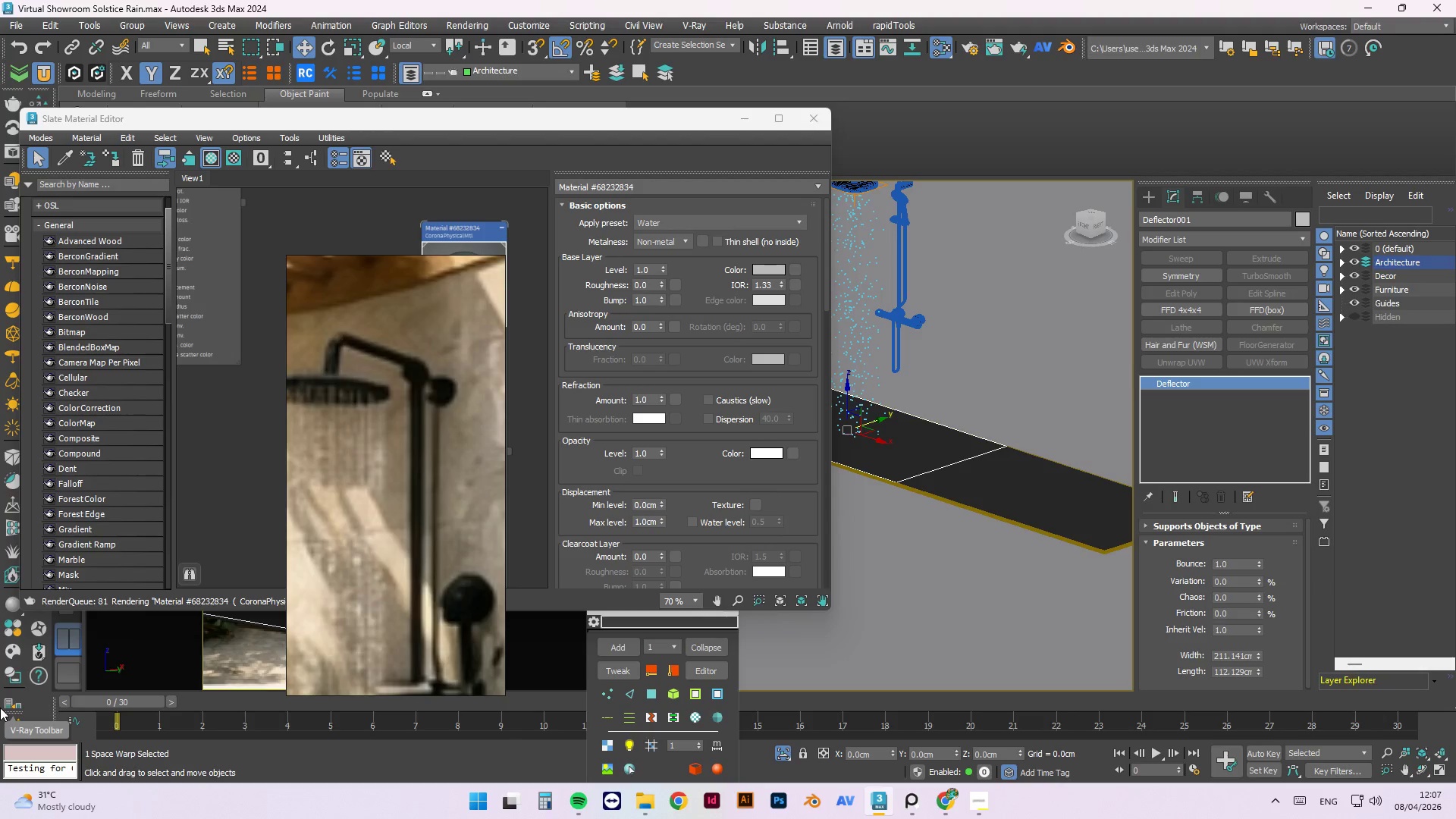 
wait(8.5)
 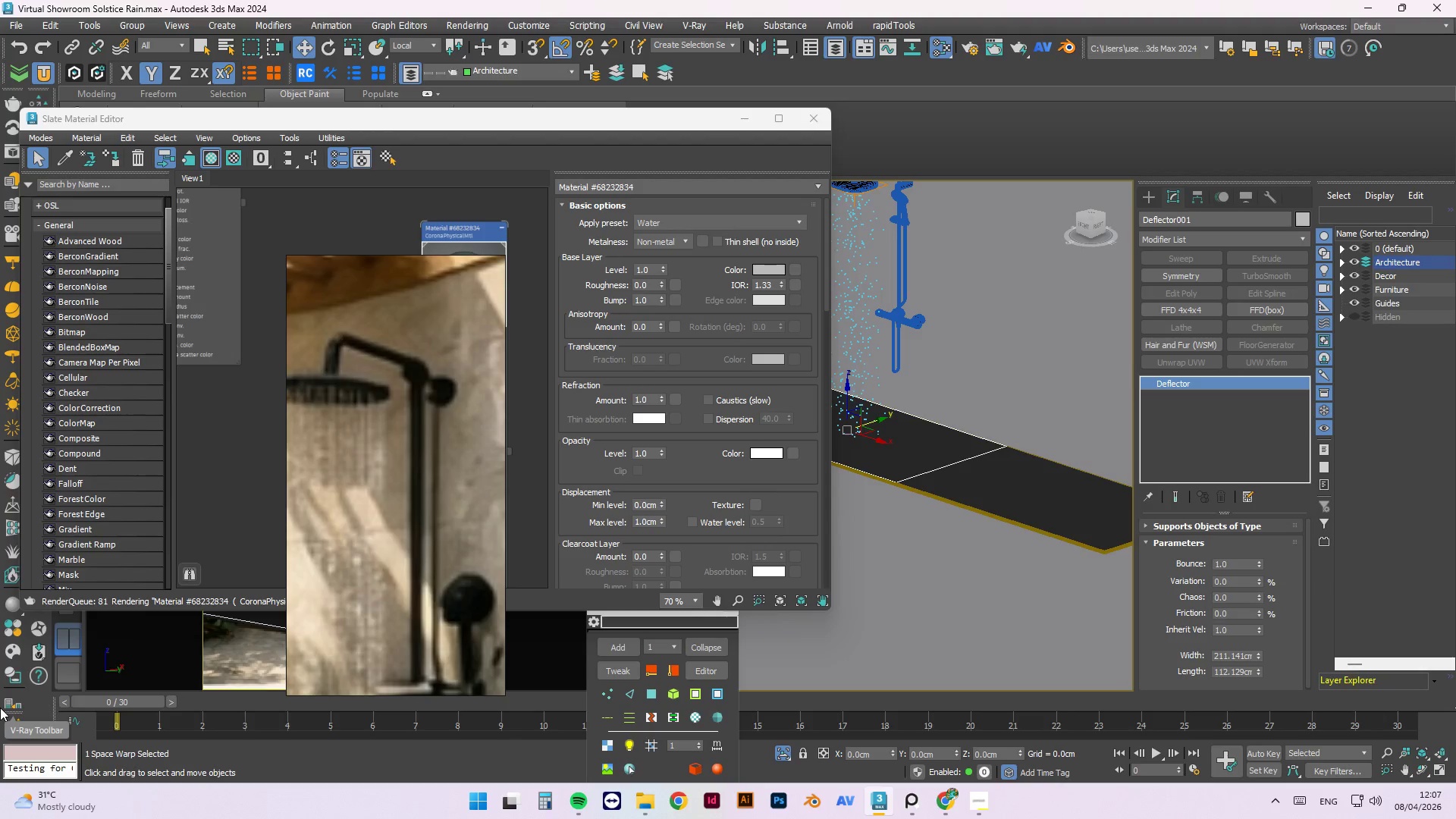 
left_click_drag(start_coordinate=[129, 704], to_coordinate=[0, 708])
 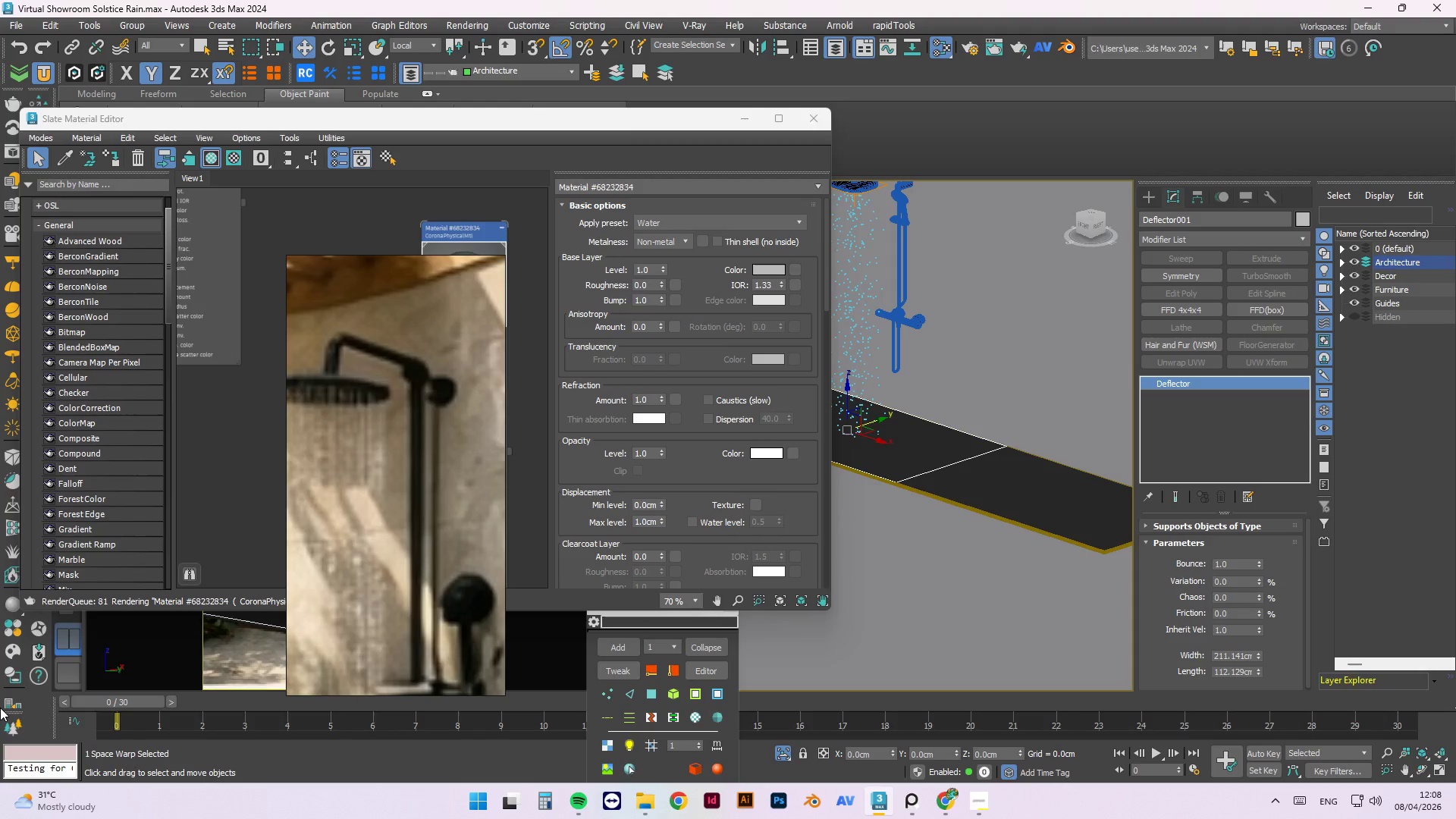 
wait(36.3)
 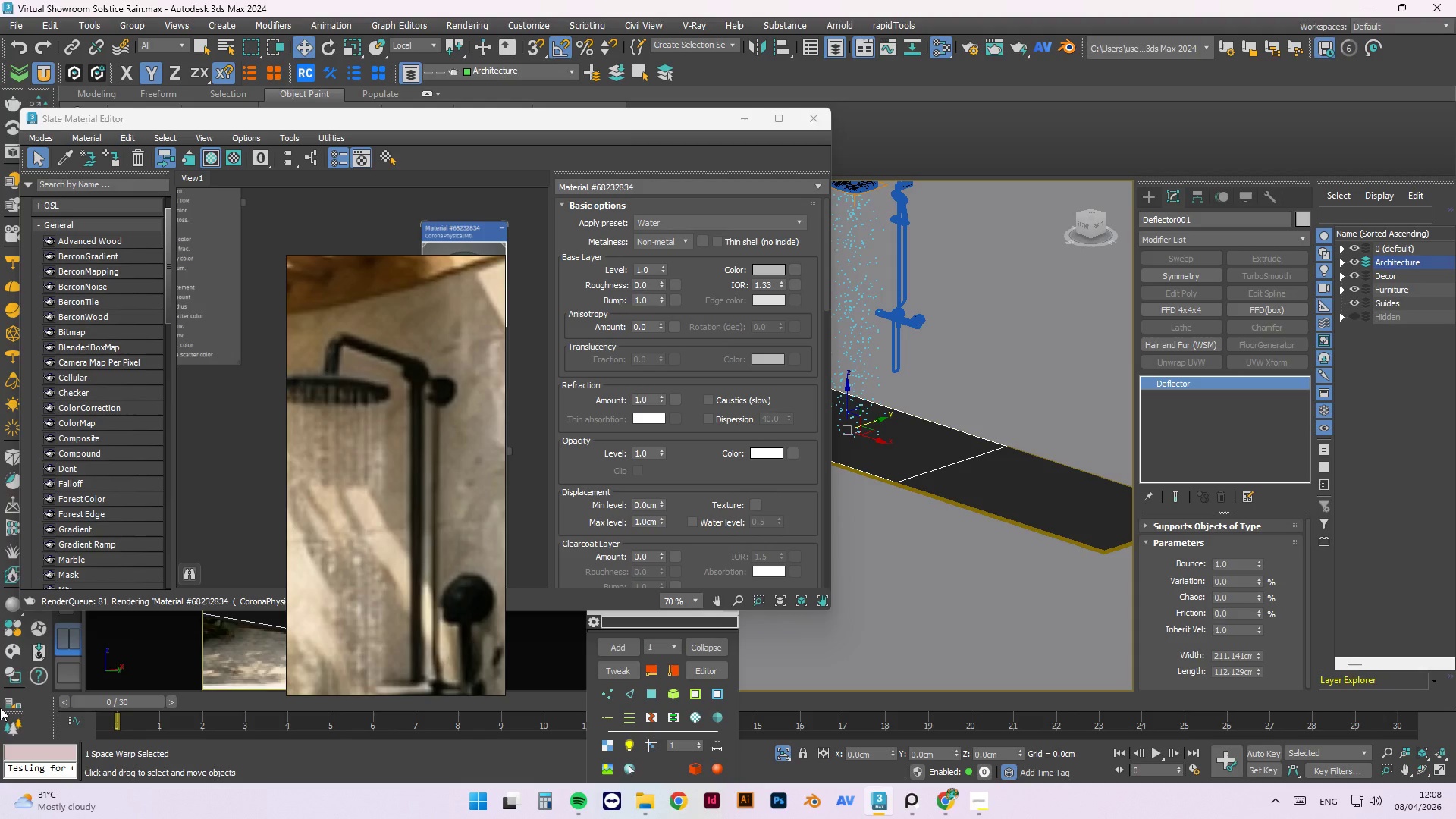 
scroll: coordinate [1054, 562], scroll_direction: down, amount: 2.0
 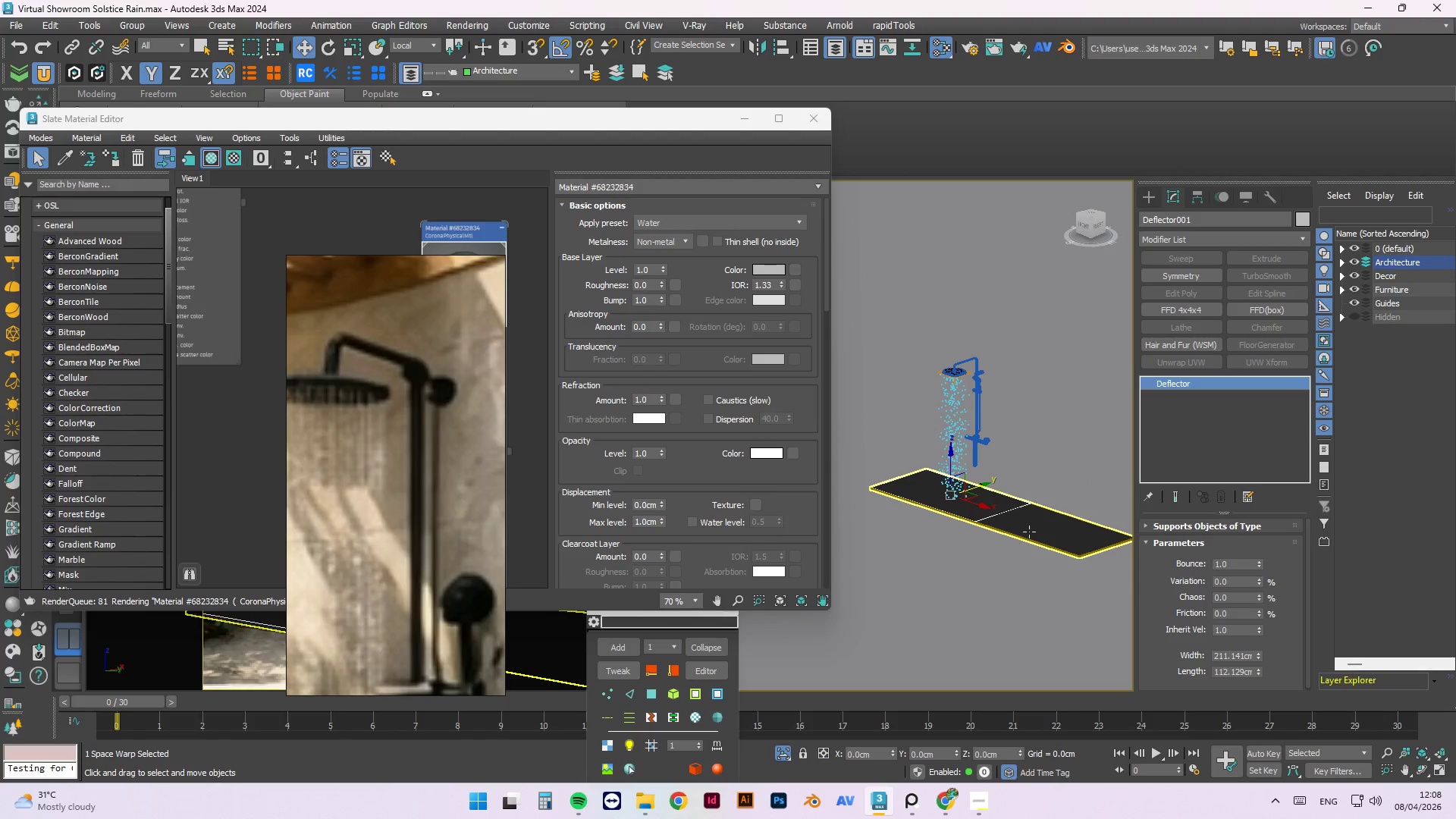 
wait(5.23)
 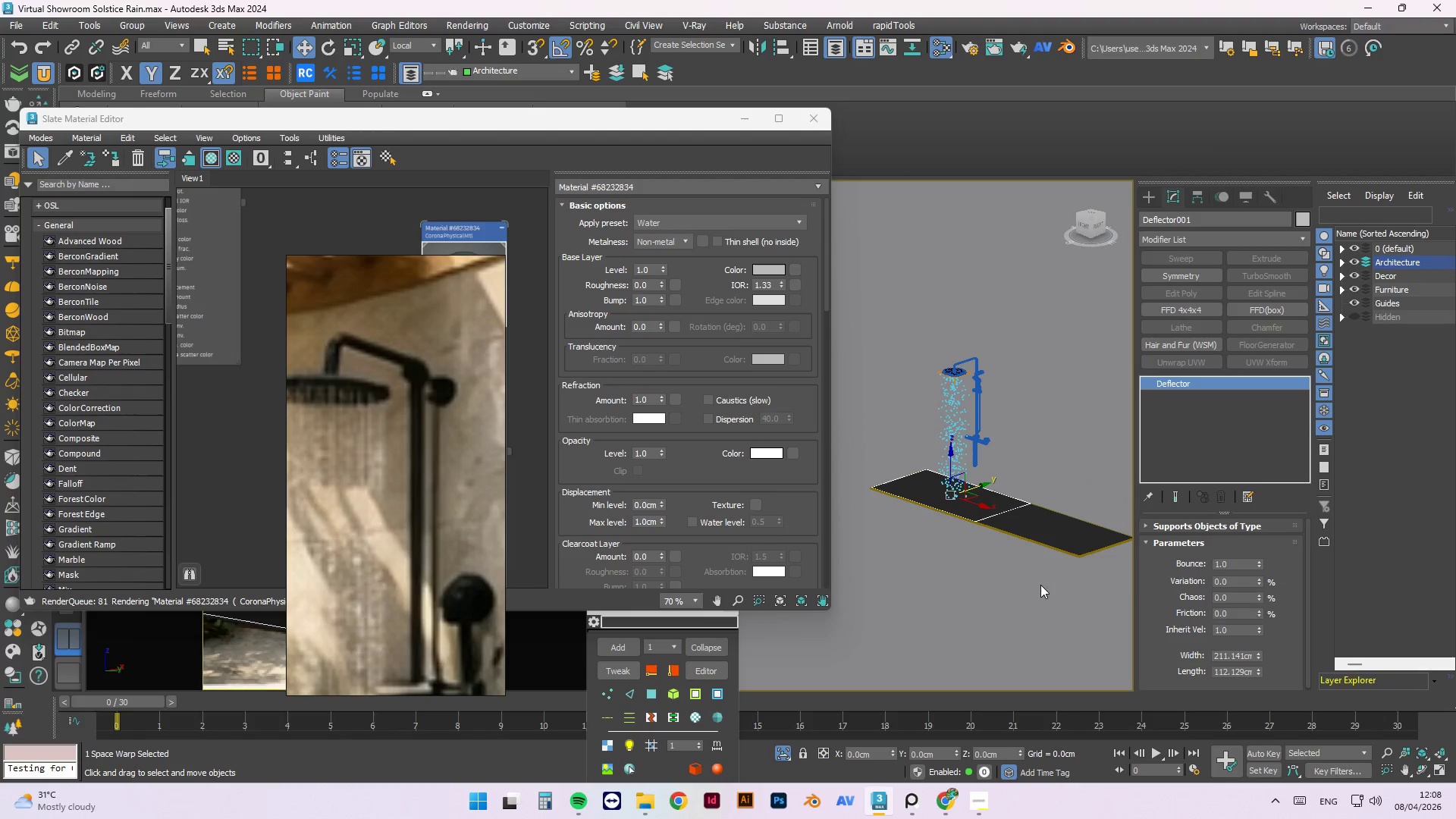 
left_click([458, 268])
 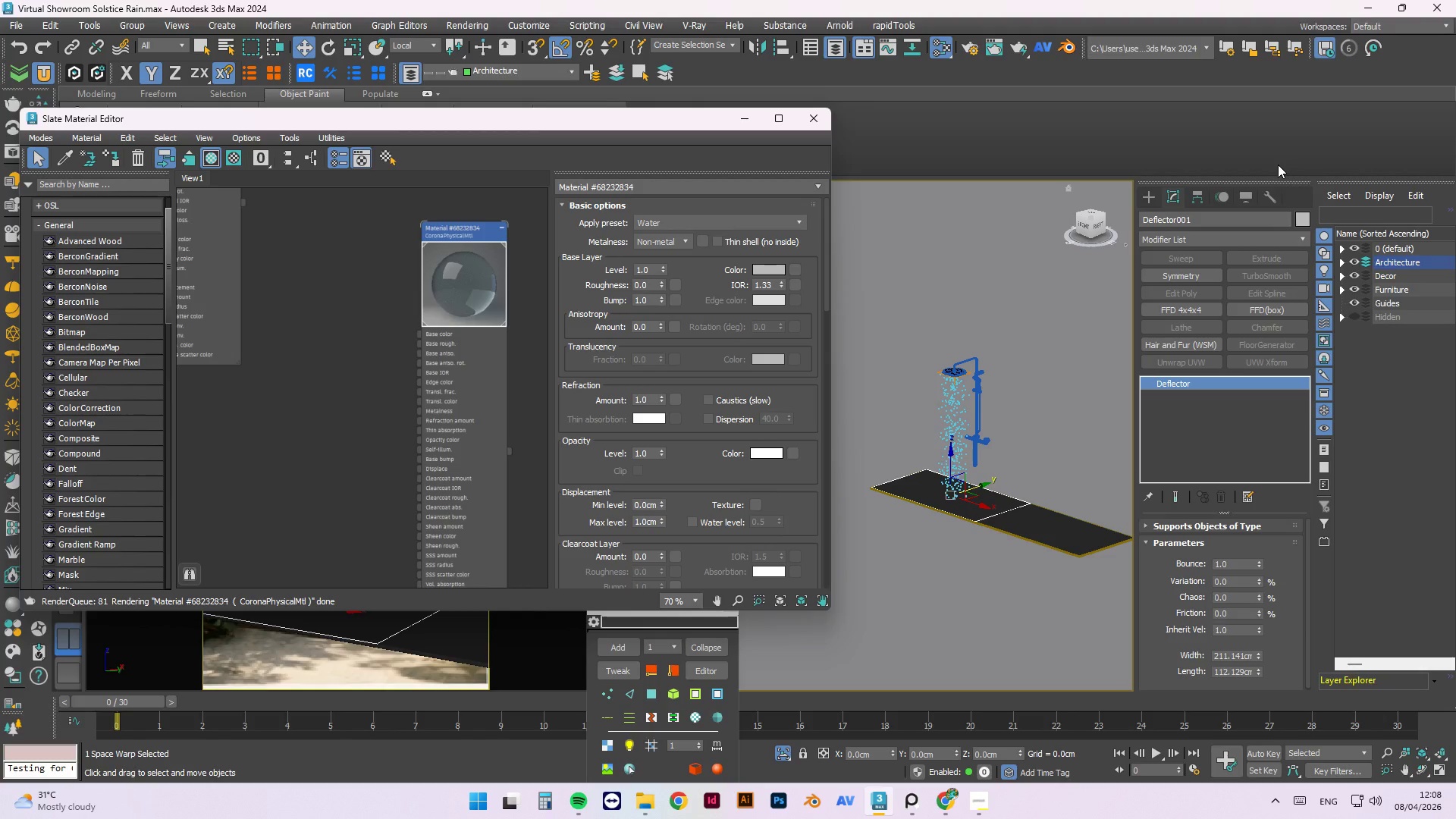 
wait(7.42)
 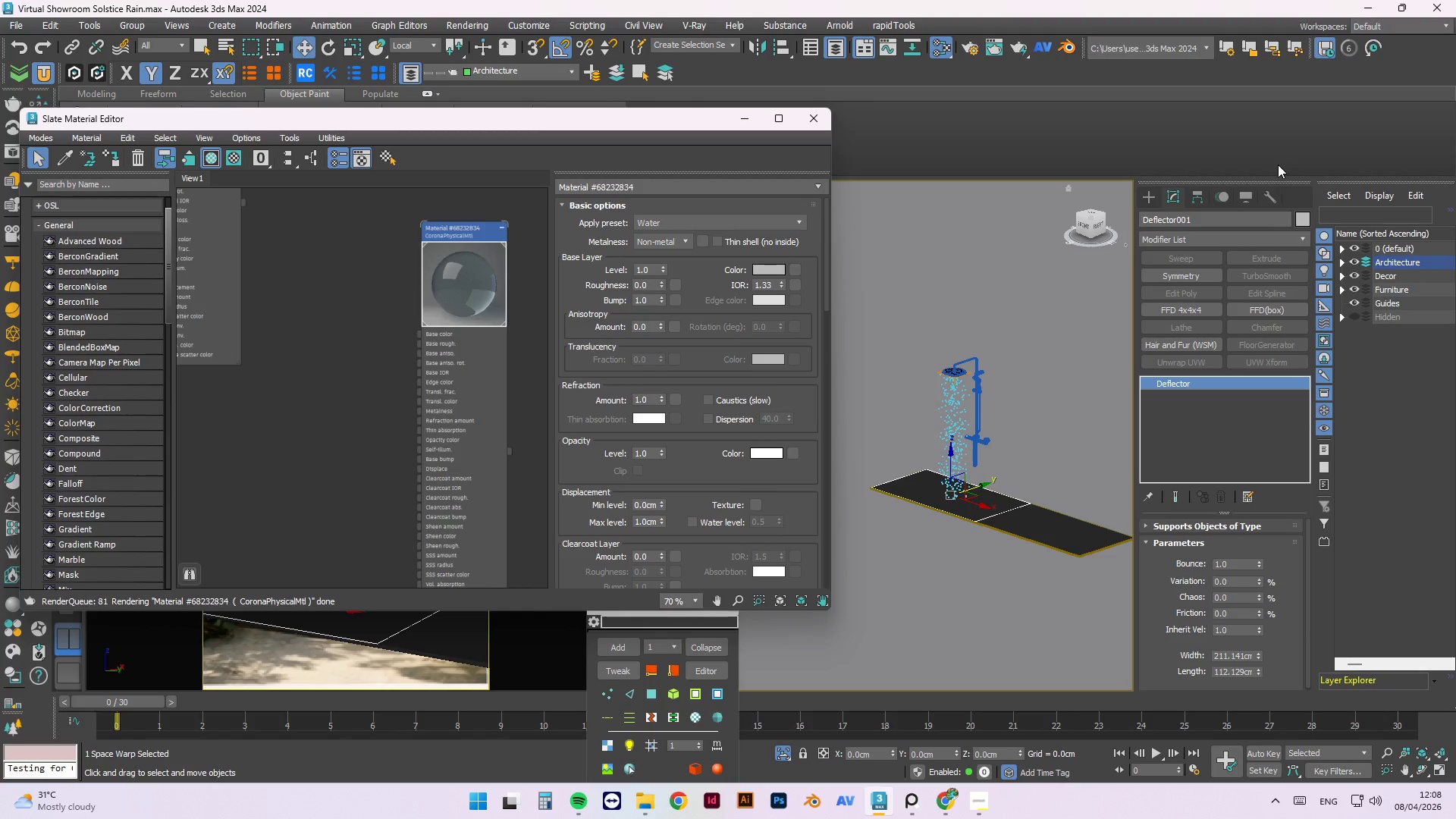 
left_click([981, 804])